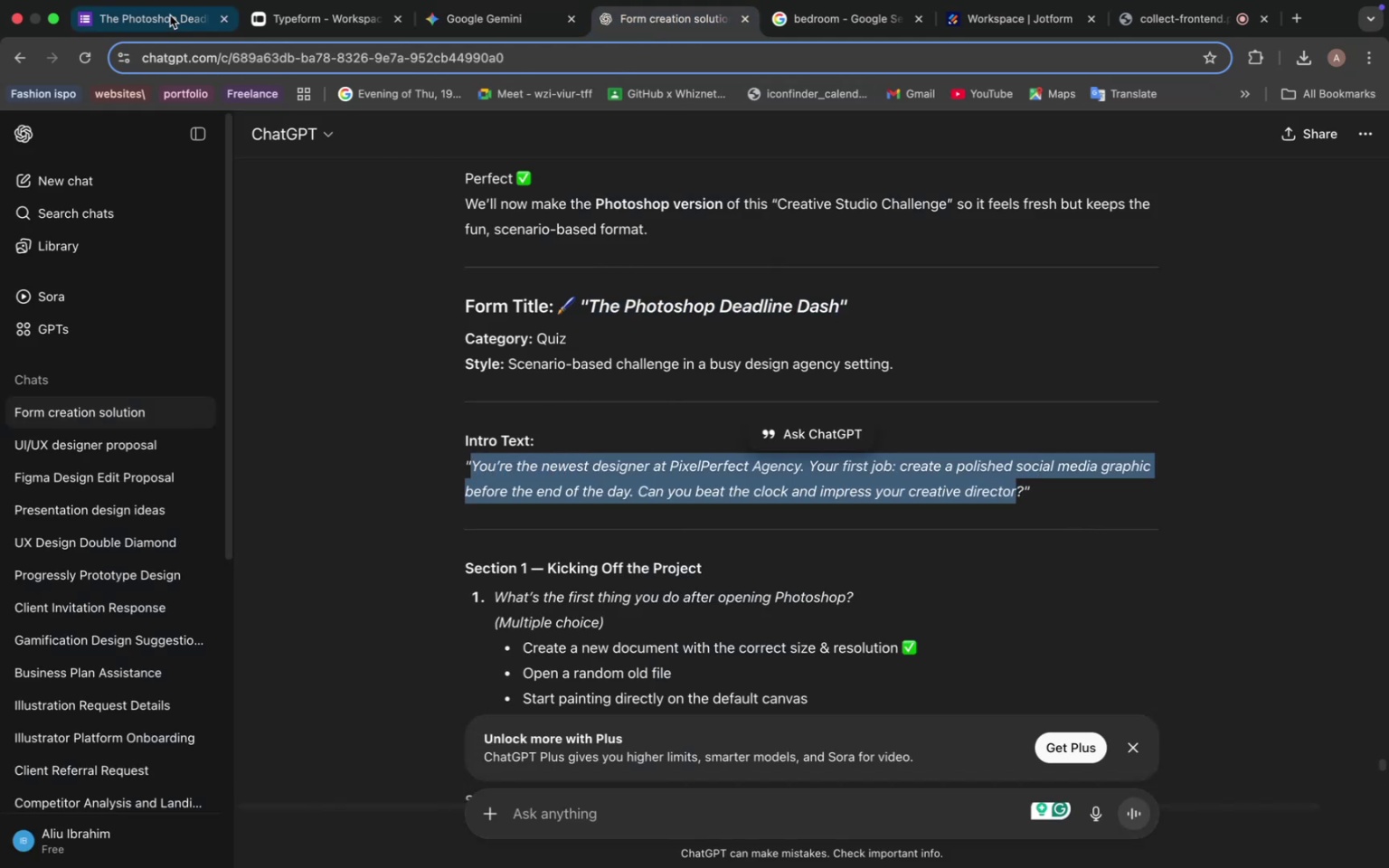 
left_click([152, 12])
 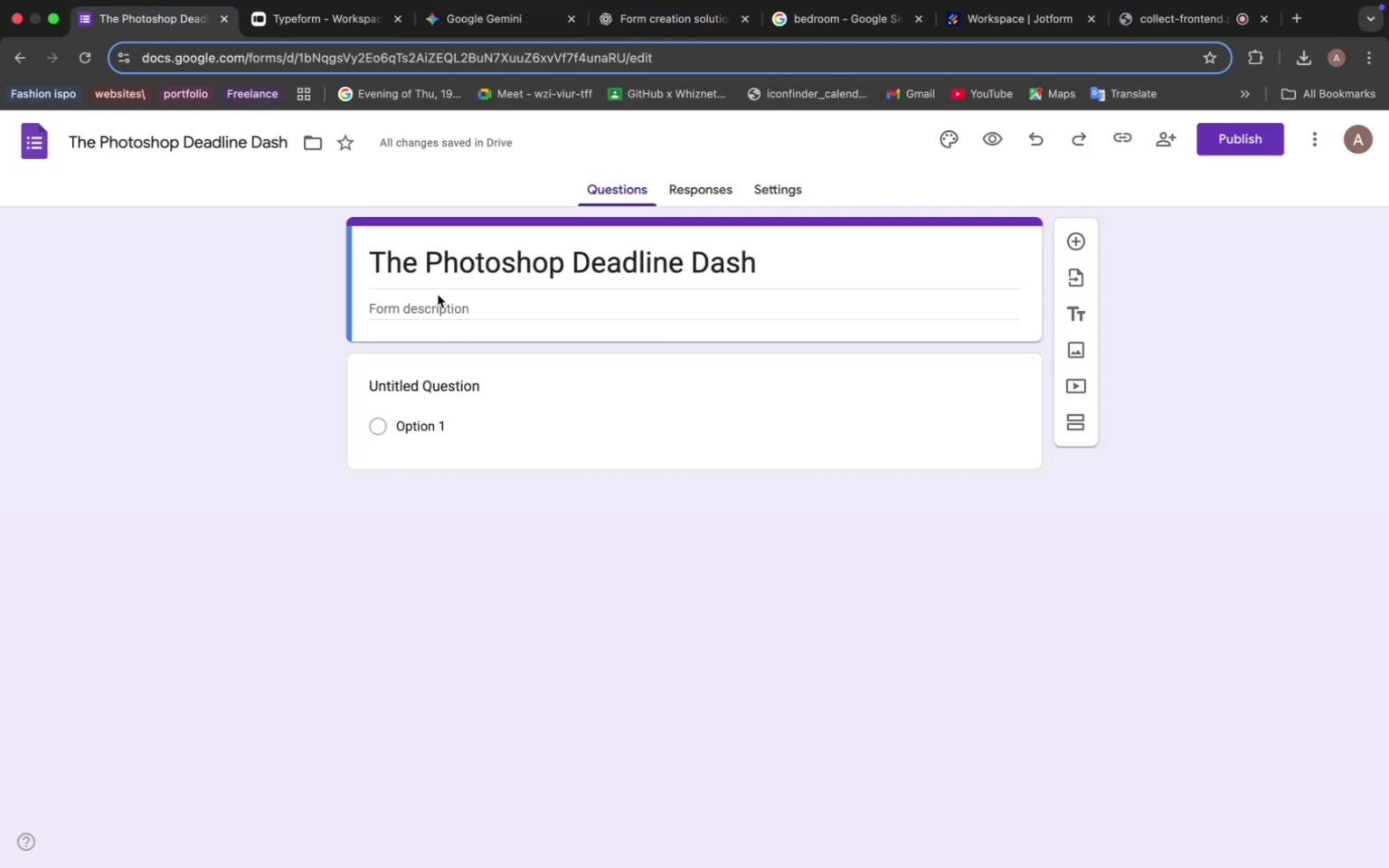 
left_click([438, 295])
 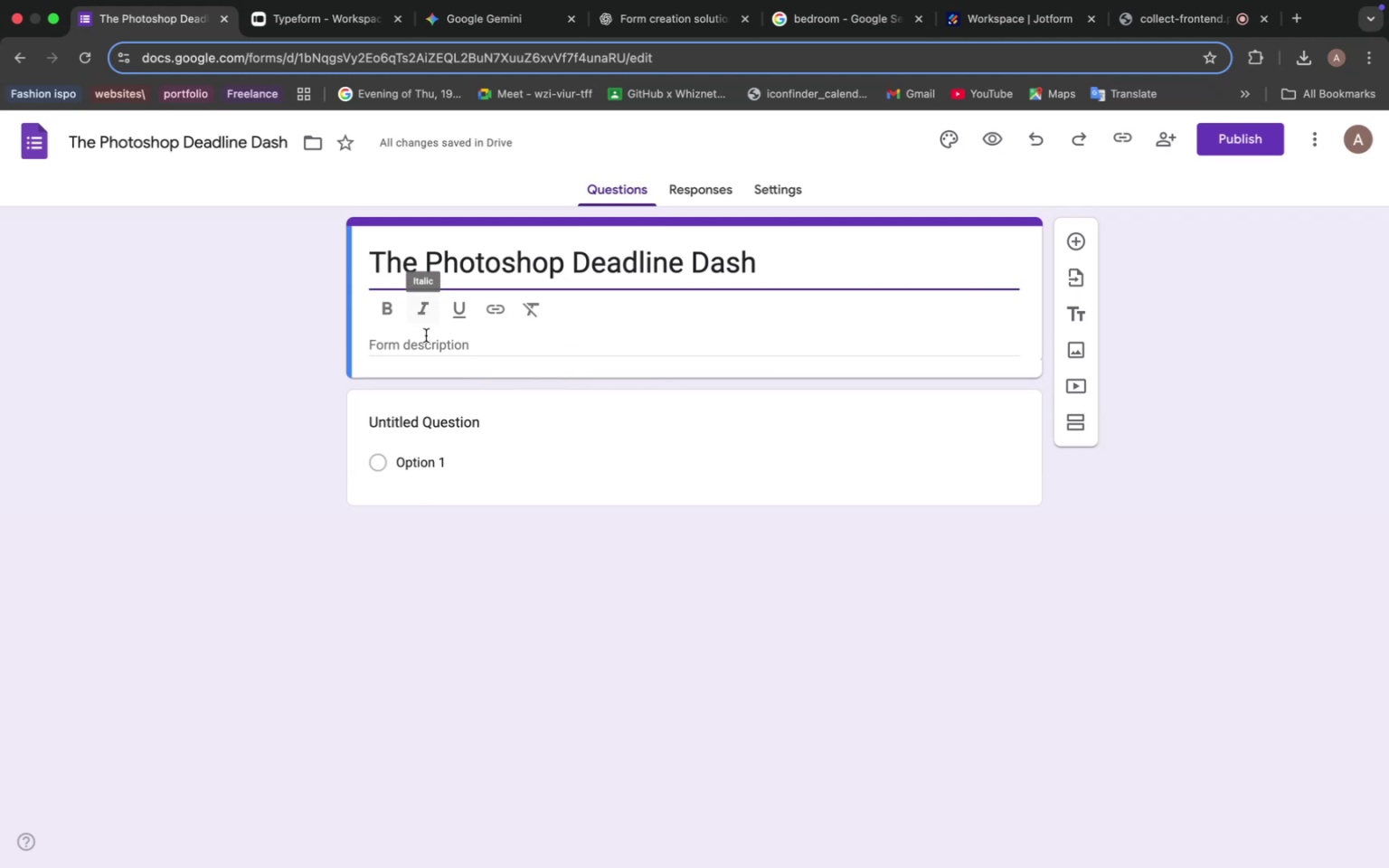 
left_click([426, 335])
 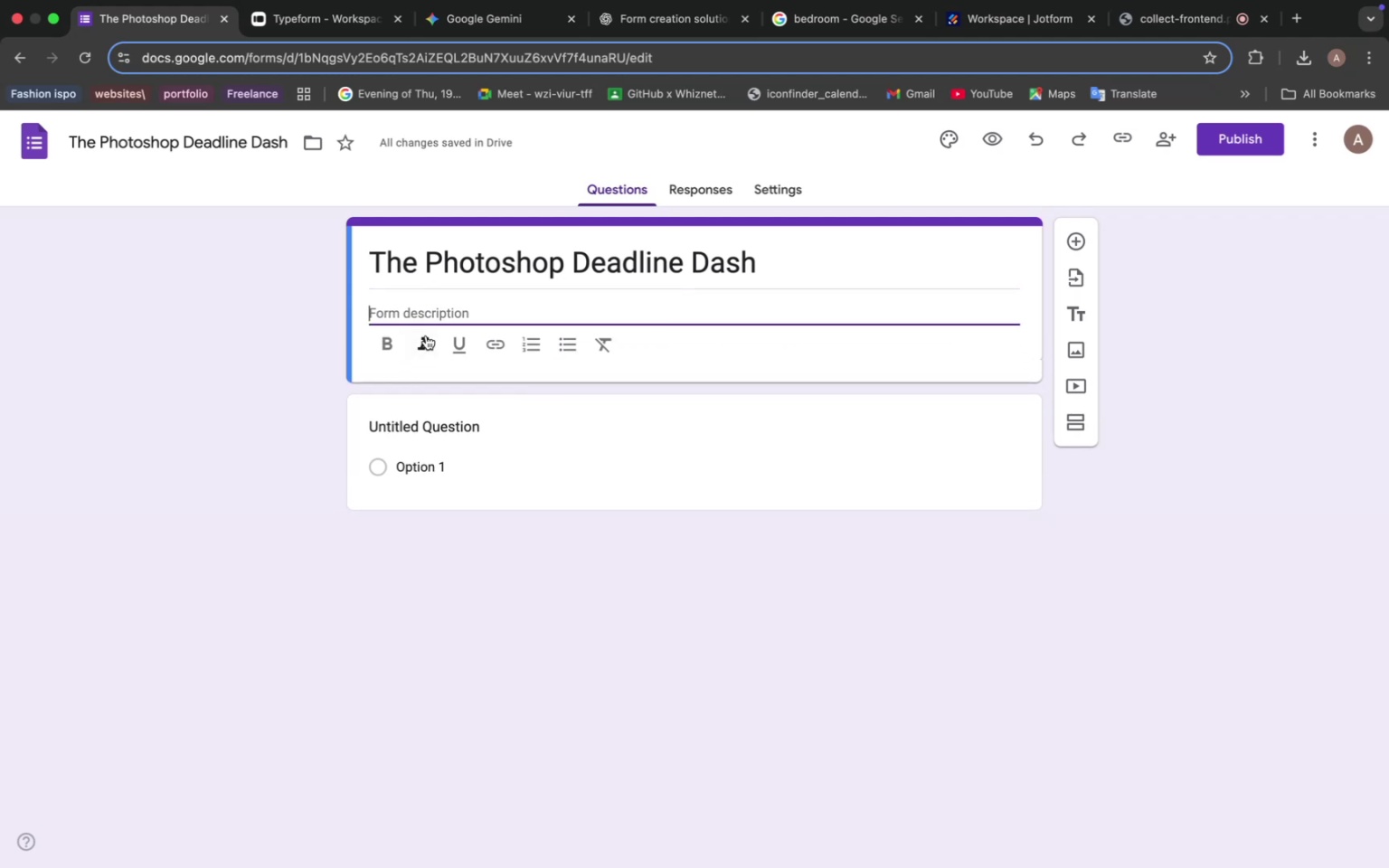 
key(Meta+V)
 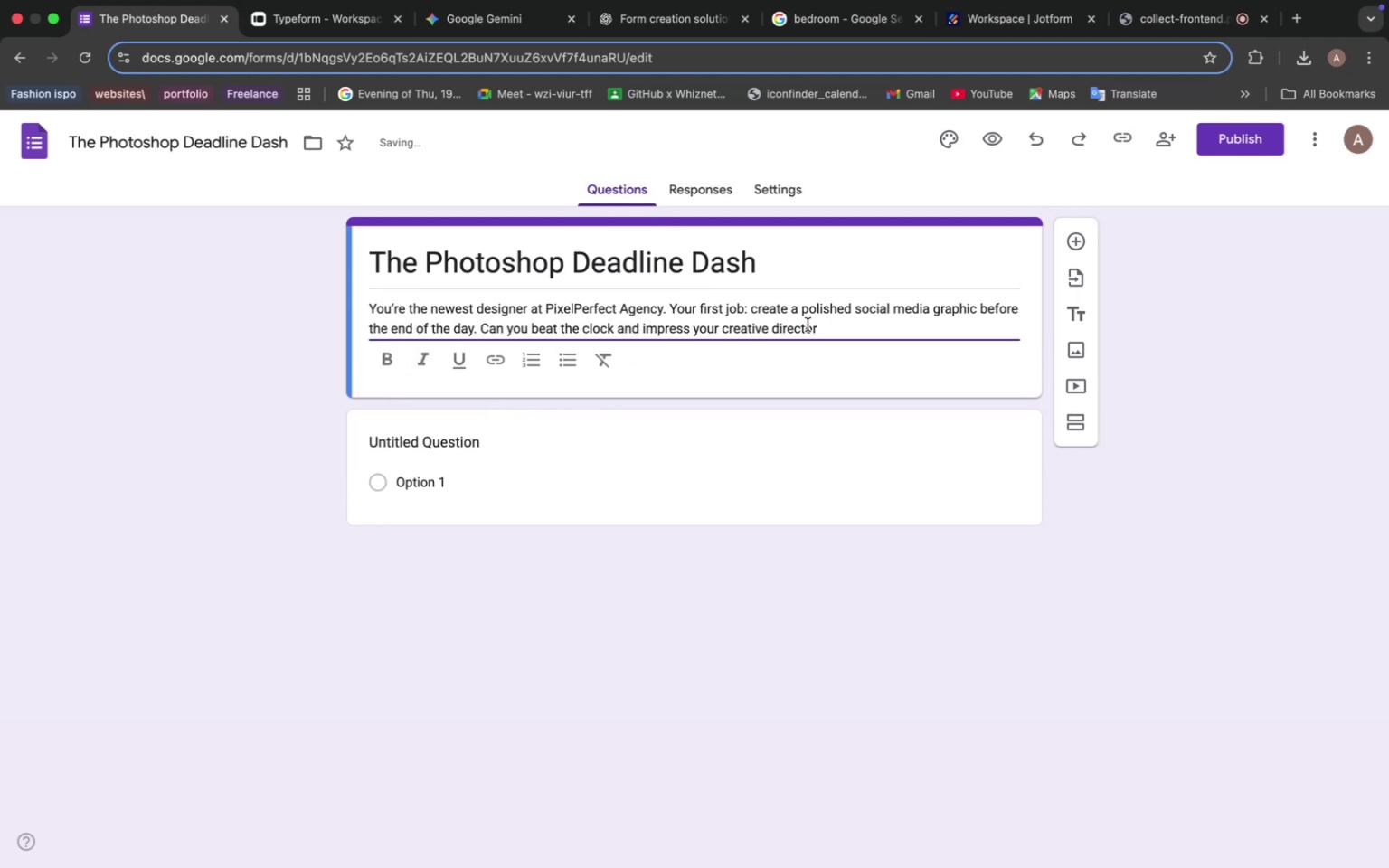 
key(Shift+Slash)
 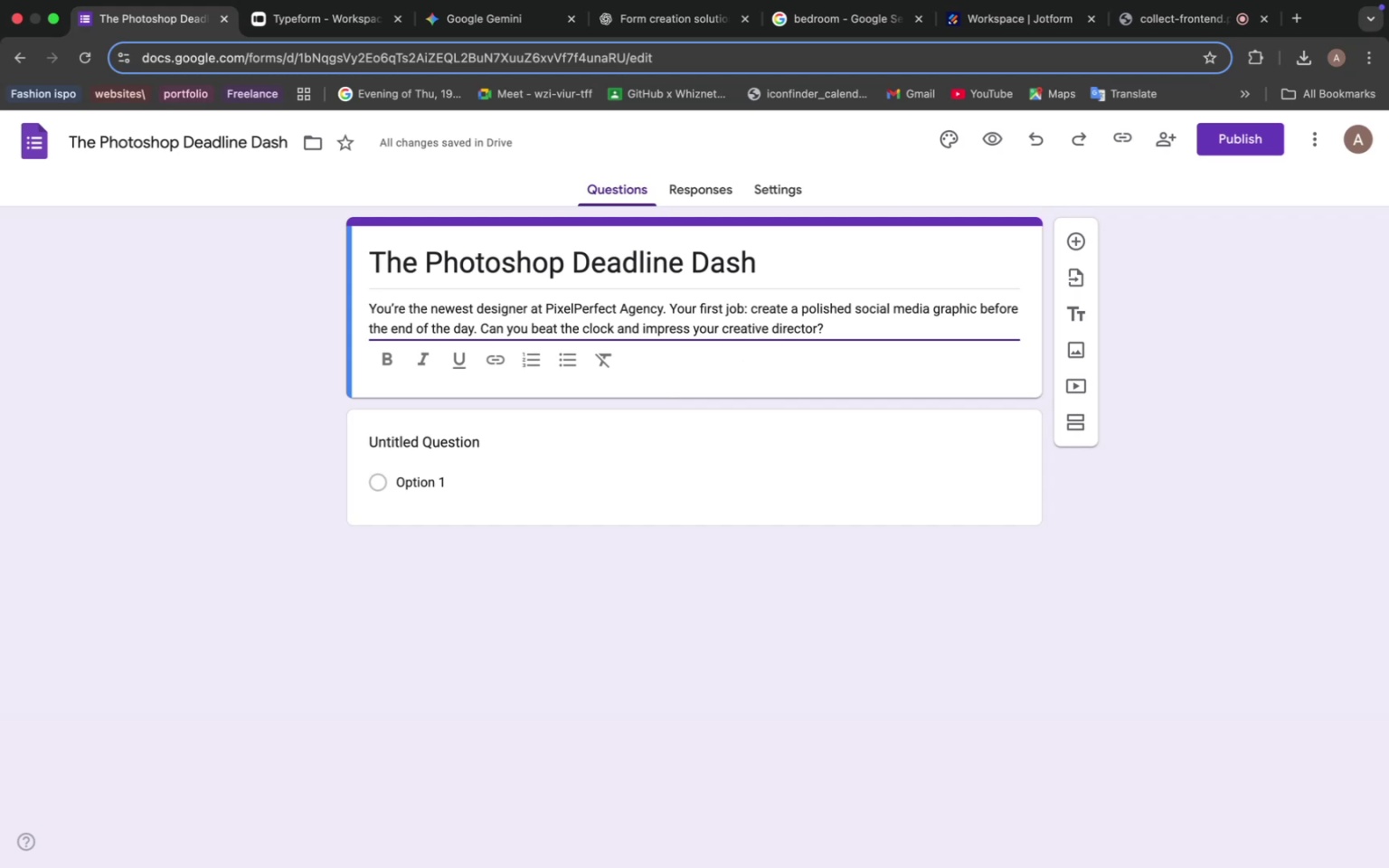 
wait(22.75)
 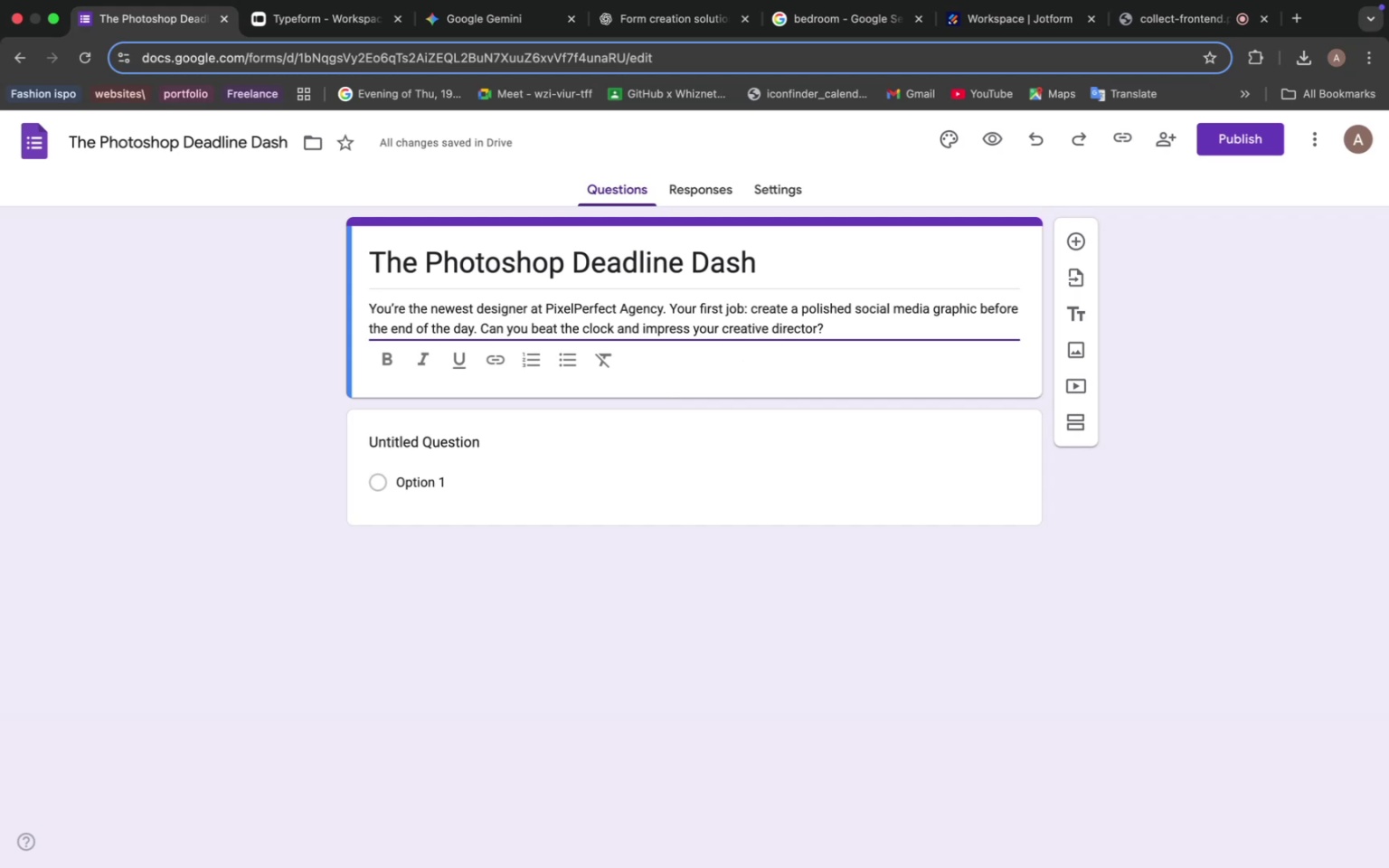 
left_click([683, 24])
 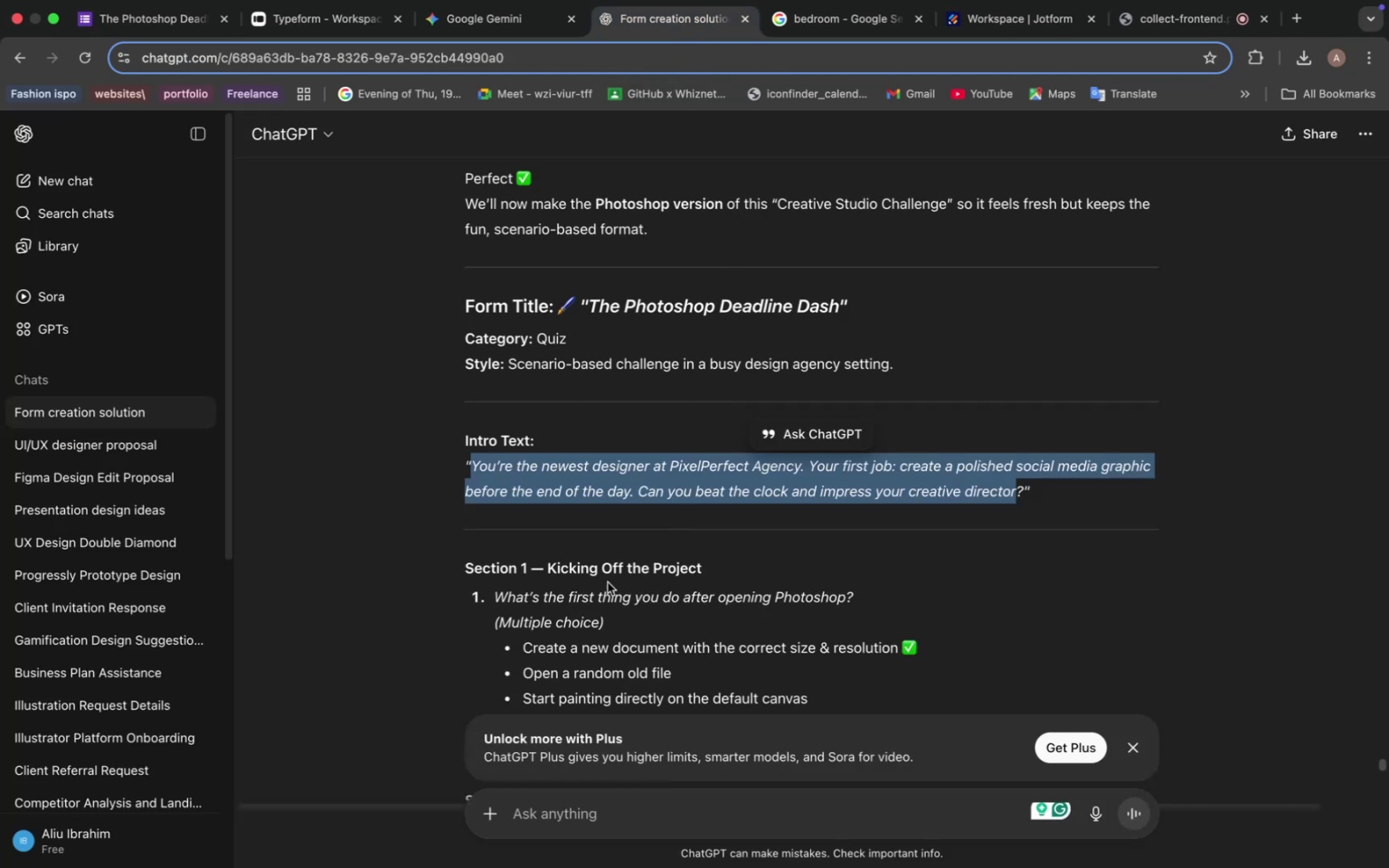 
scroll: coordinate [581, 550], scroll_direction: down, amount: 4.0
 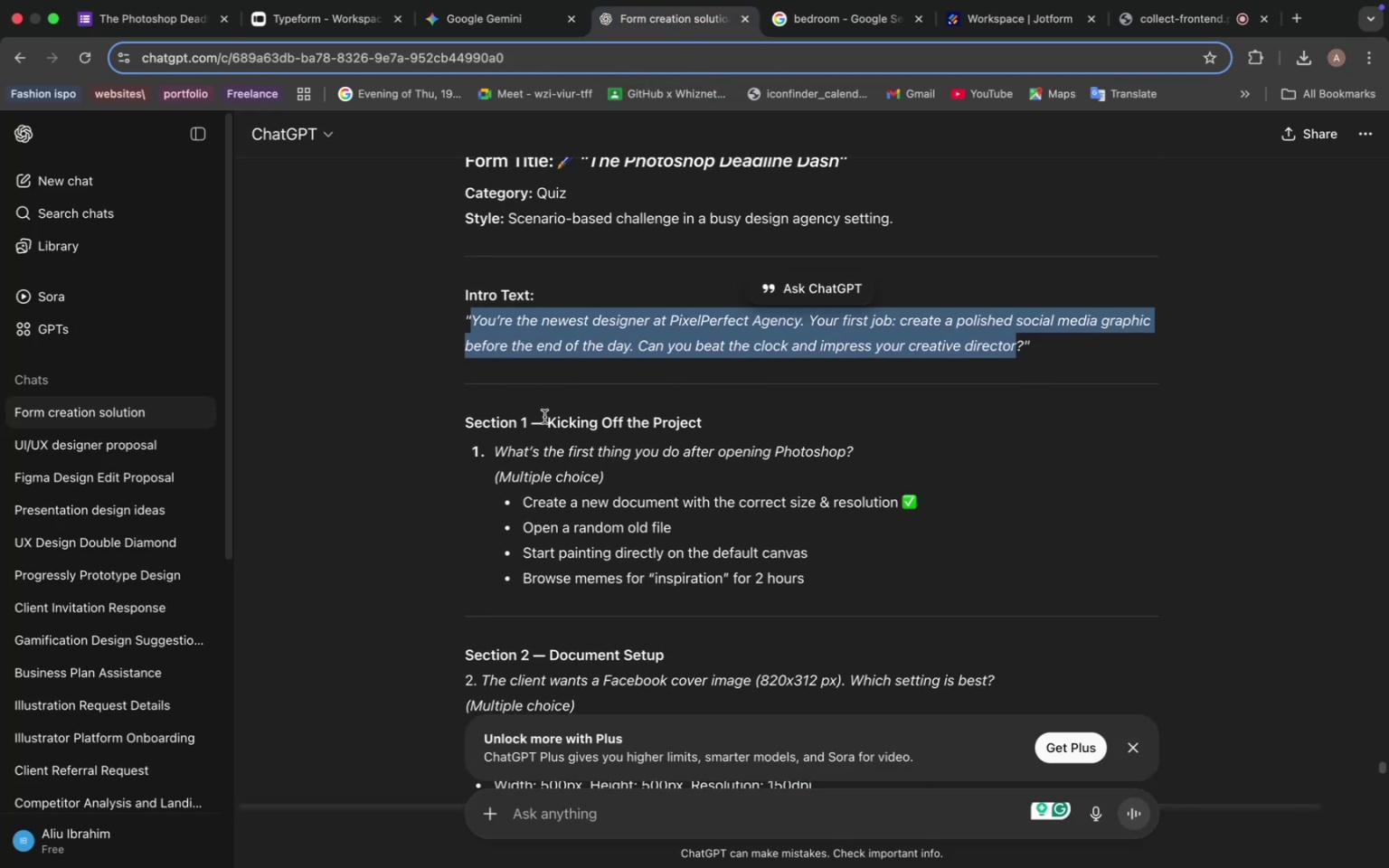 
left_click_drag(start_coordinate=[548, 421], to_coordinate=[720, 417])
 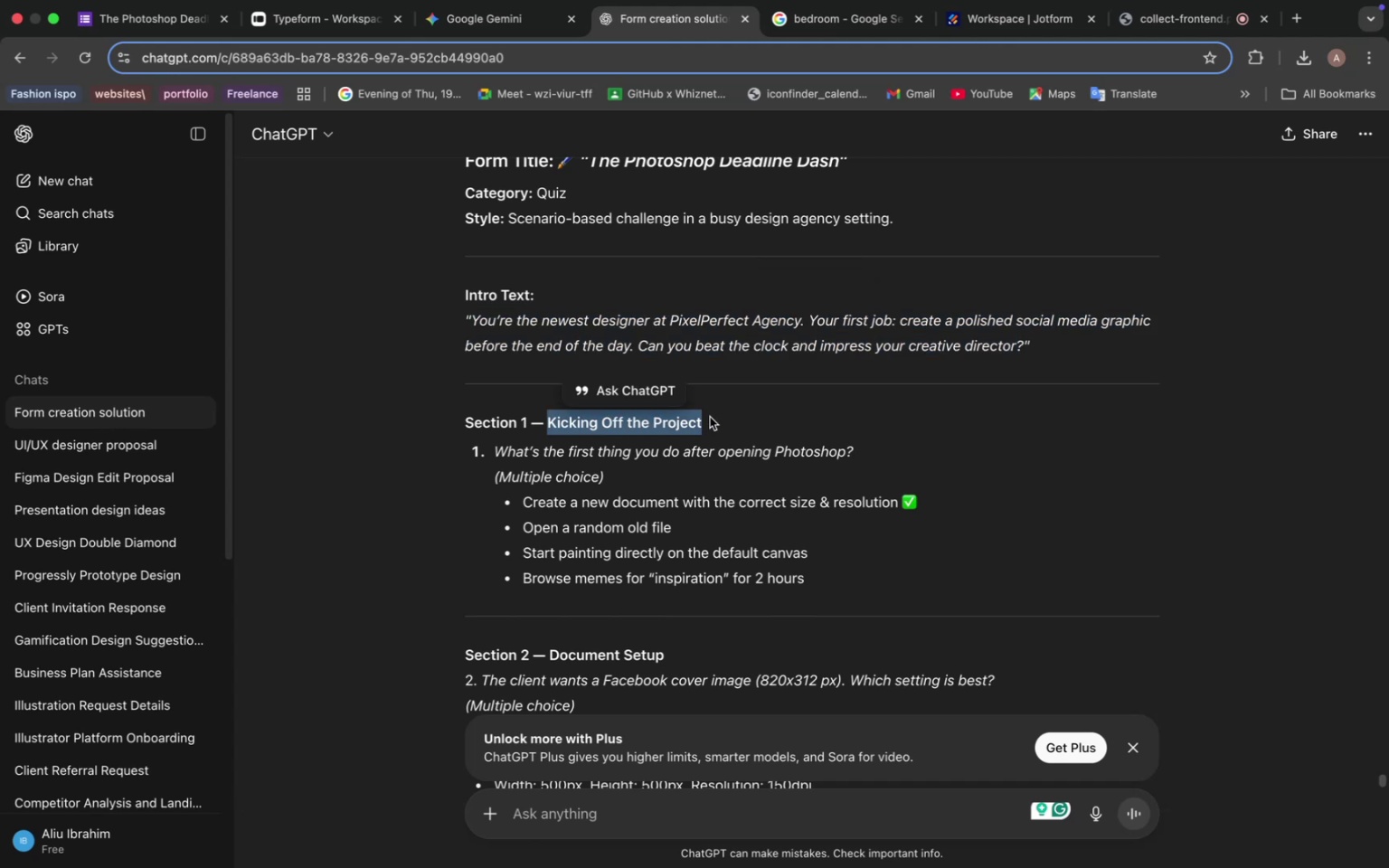 
key(Meta+C)
 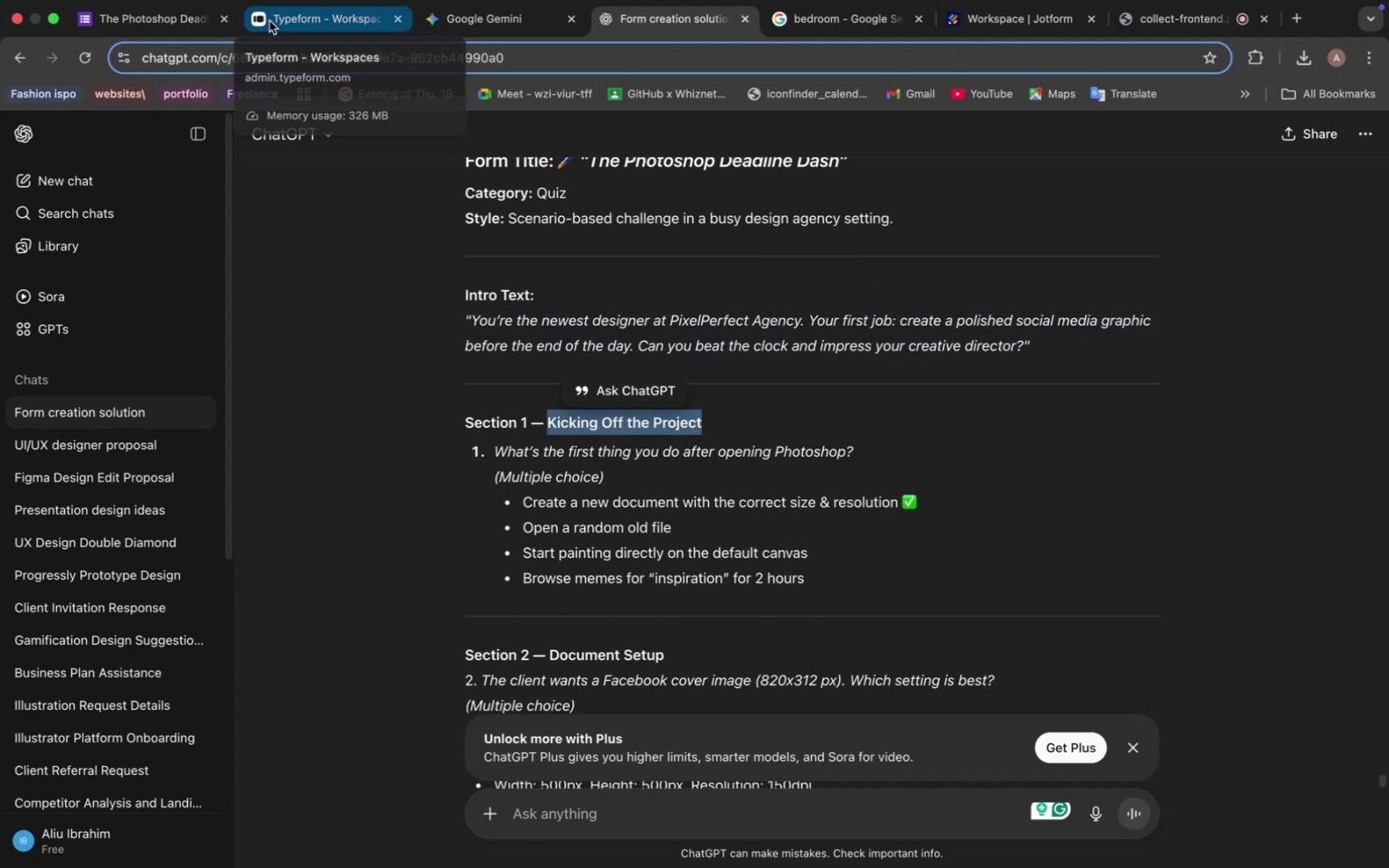 
left_click([151, 19])
 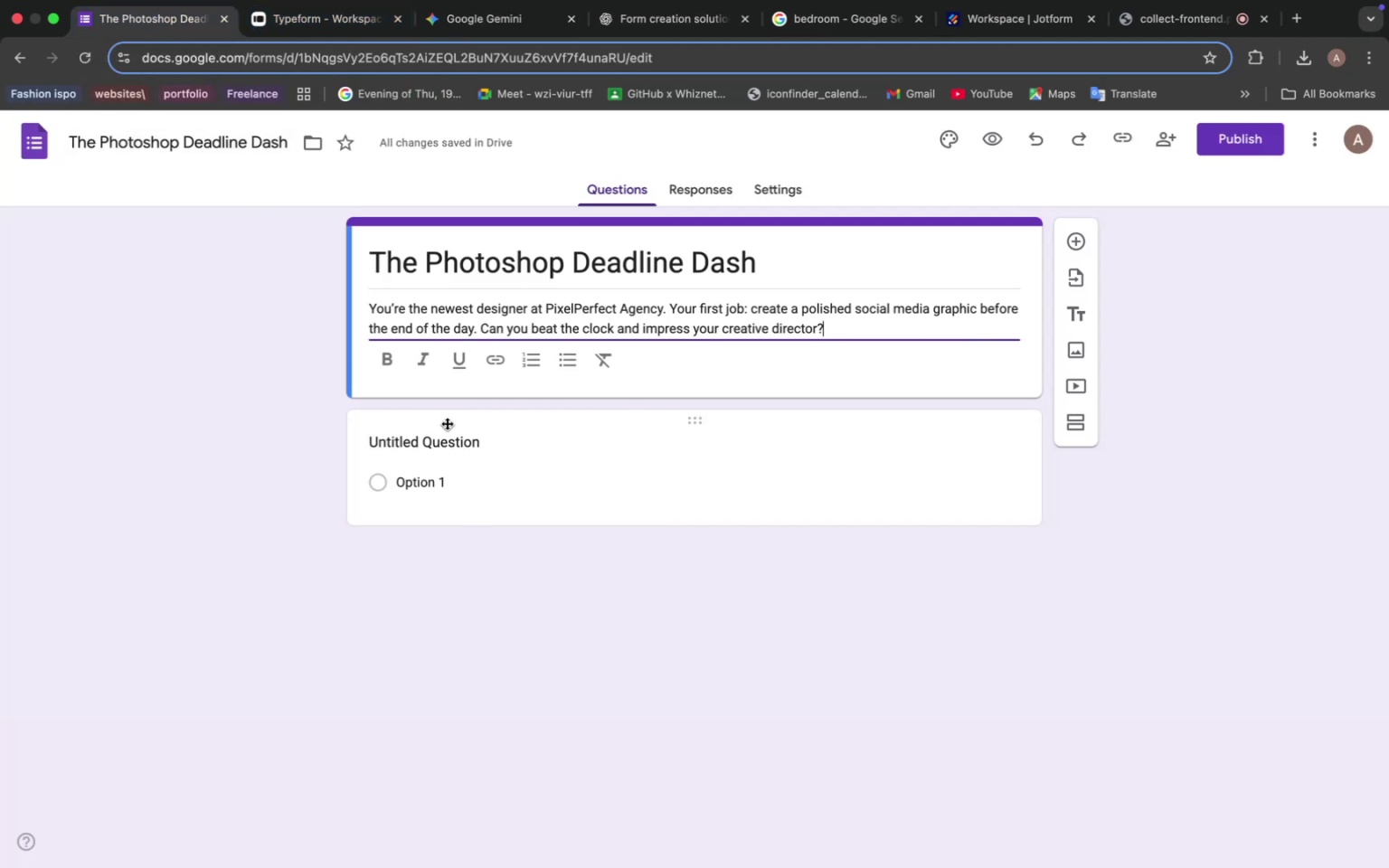 
left_click([437, 436])
 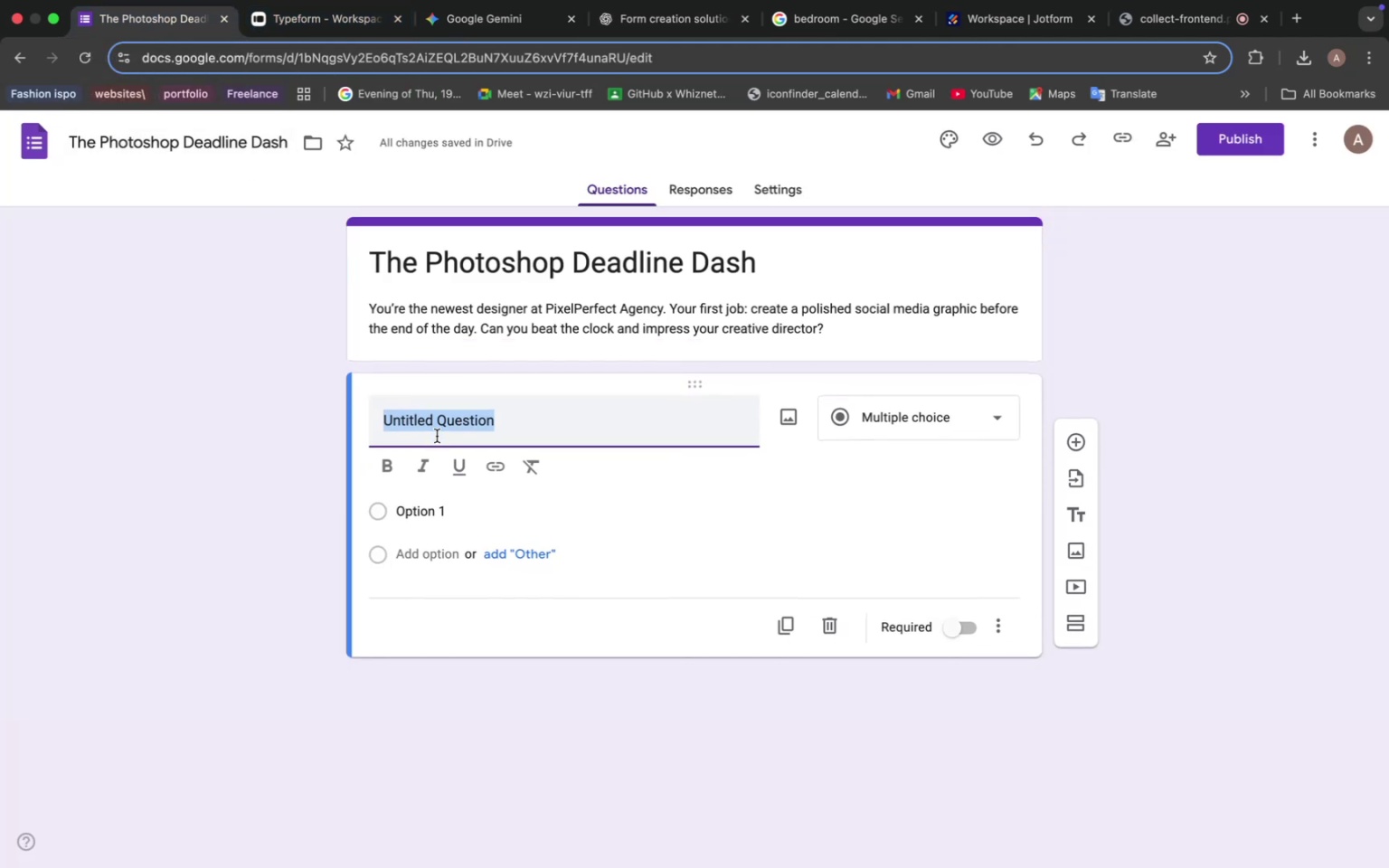 
key(Meta+V)
 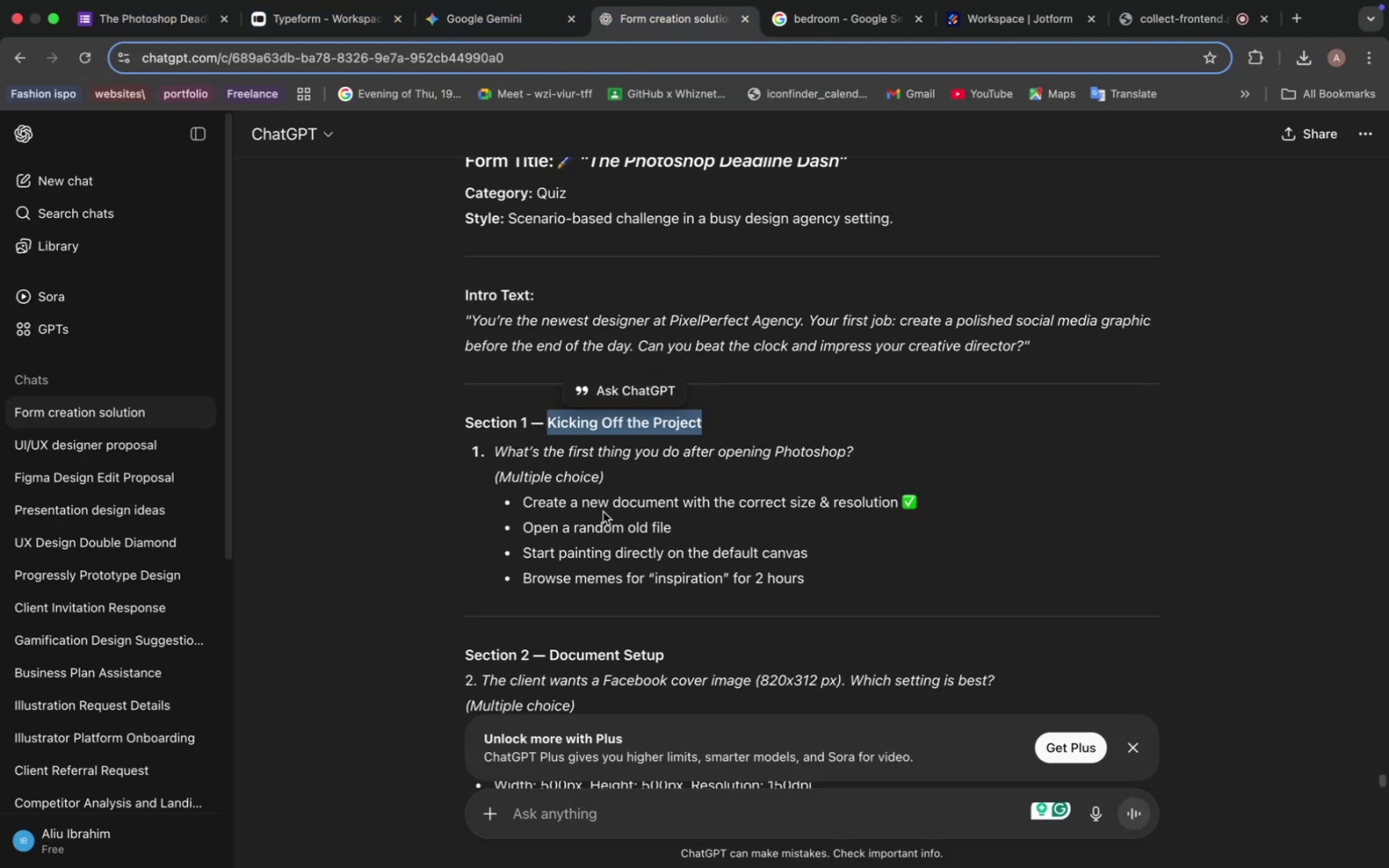 
left_click_drag(start_coordinate=[522, 503], to_coordinate=[543, 503])
 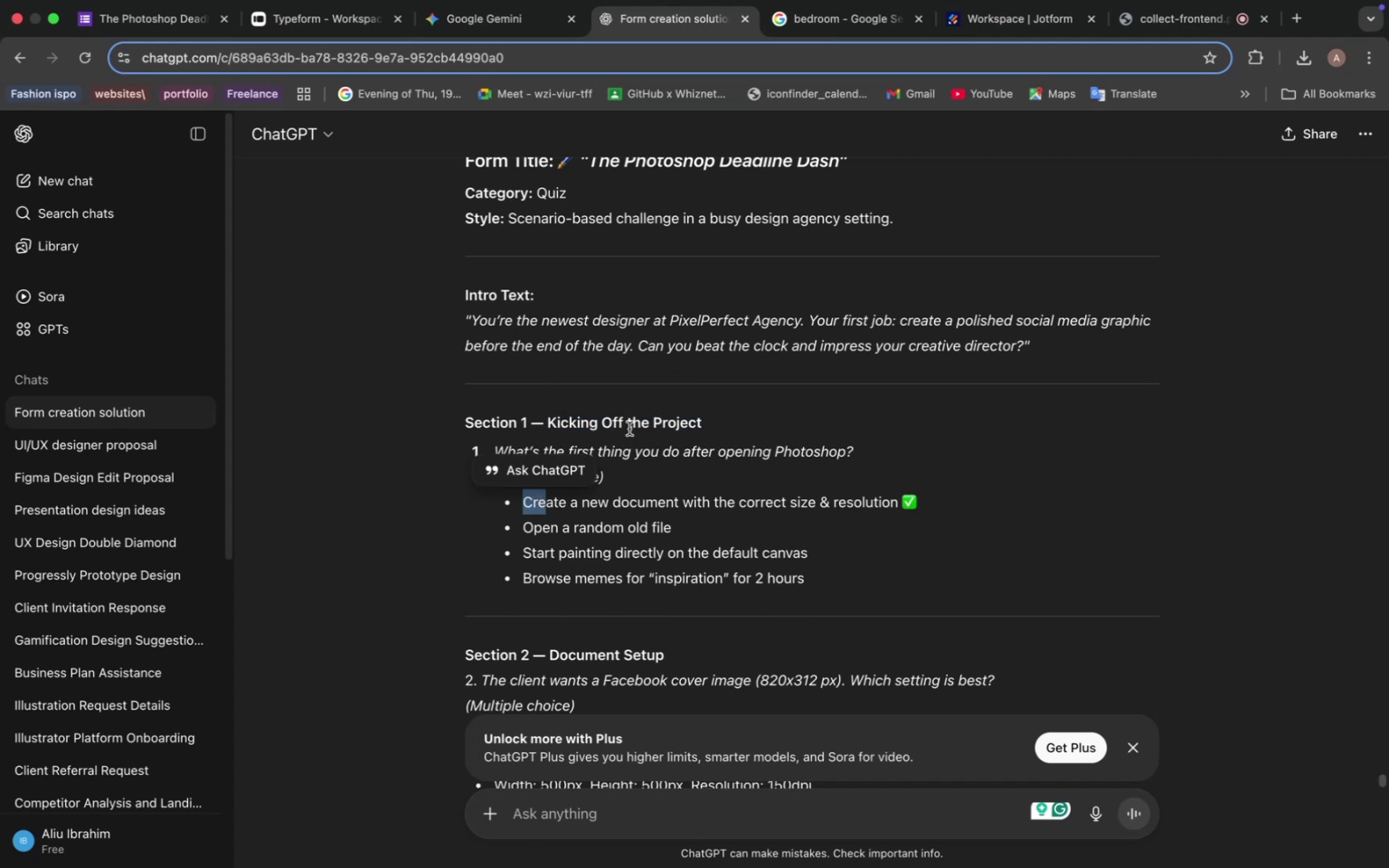 
left_click([629, 427])
 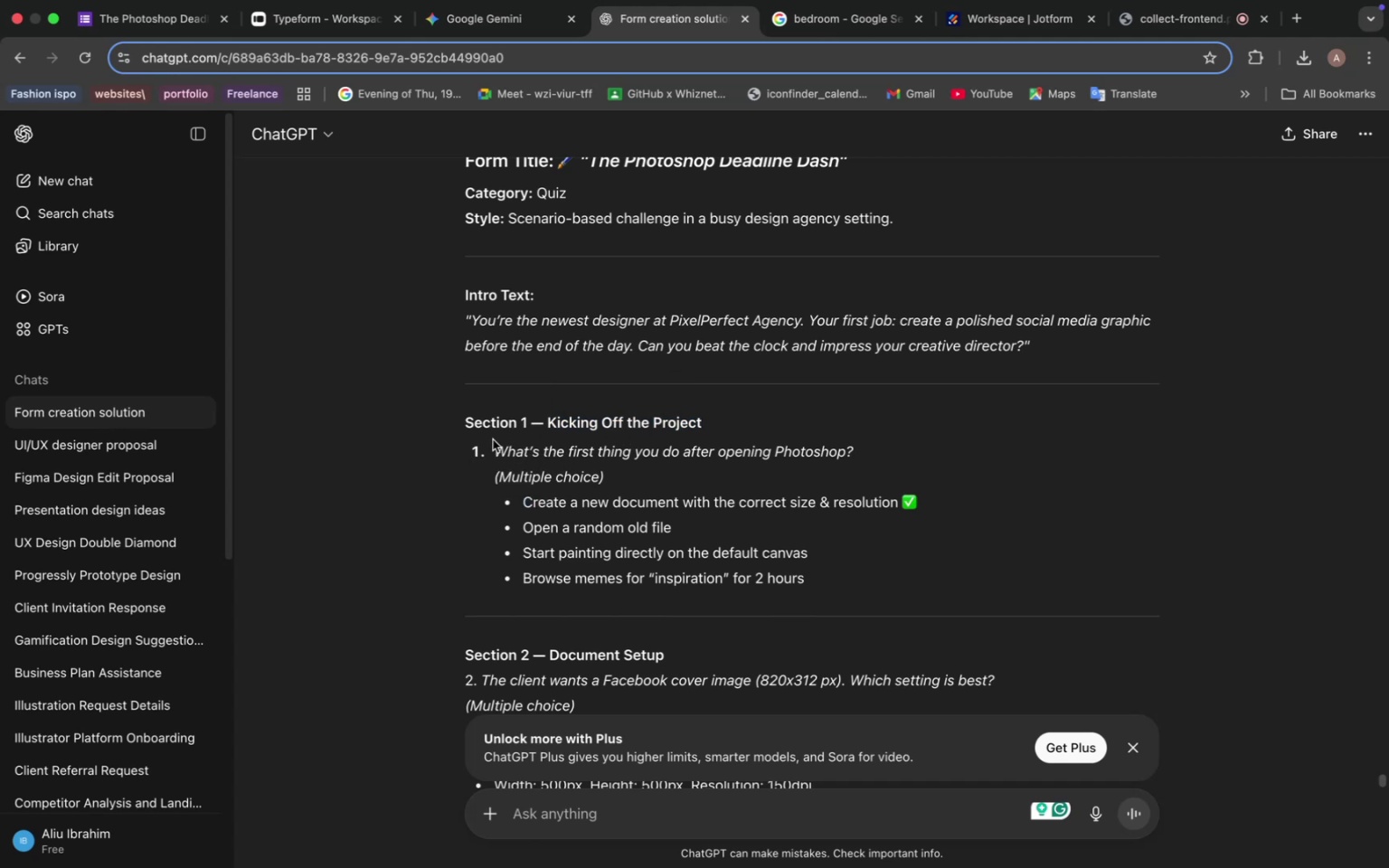 
left_click_drag(start_coordinate=[492, 439], to_coordinate=[858, 439])
 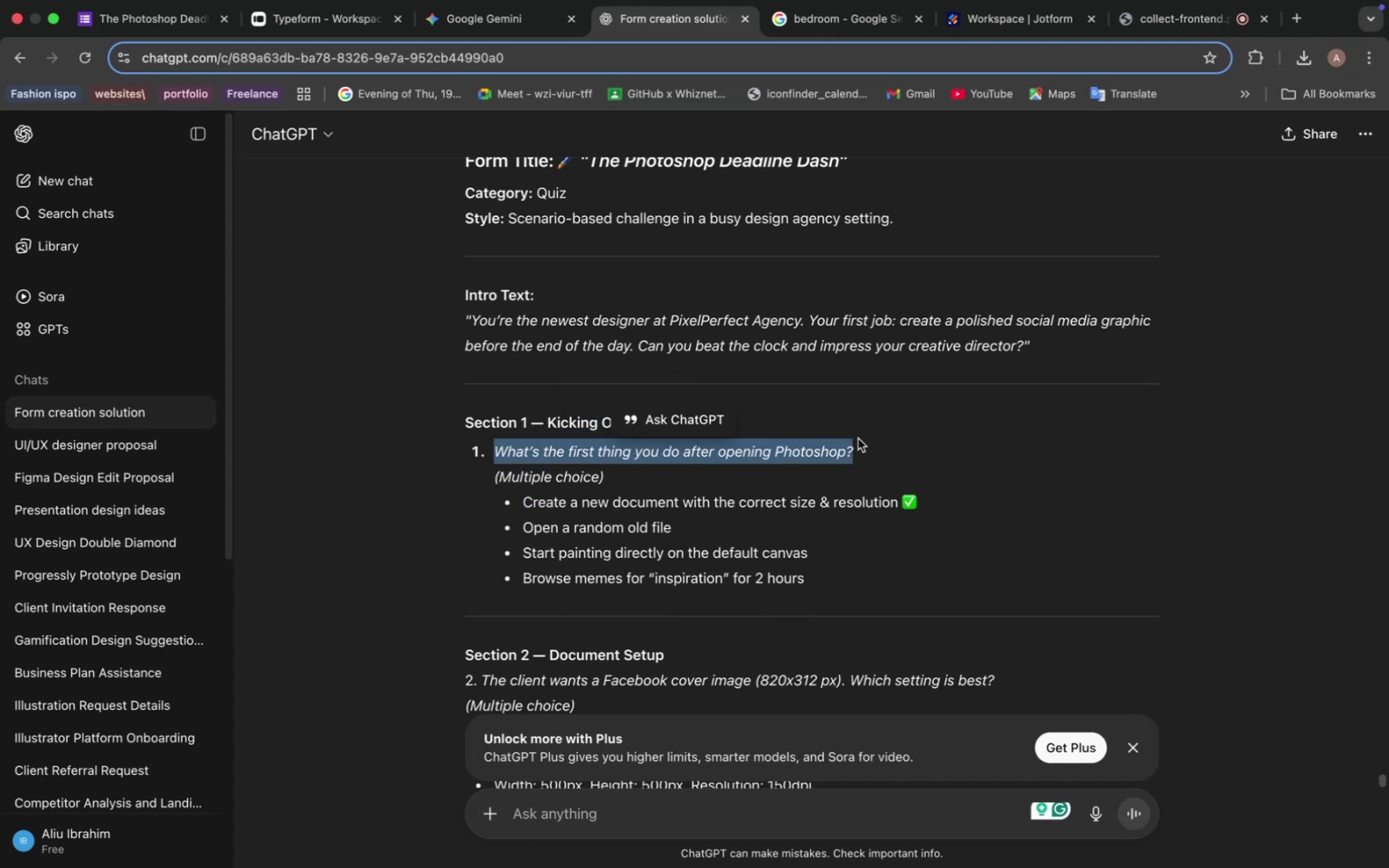 
key(Meta+C)
 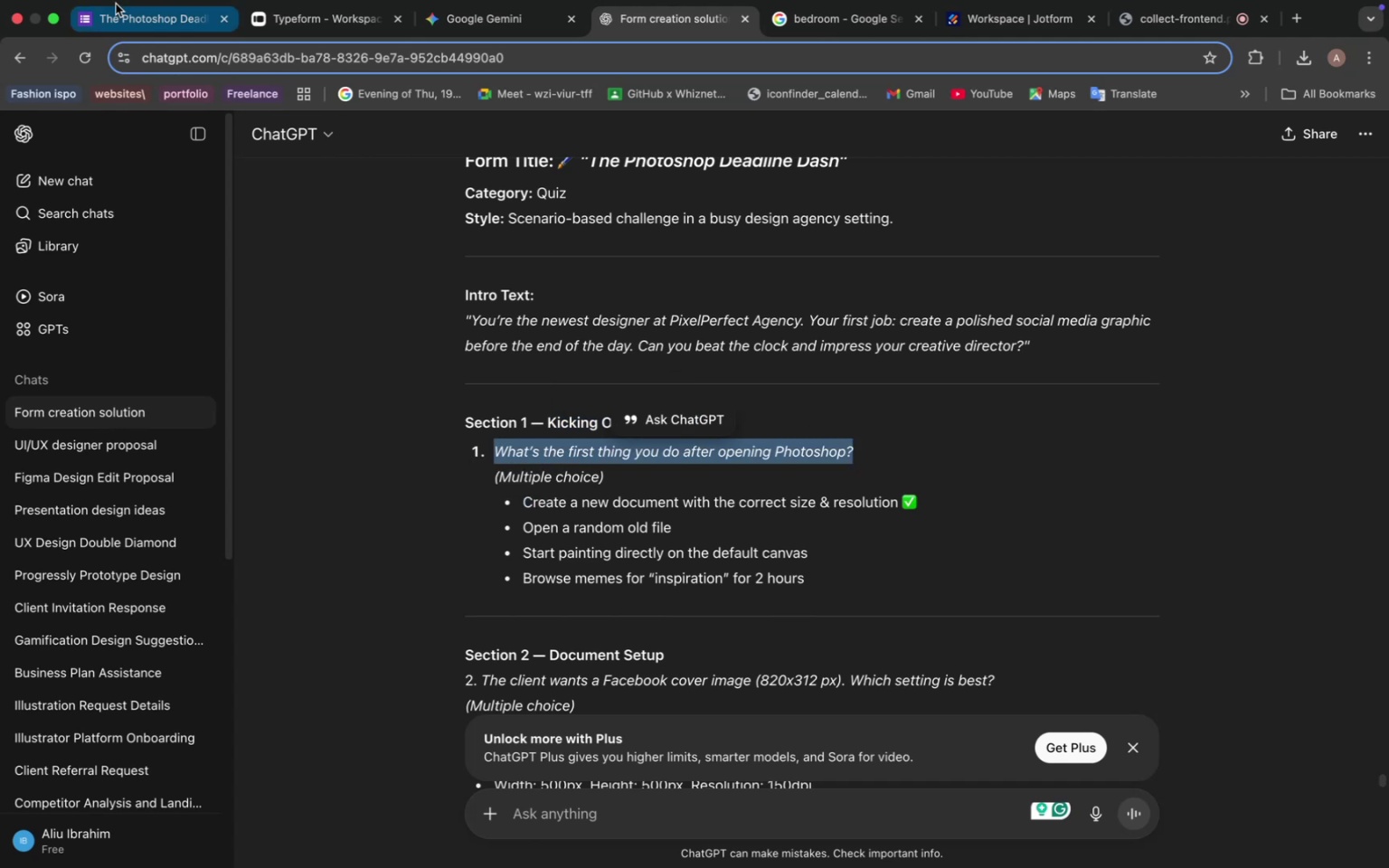 
left_click([120, 14])
 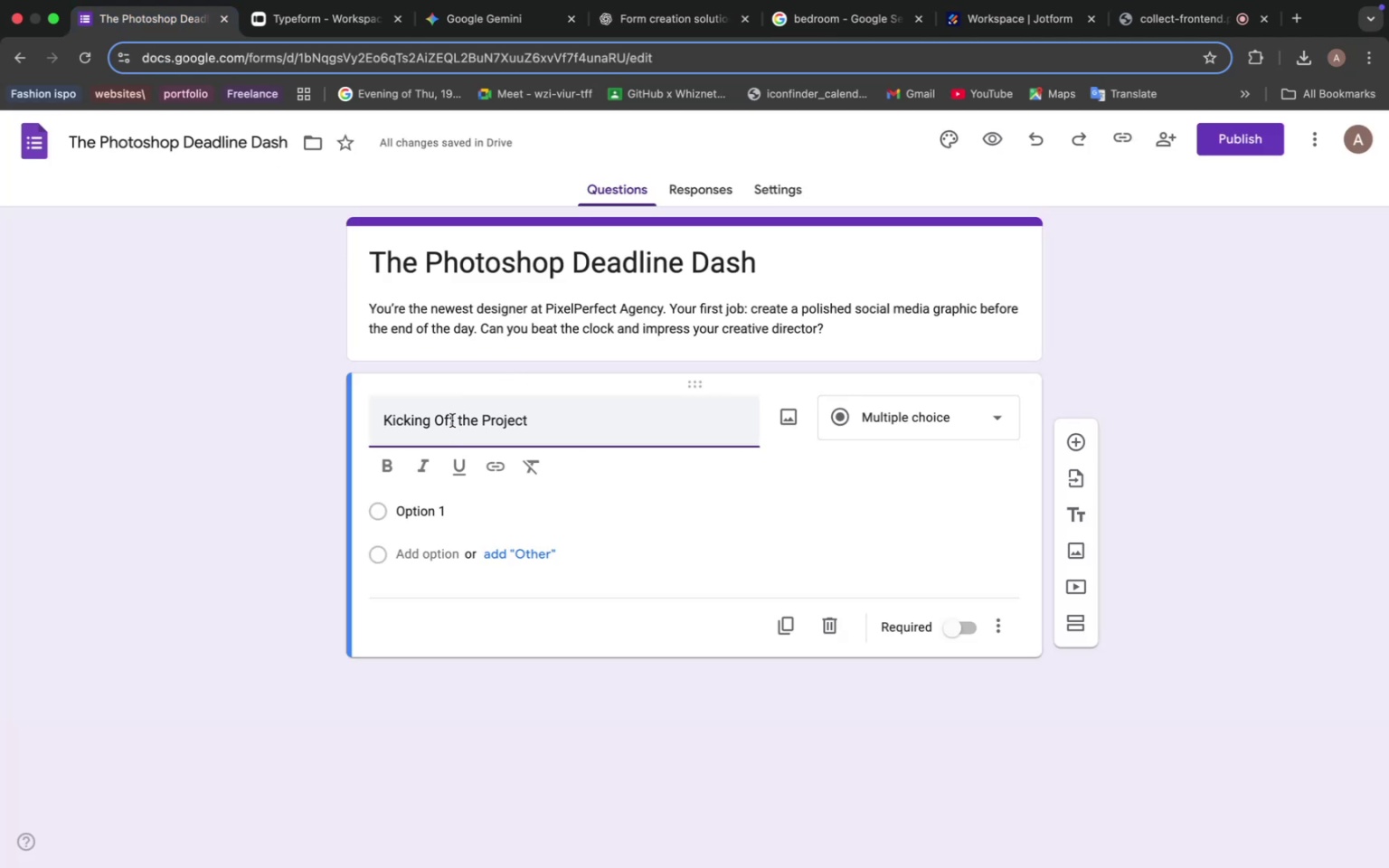 
double_click([452, 420])
 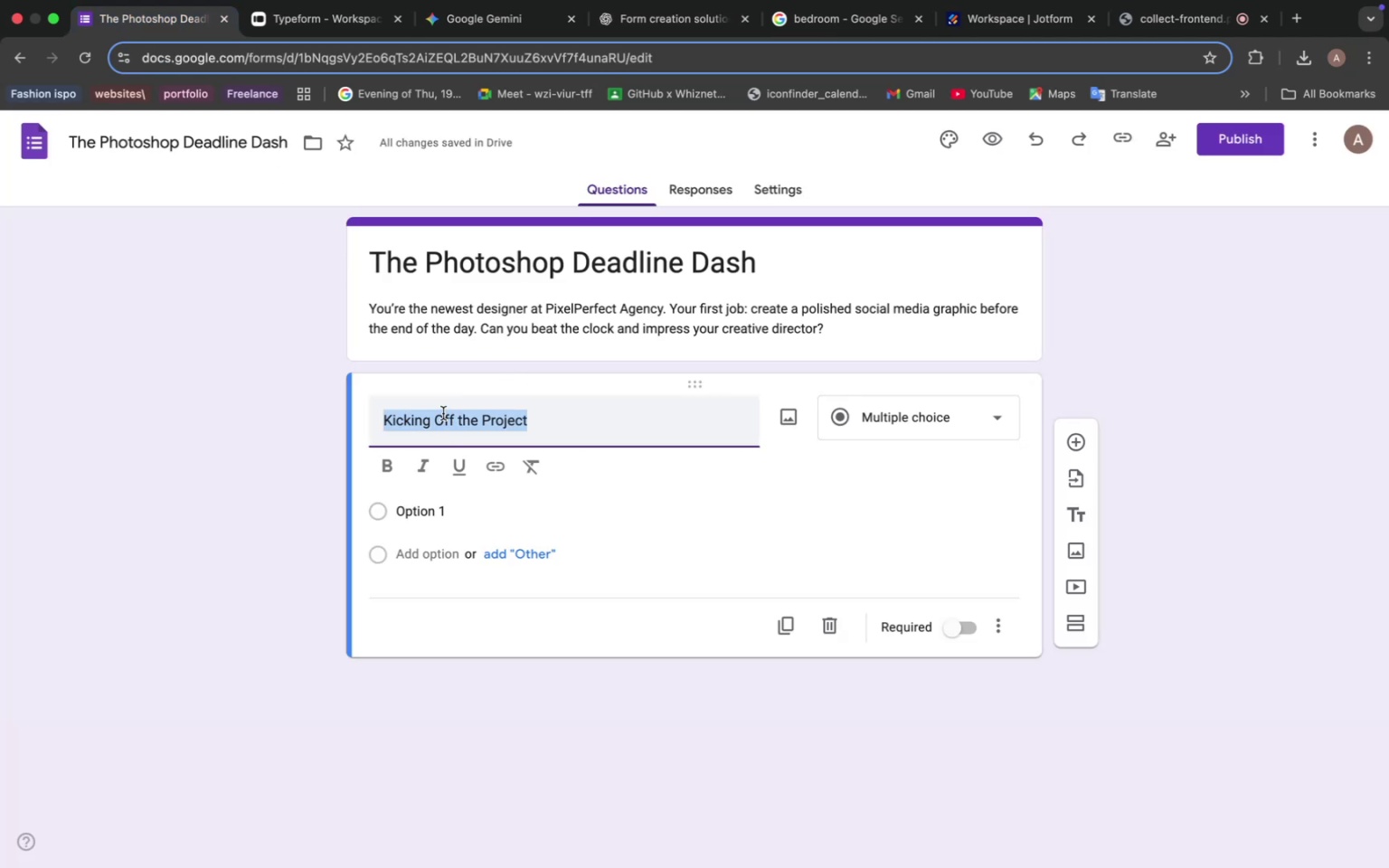 
key(Meta+V)
 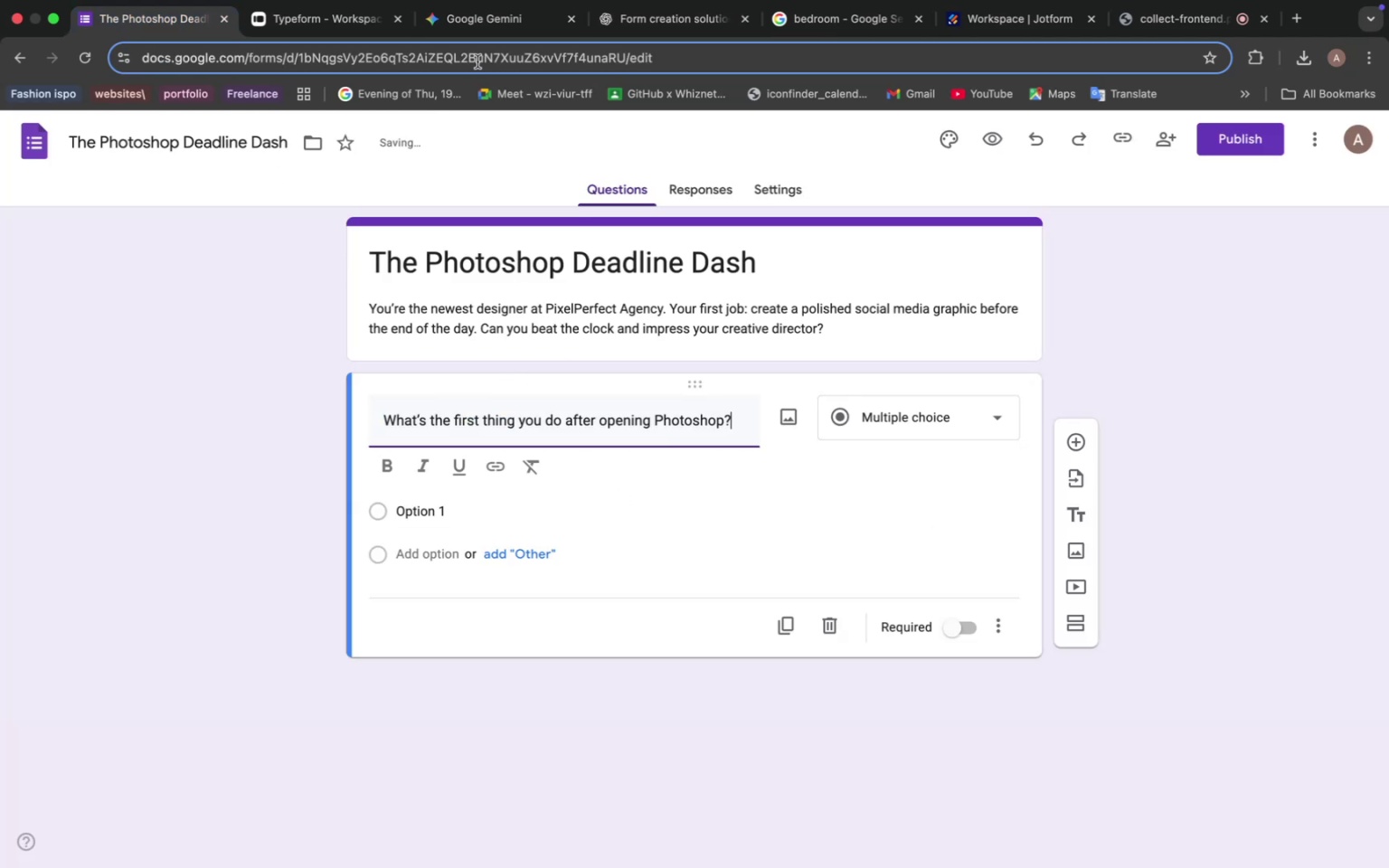 
left_click([477, 18])
 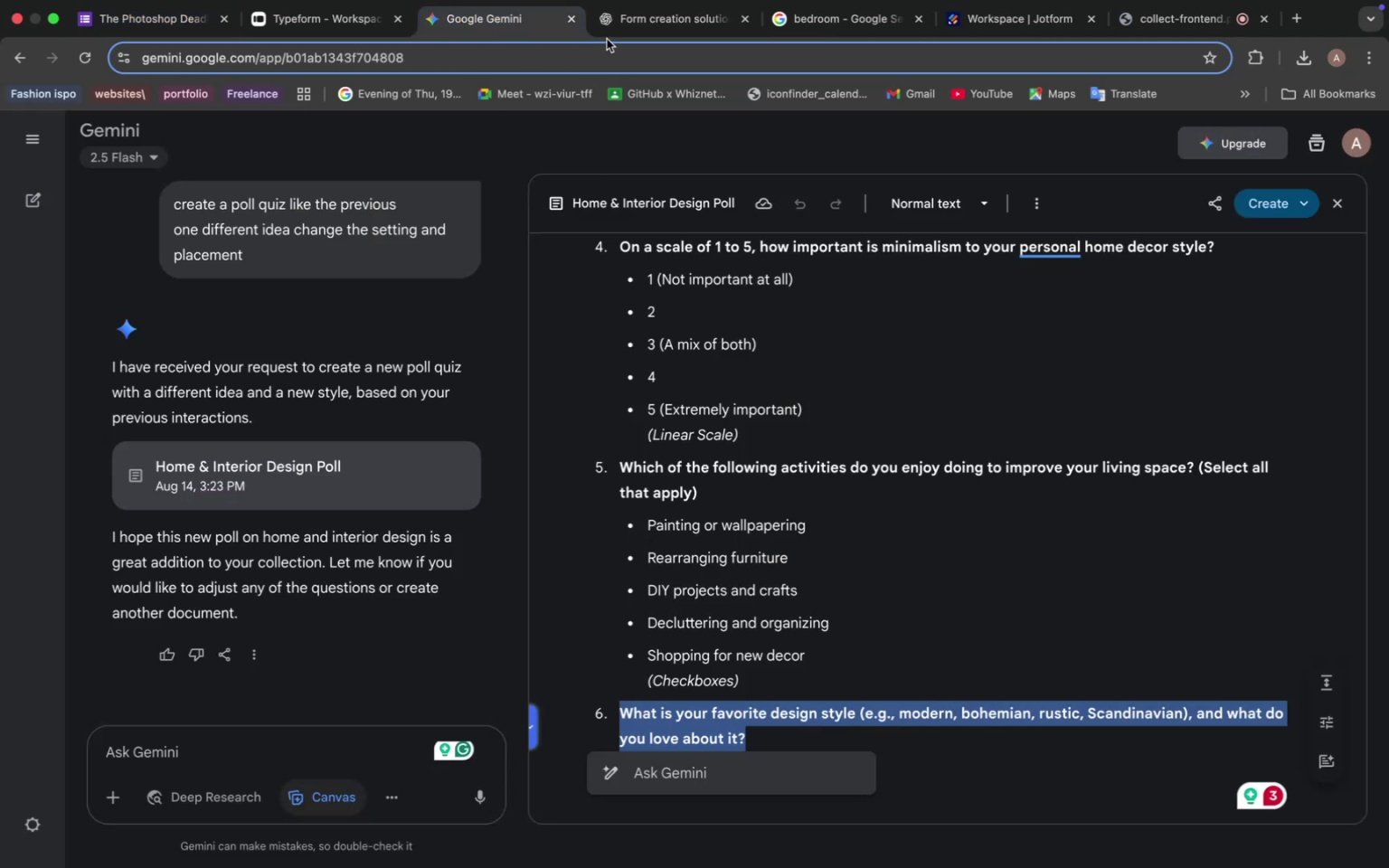 
left_click([619, 29])
 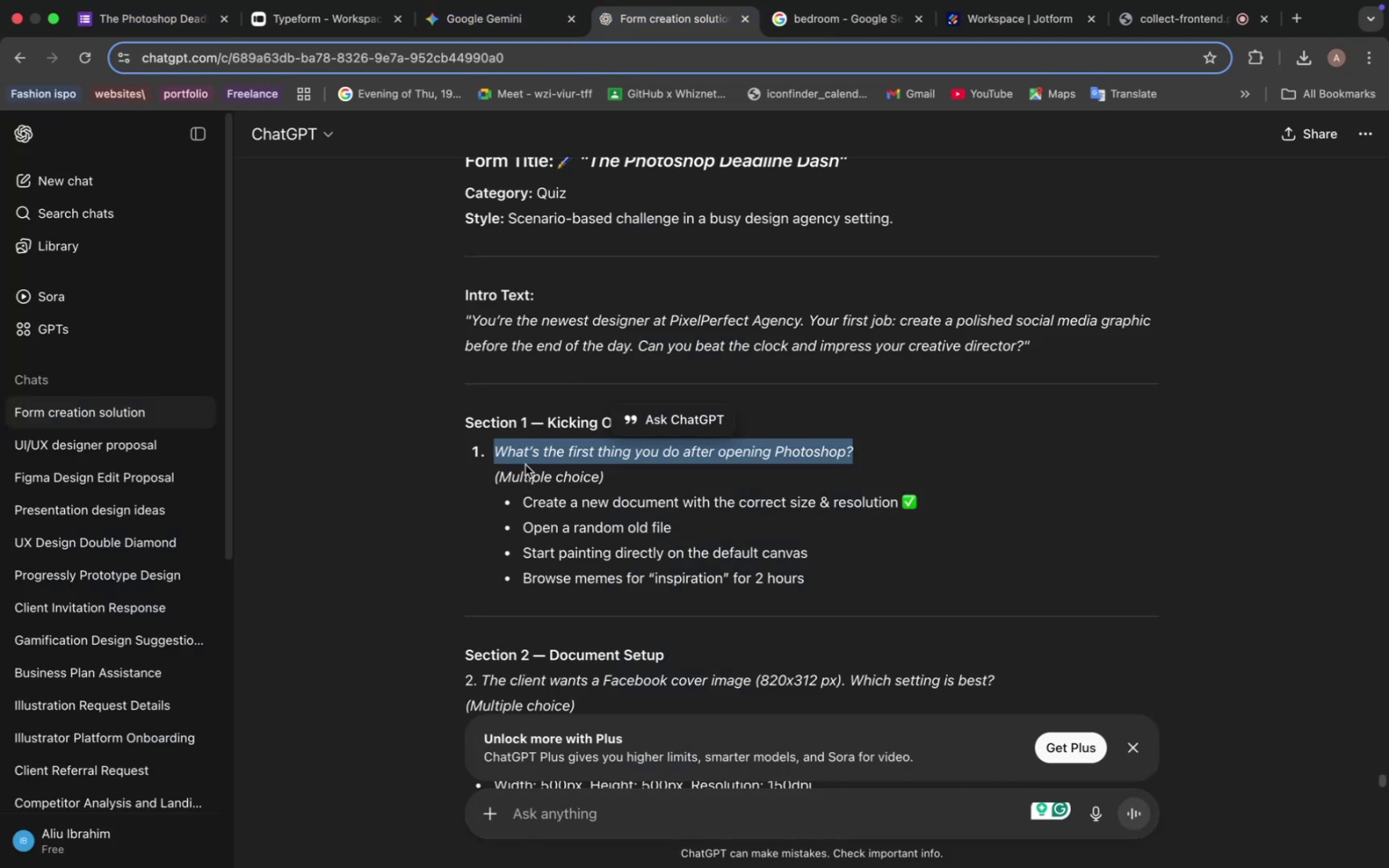 
left_click_drag(start_coordinate=[523, 501], to_coordinate=[897, 497])
 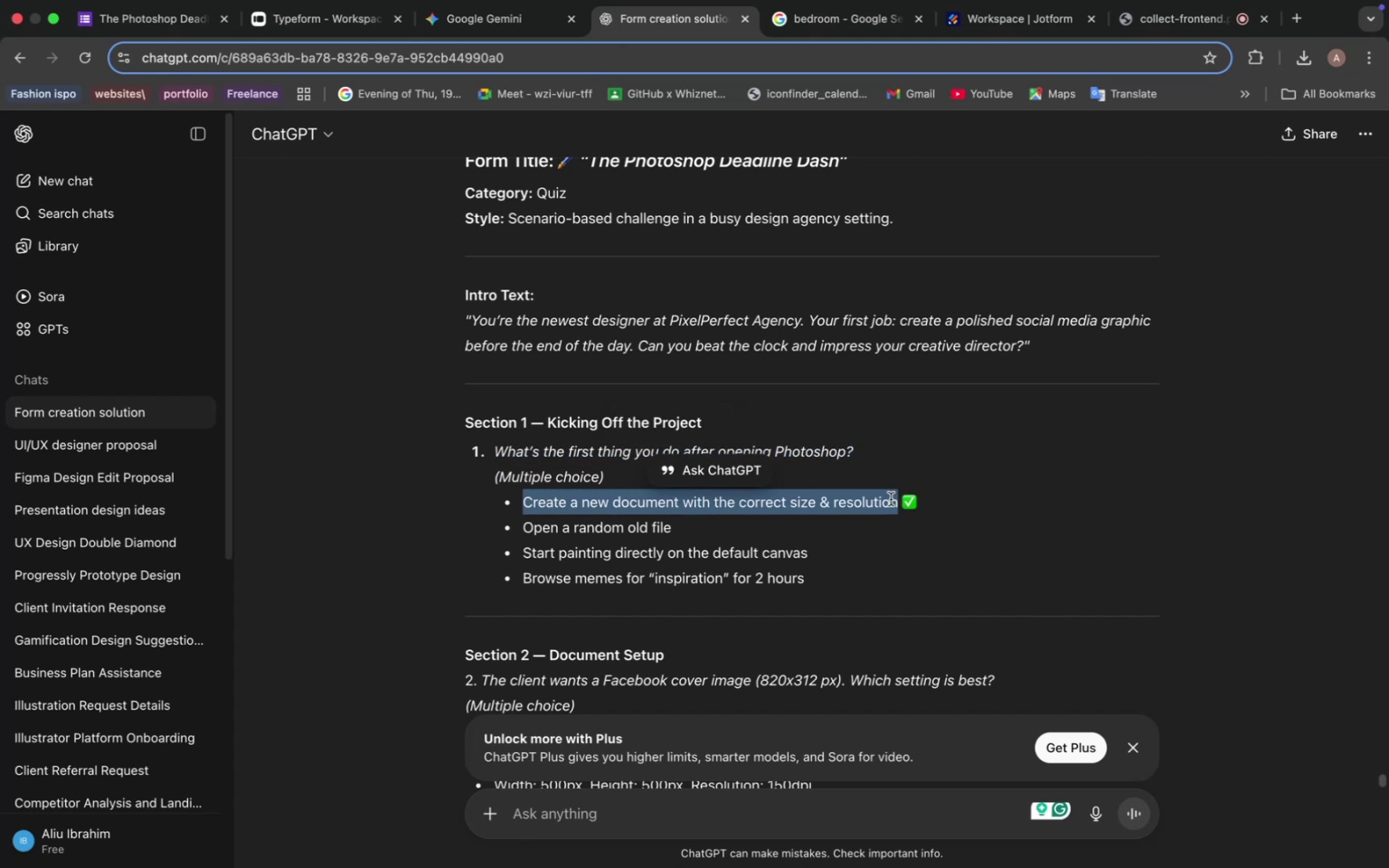 
key(Meta+C)
 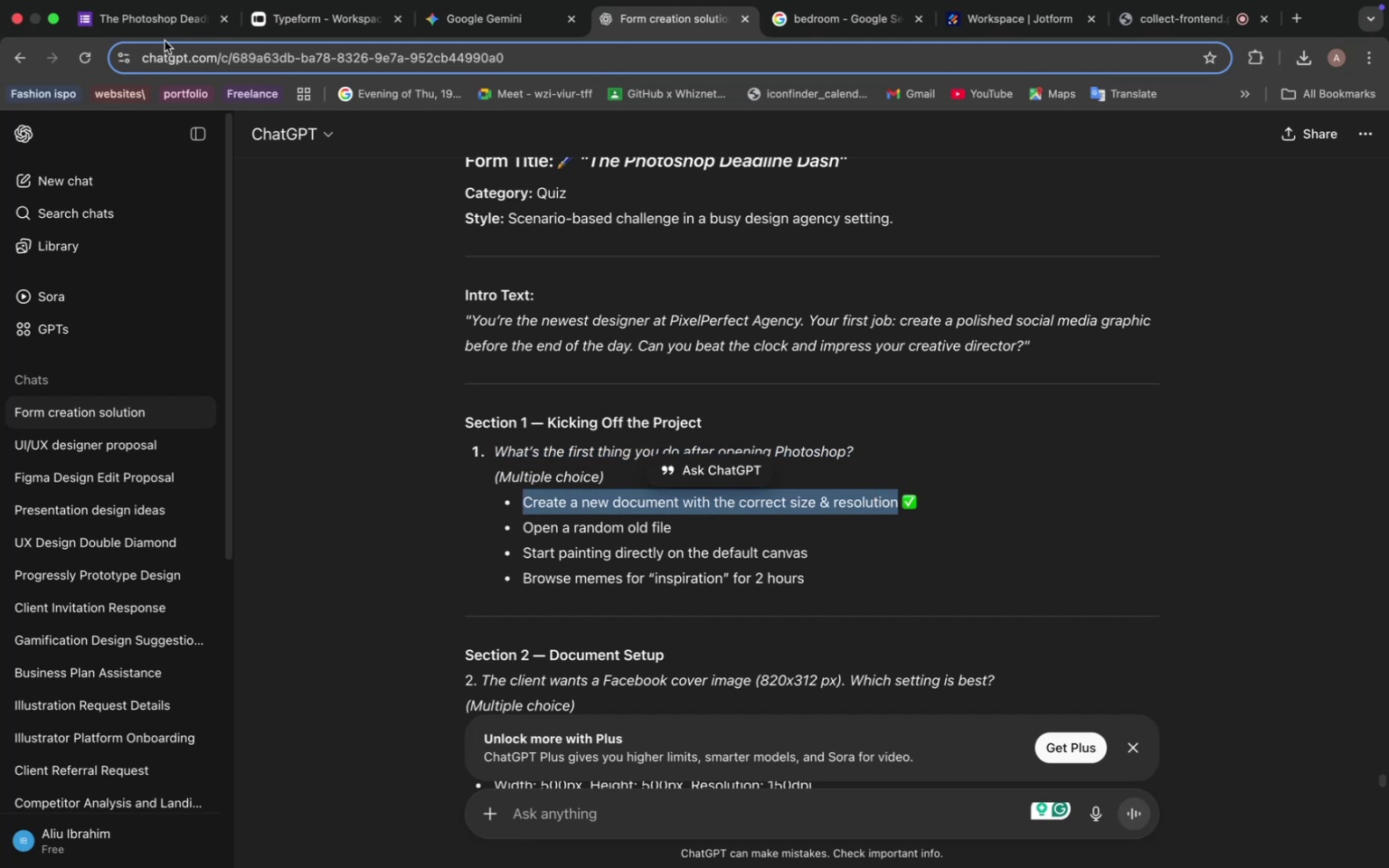 
left_click([169, 23])
 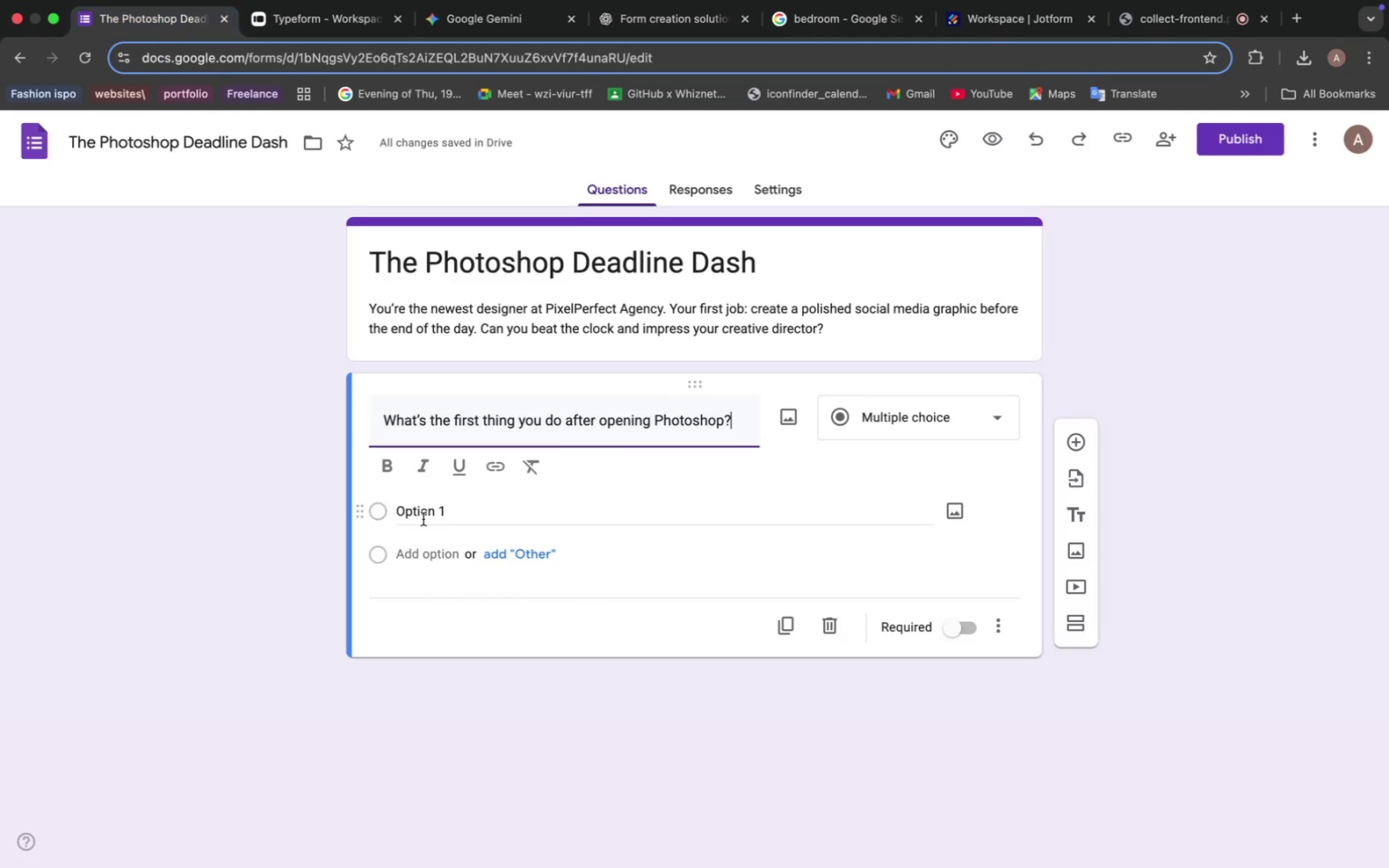 
left_click([419, 506])
 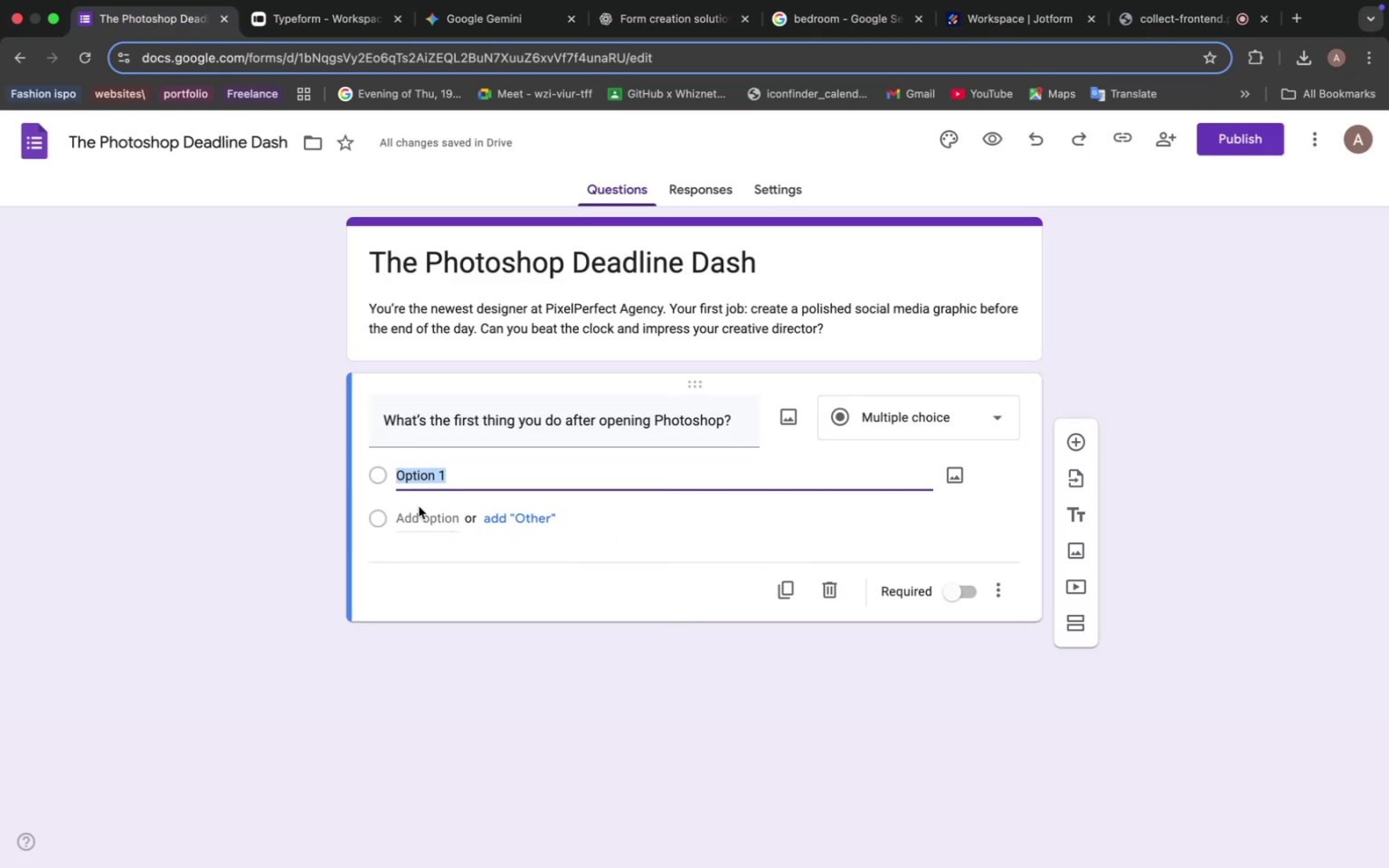 
key(Meta+V)
 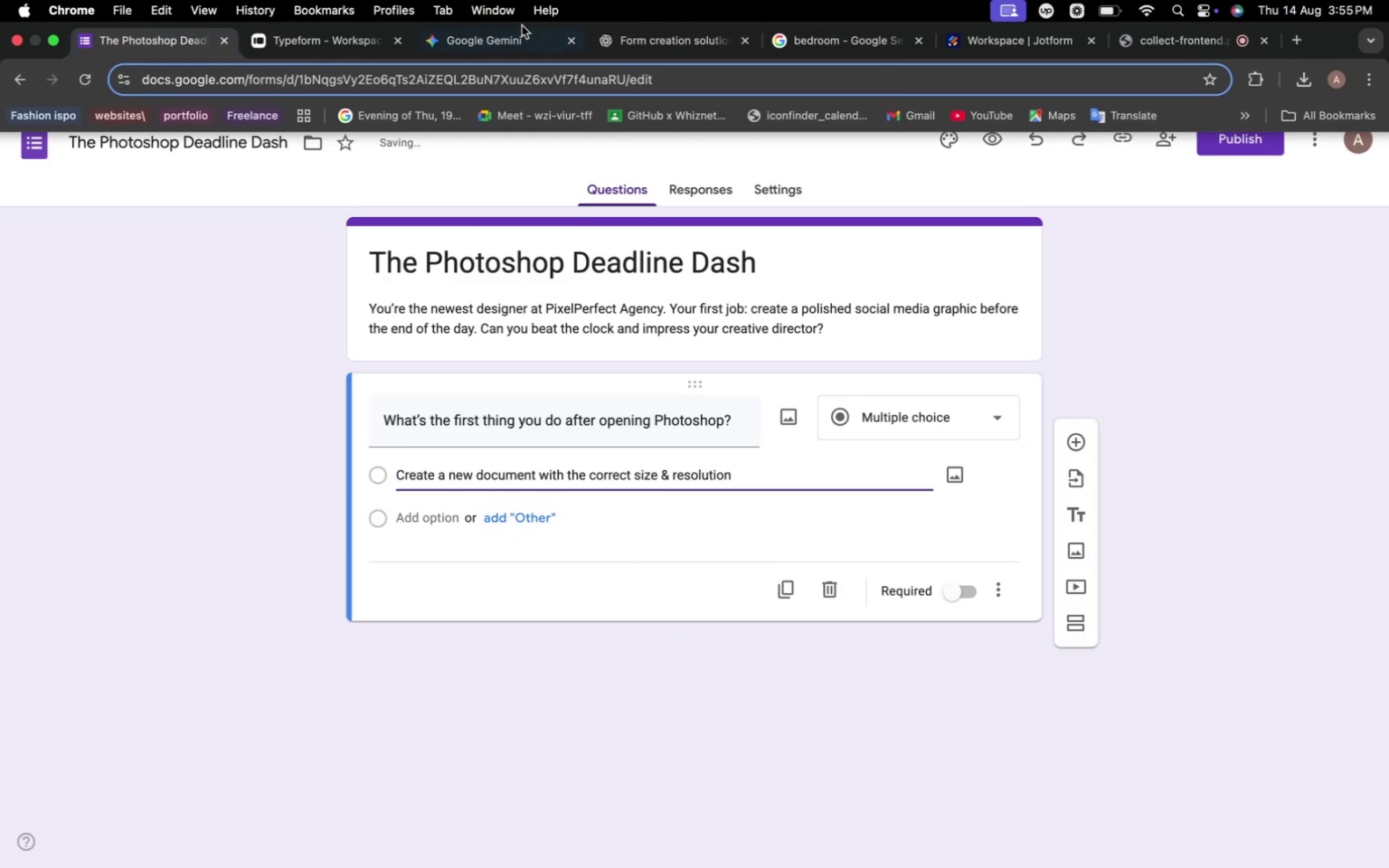 
left_click([670, 46])
 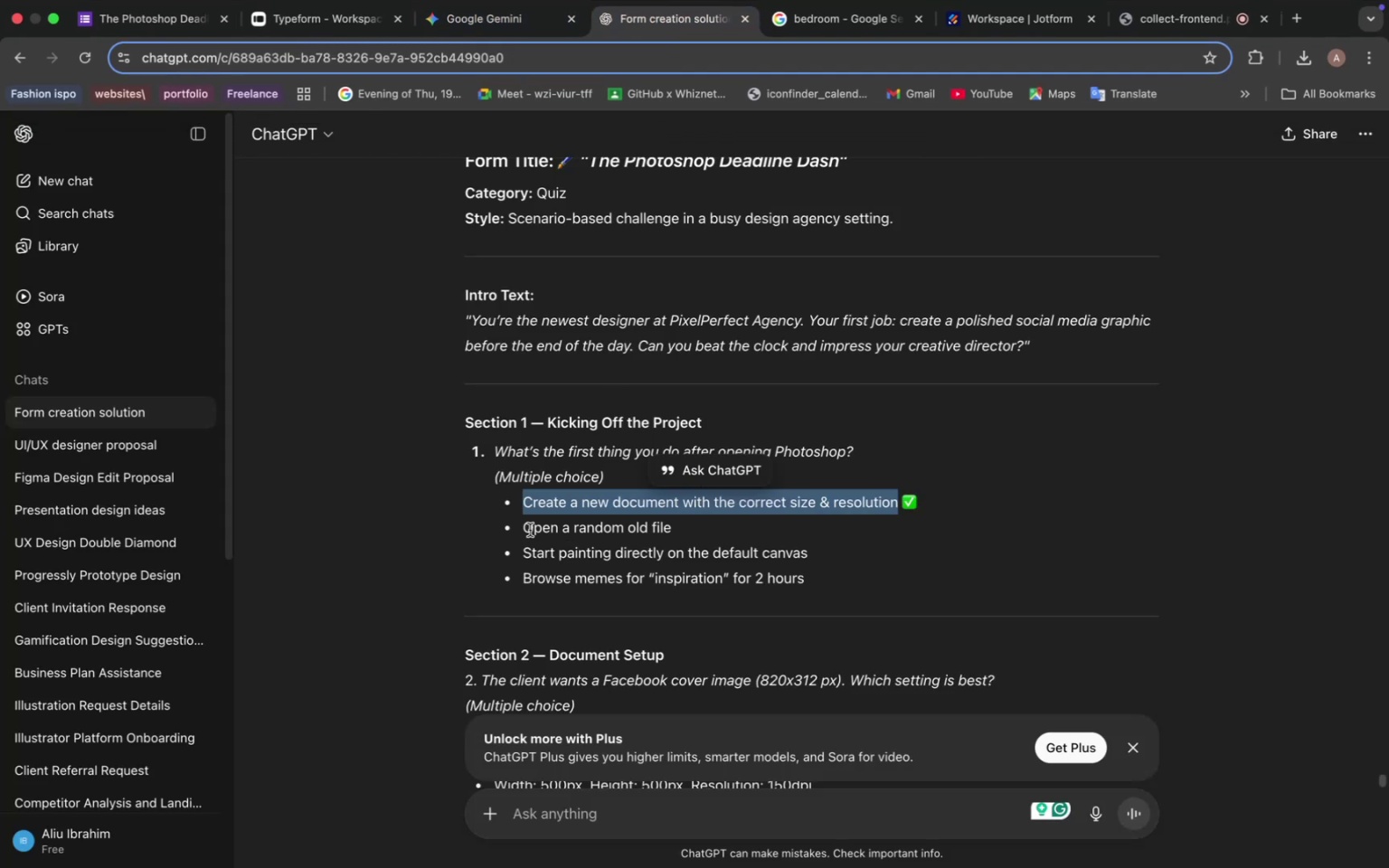 
left_click_drag(start_coordinate=[525, 526], to_coordinate=[704, 520])
 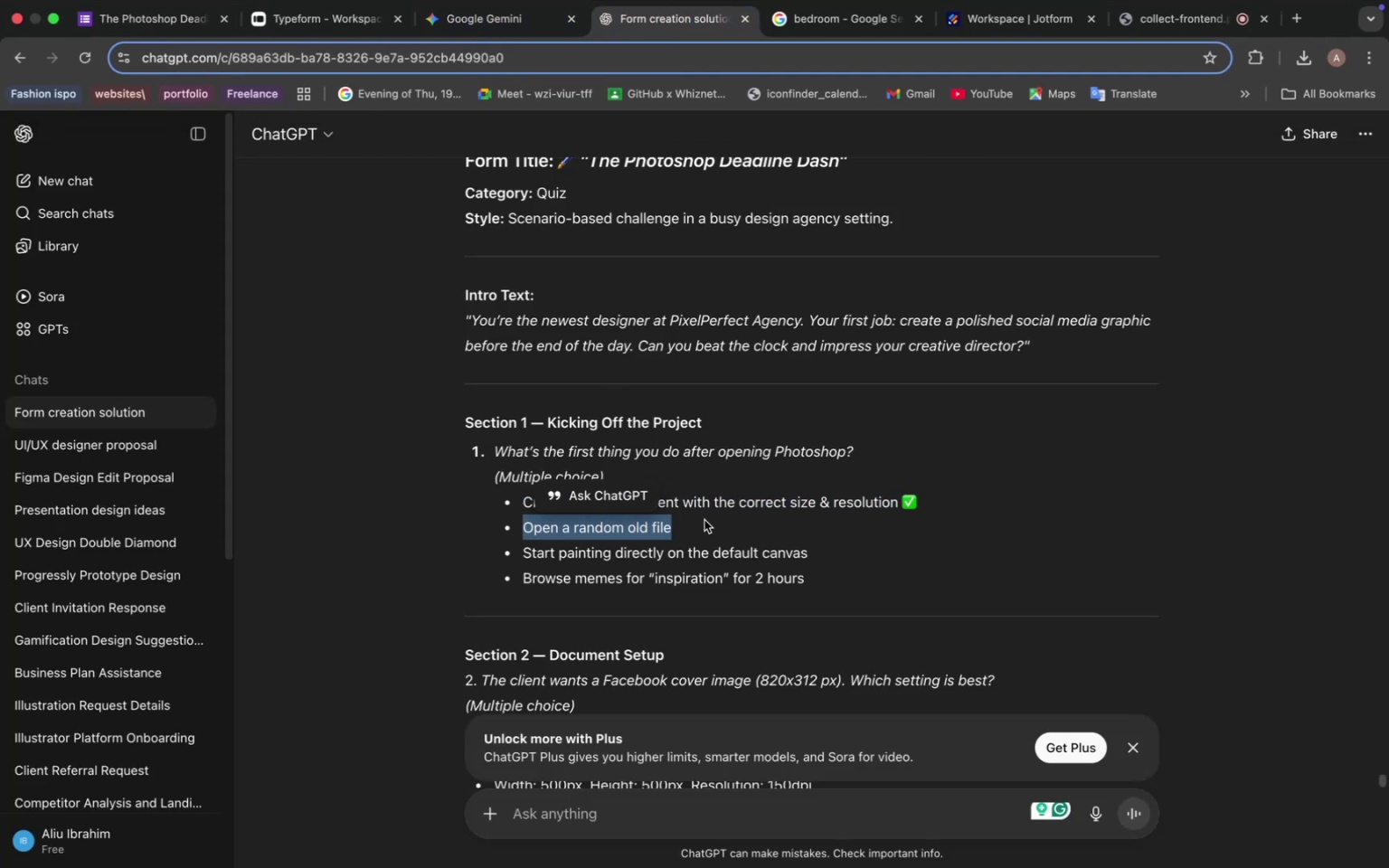 
key(Meta+C)
 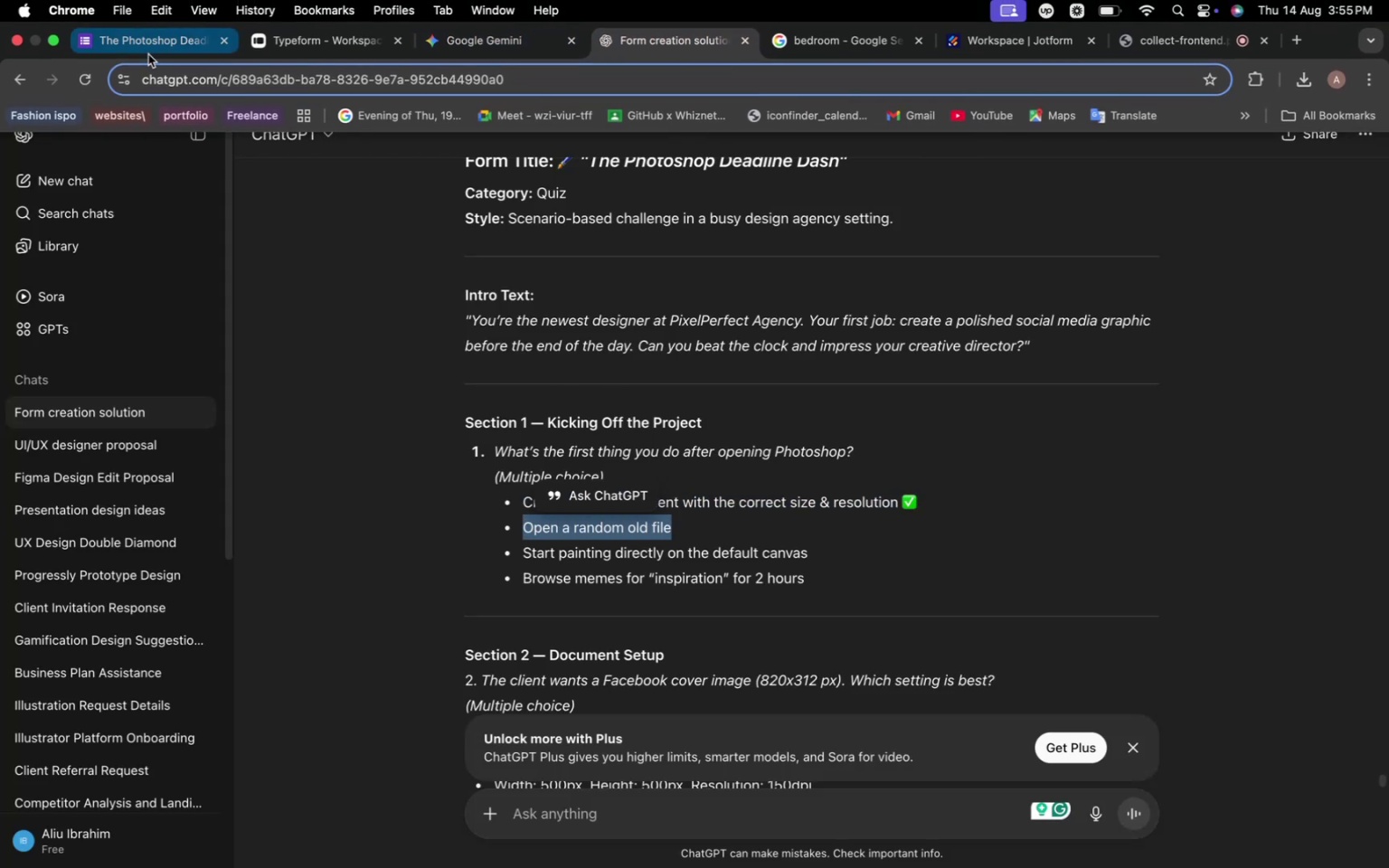 
left_click([153, 38])
 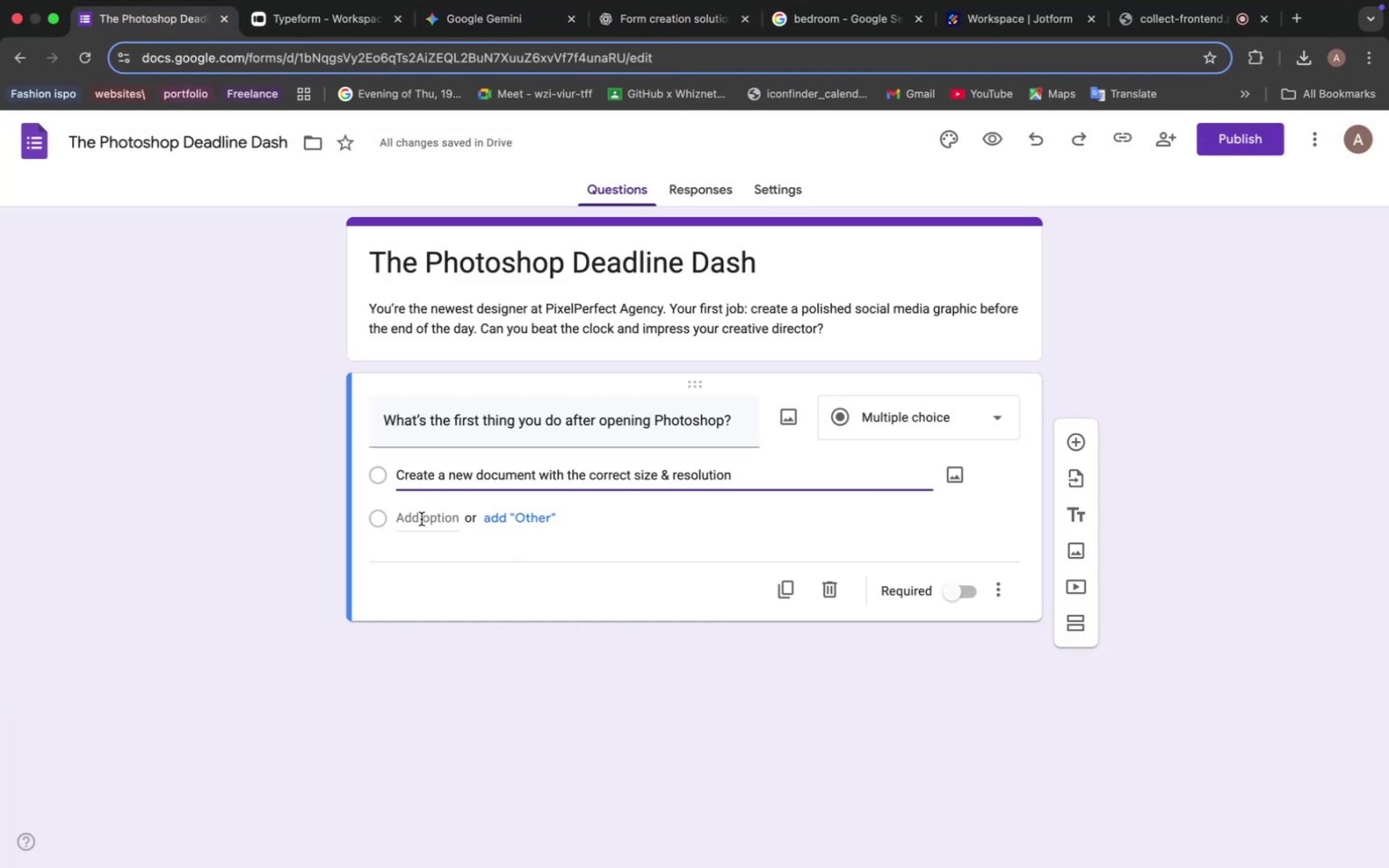 
left_click([420, 518])
 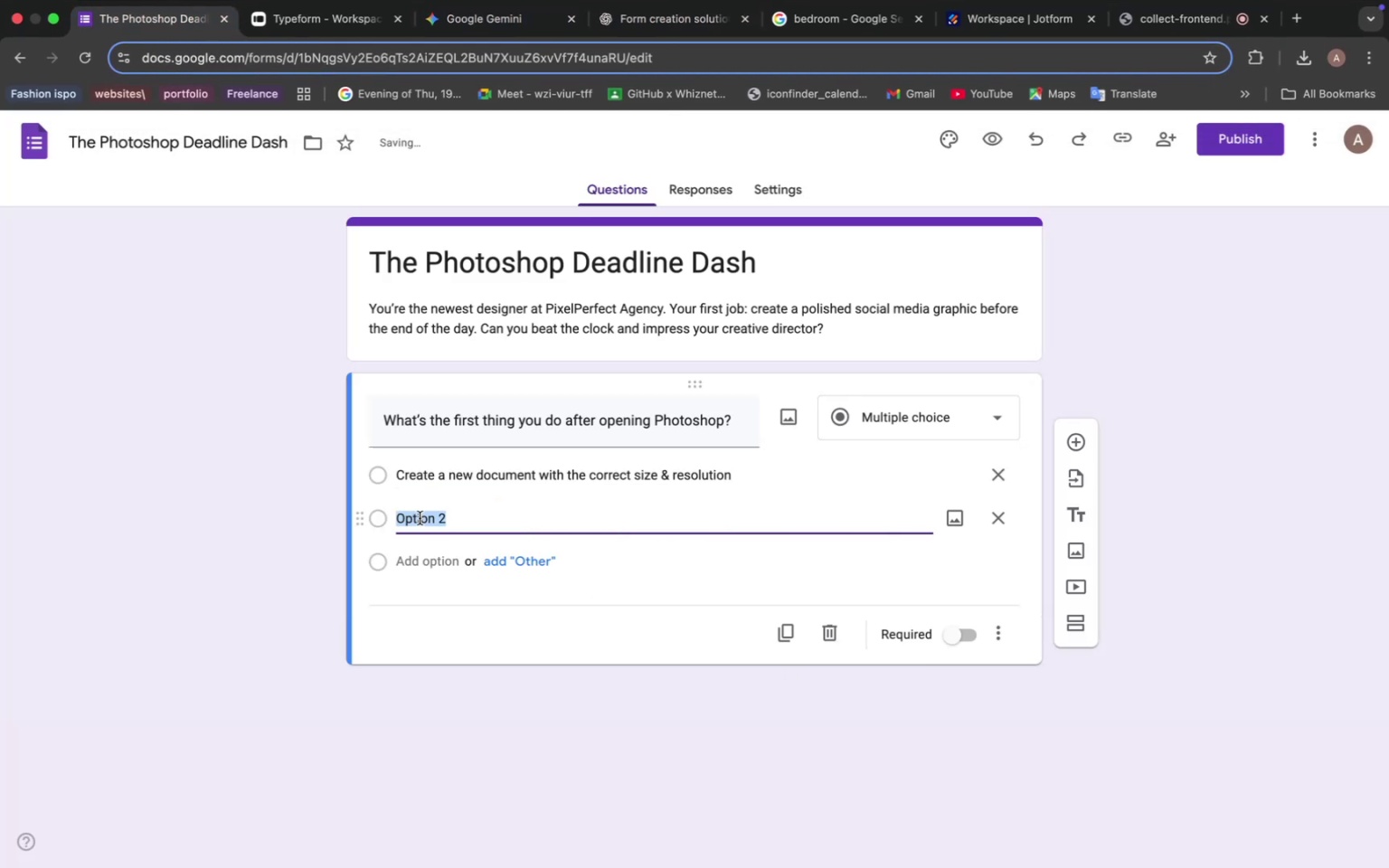 
key(Meta+V)
 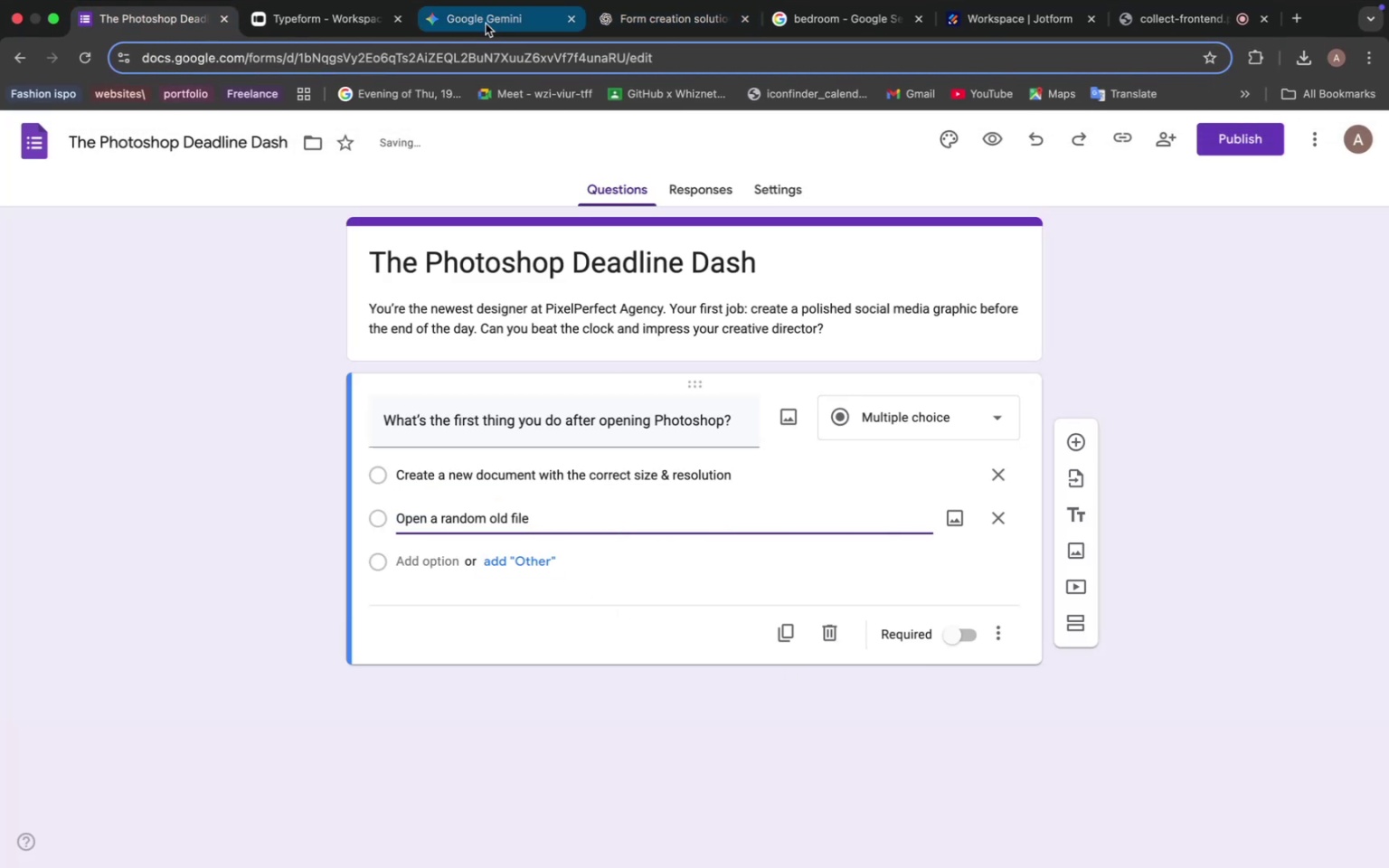 
left_click([712, 25])
 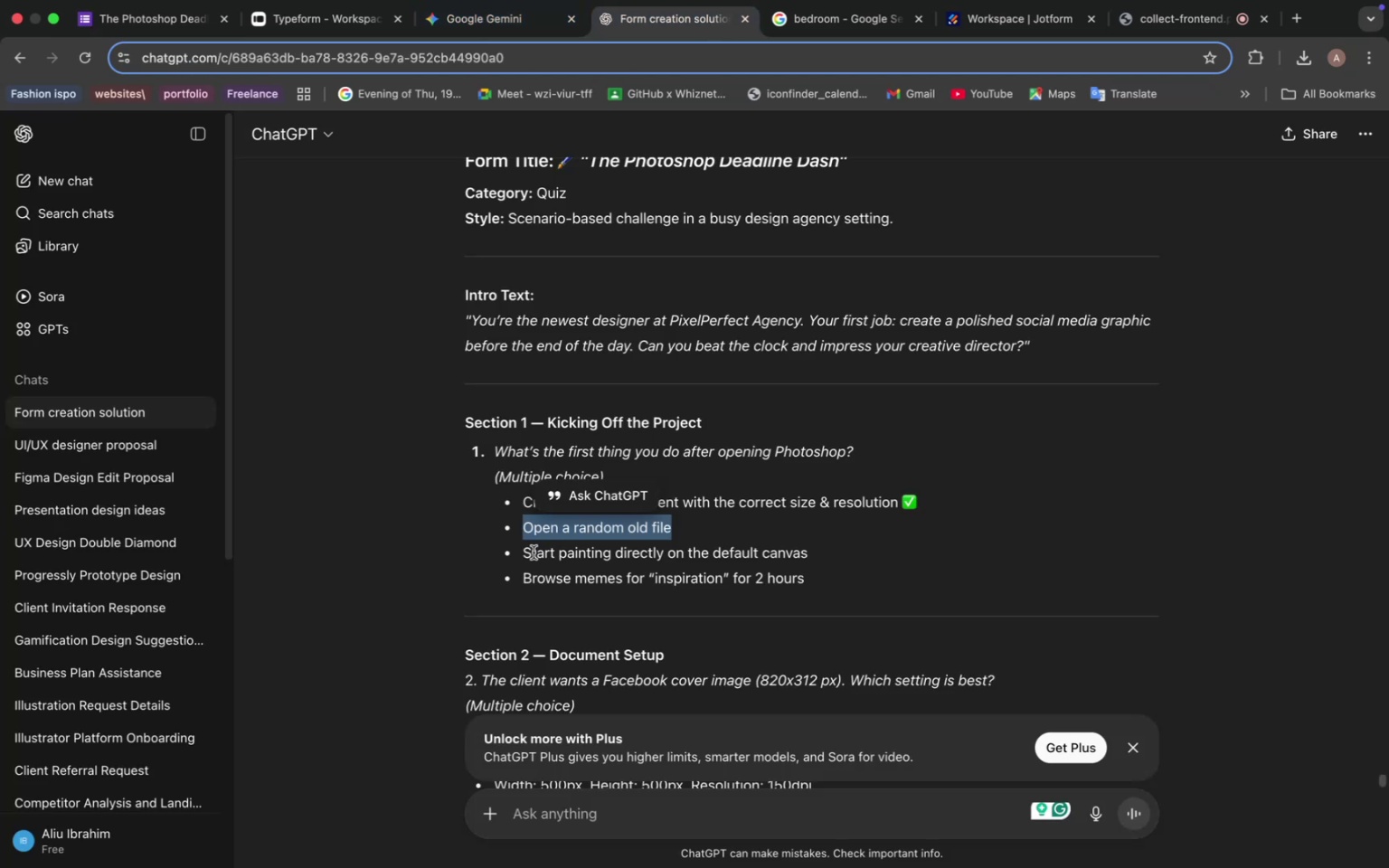 
left_click_drag(start_coordinate=[524, 551], to_coordinate=[820, 547])
 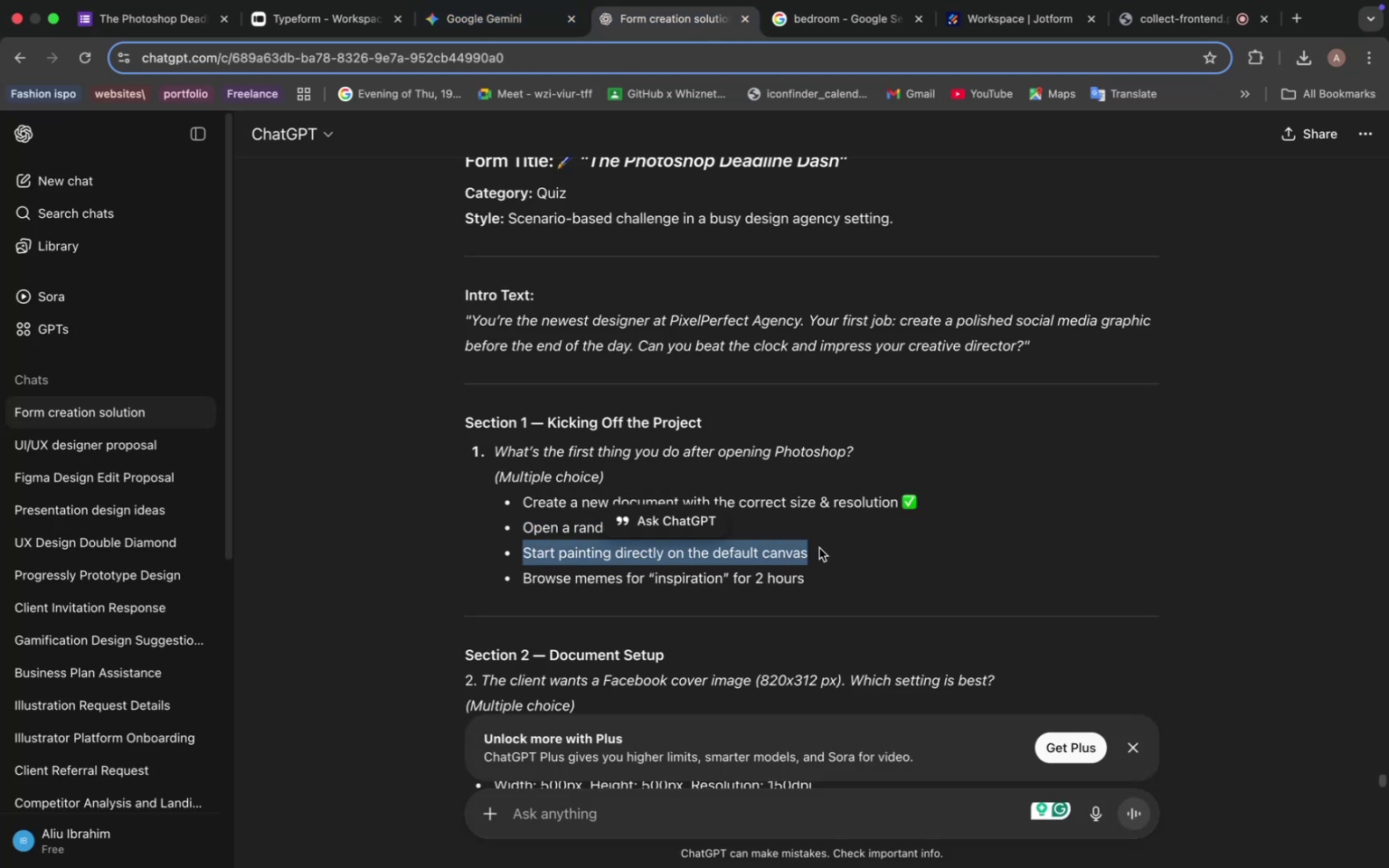 
key(Meta+C)
 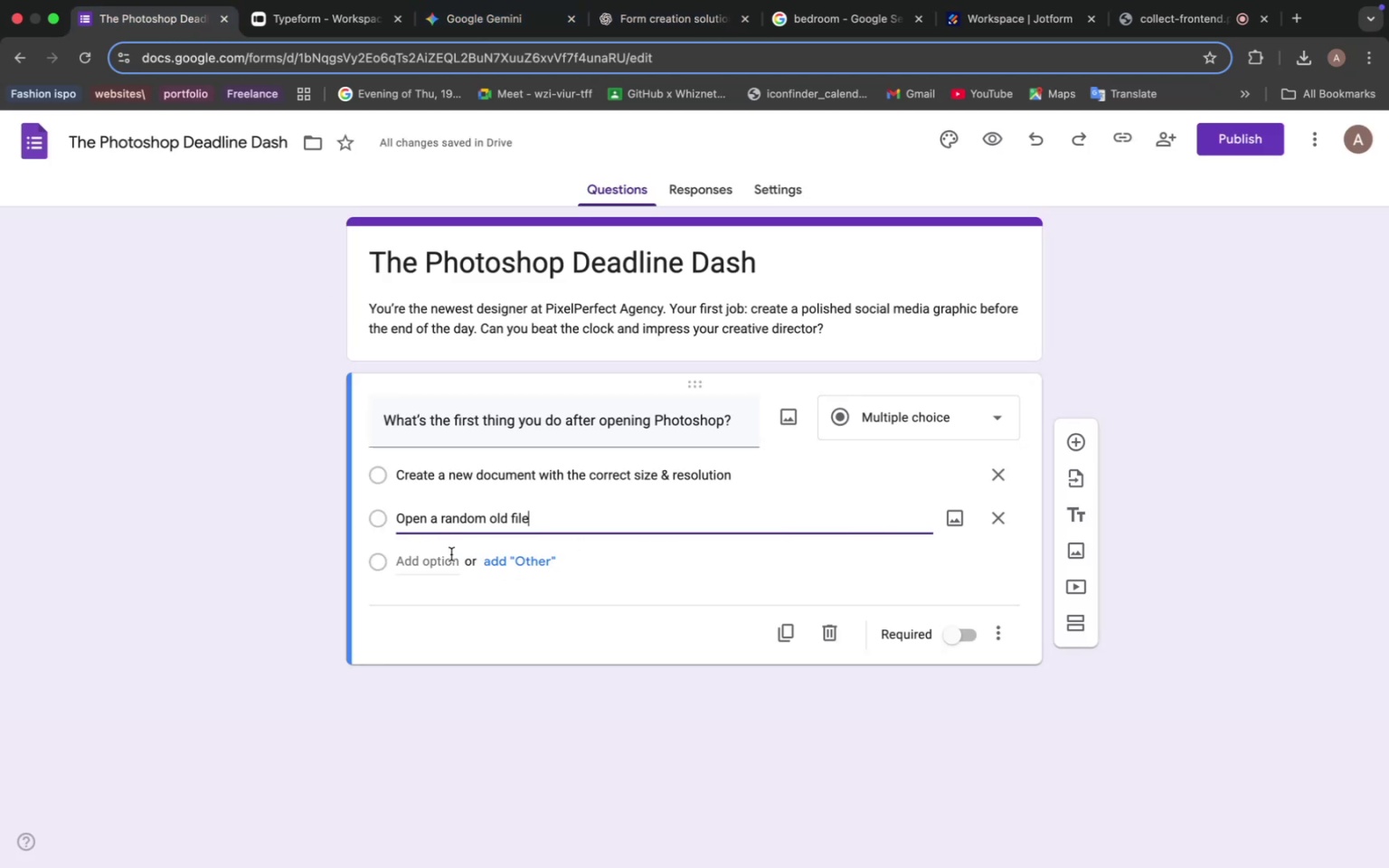 
key(Meta+V)
 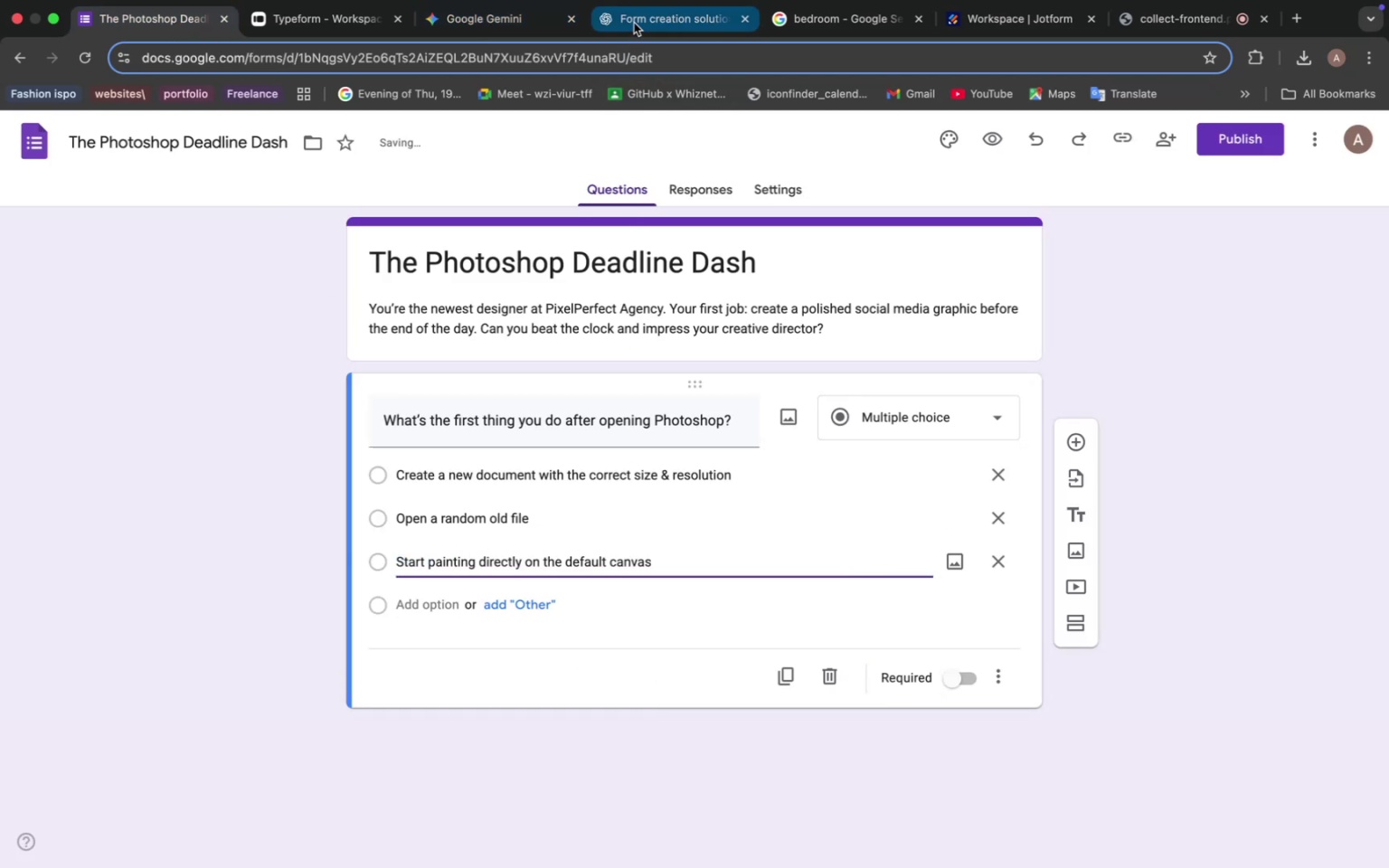 
left_click([634, 23])
 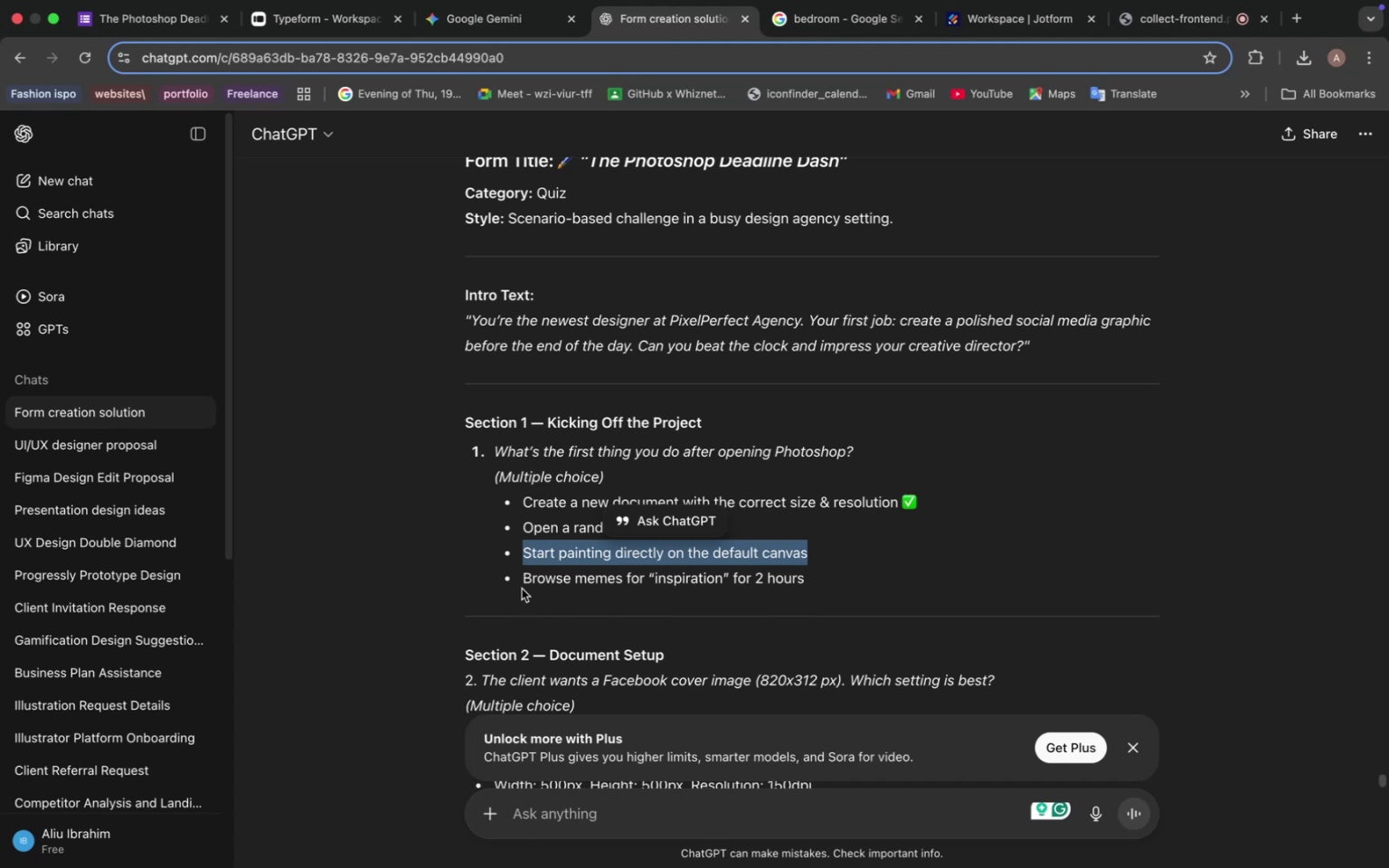 
left_click_drag(start_coordinate=[521, 575], to_coordinate=[756, 569])
 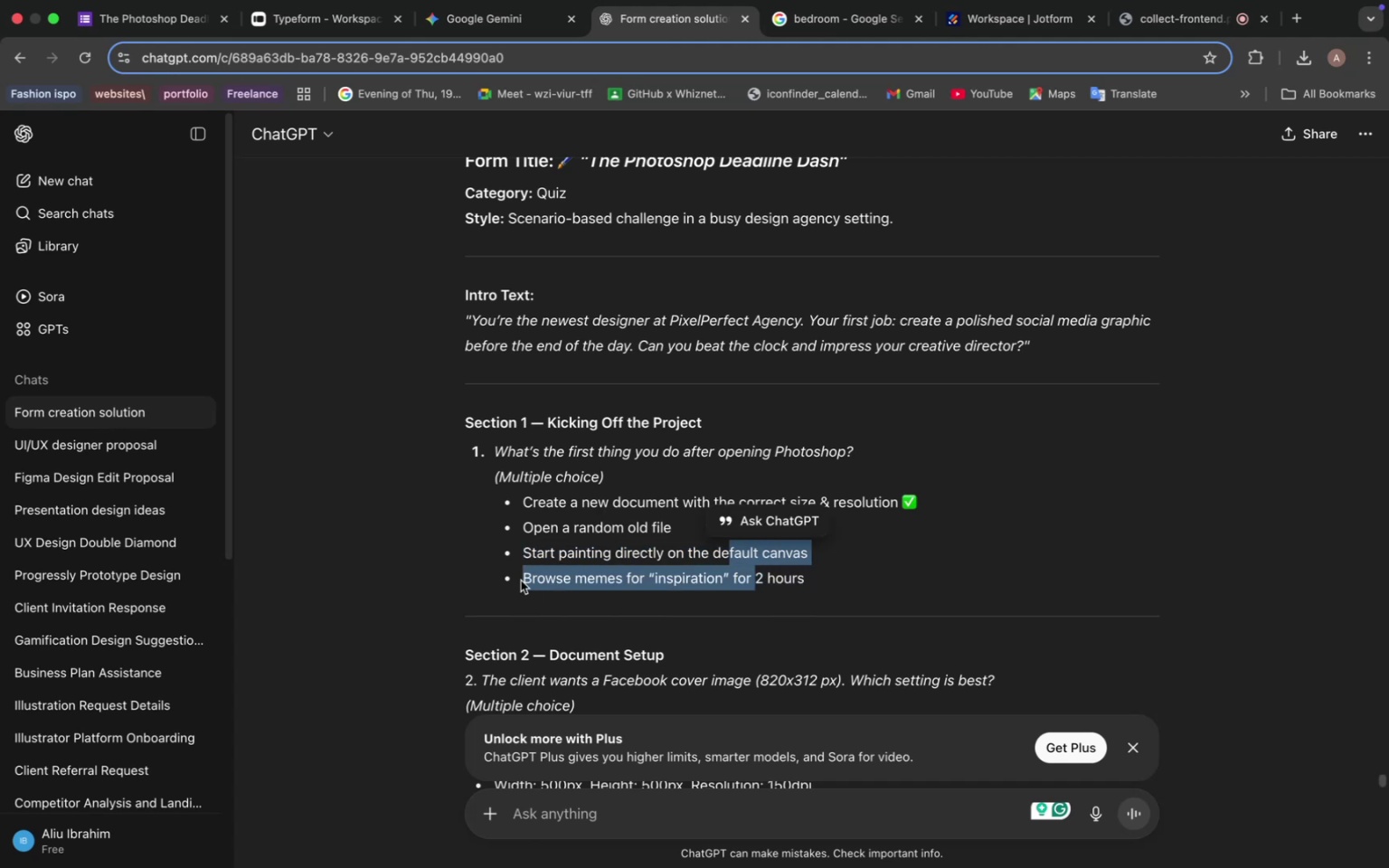 
left_click([521, 580])
 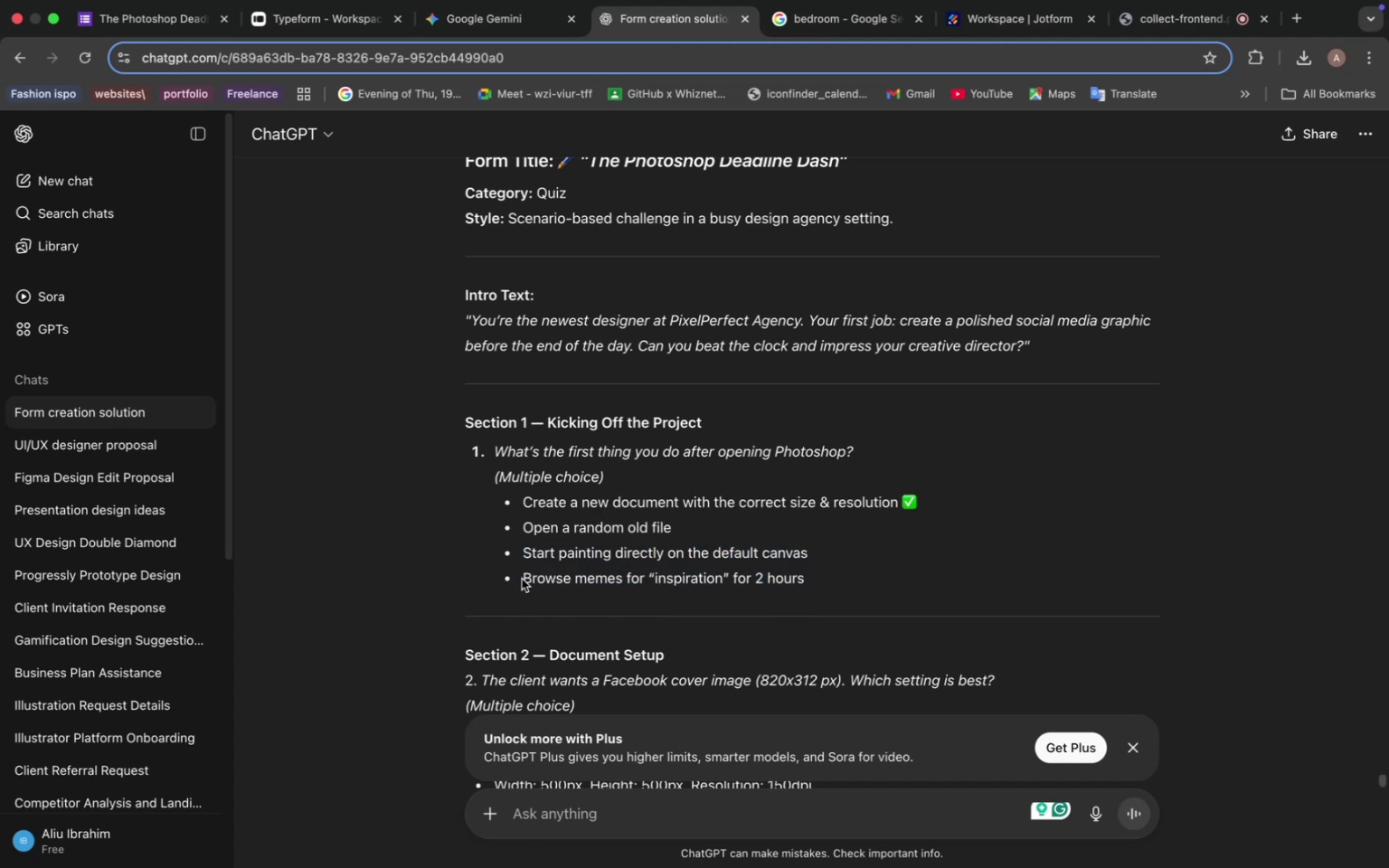 
left_click_drag(start_coordinate=[522, 578], to_coordinate=[810, 580])
 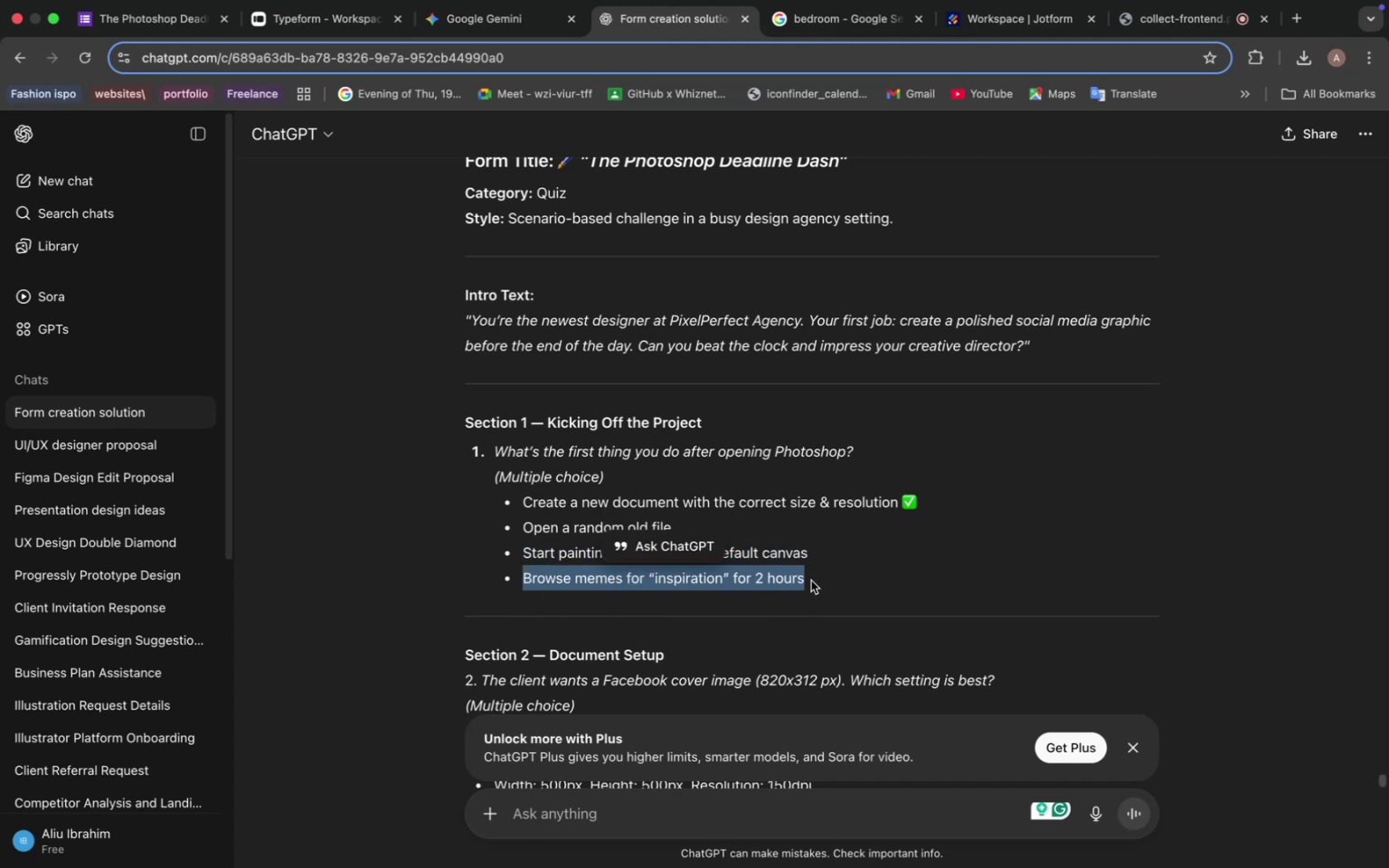 
key(Meta+C)
 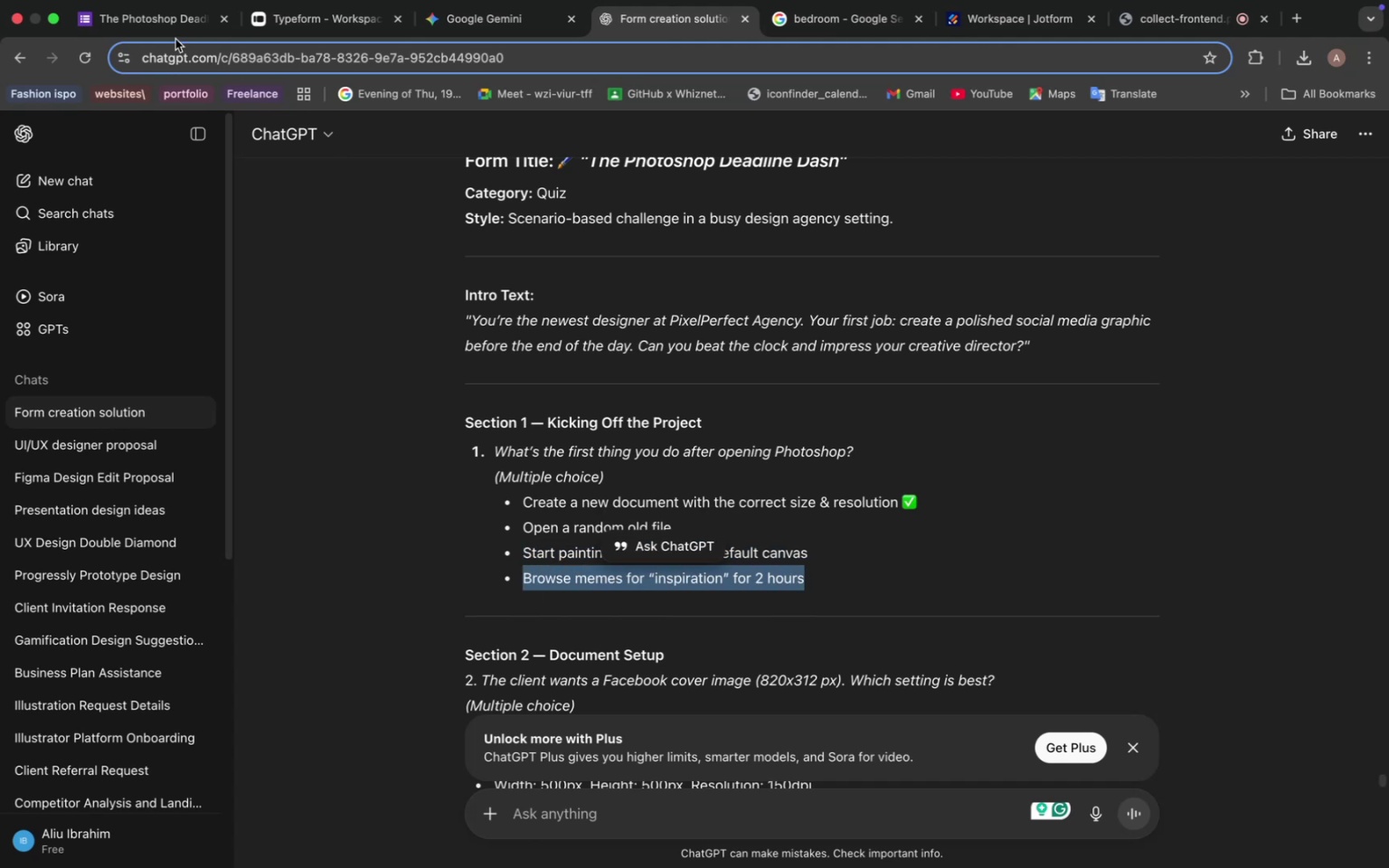 
left_click([168, 26])
 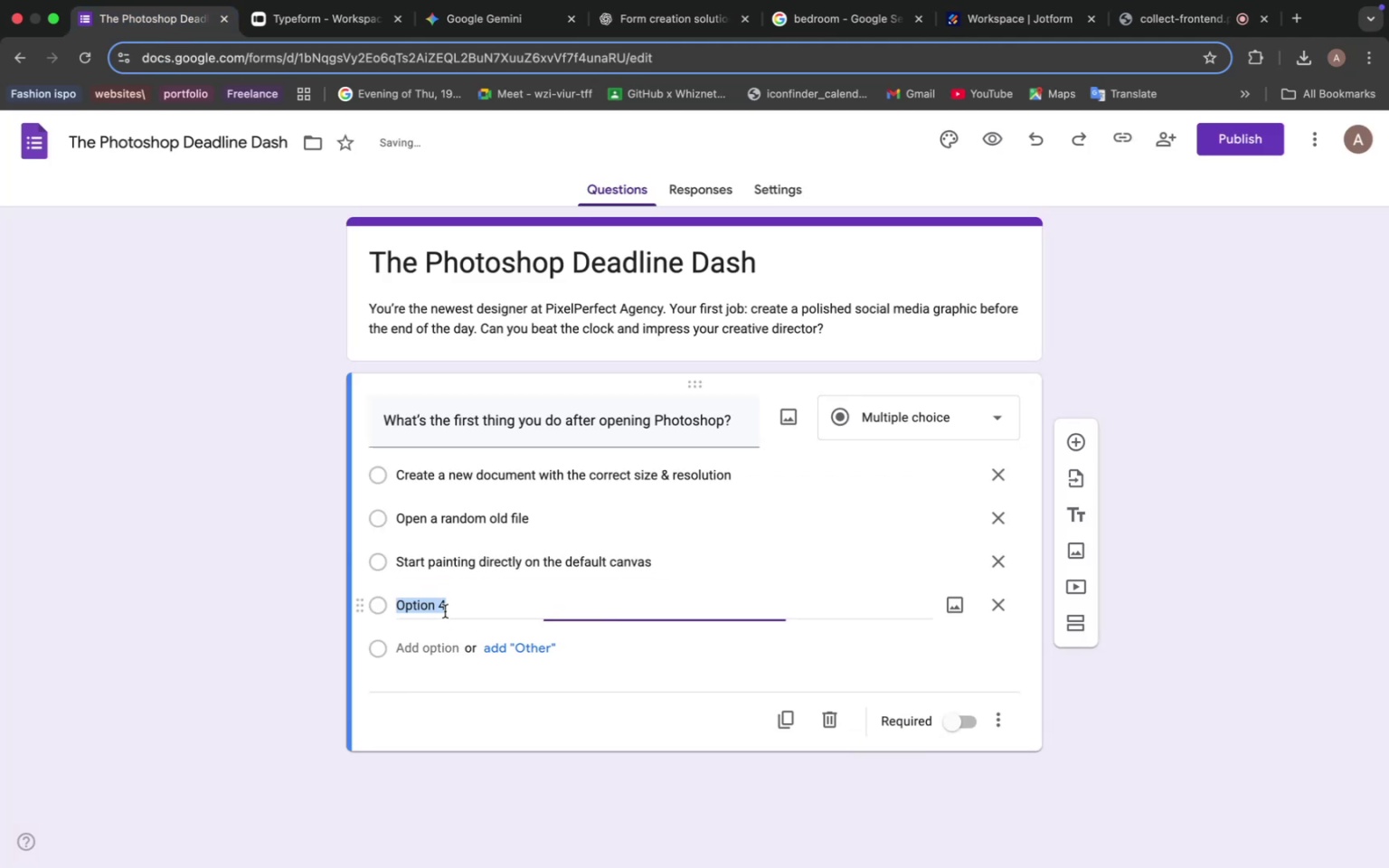 
key(Meta+V)
 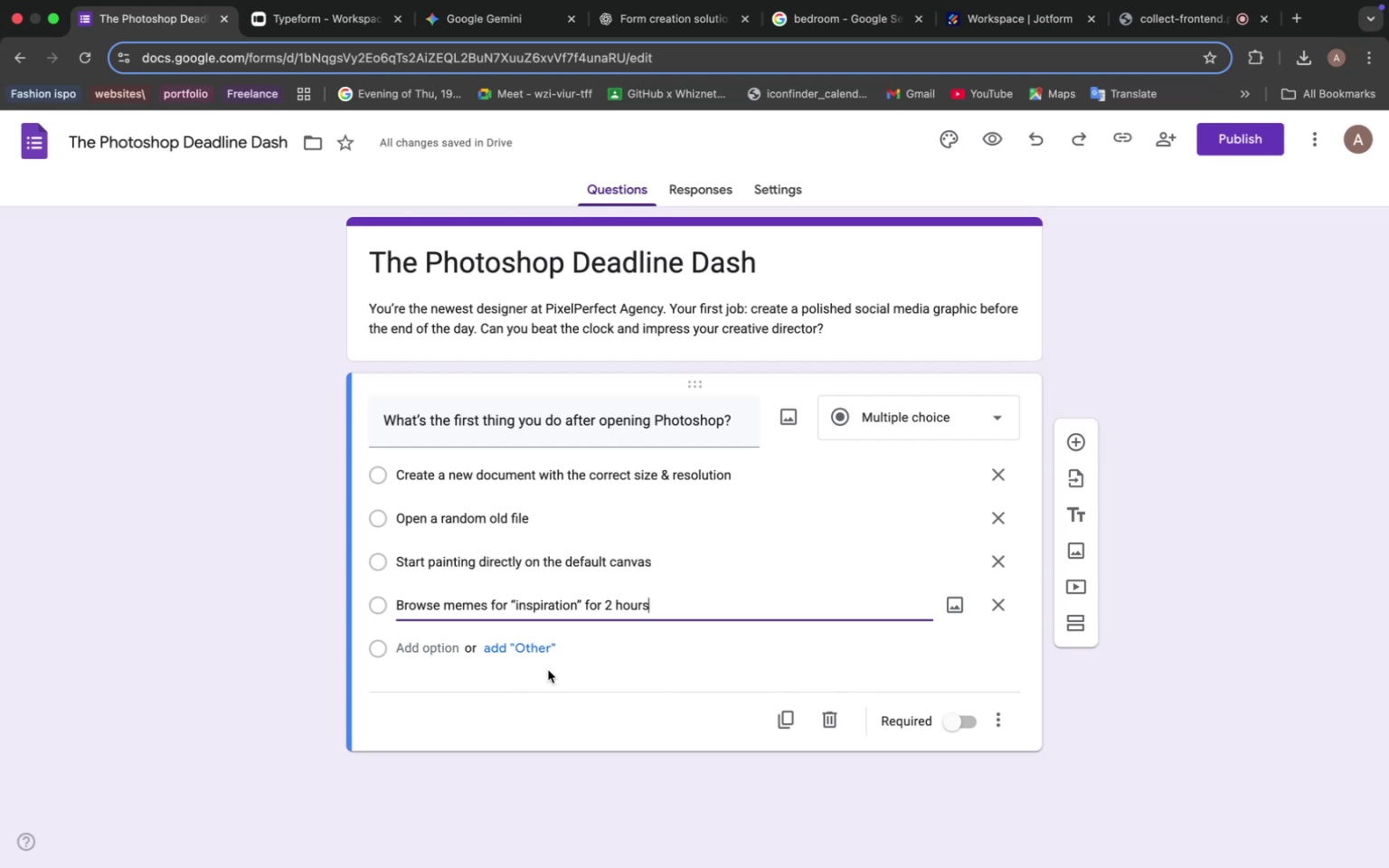 
wait(27.08)
 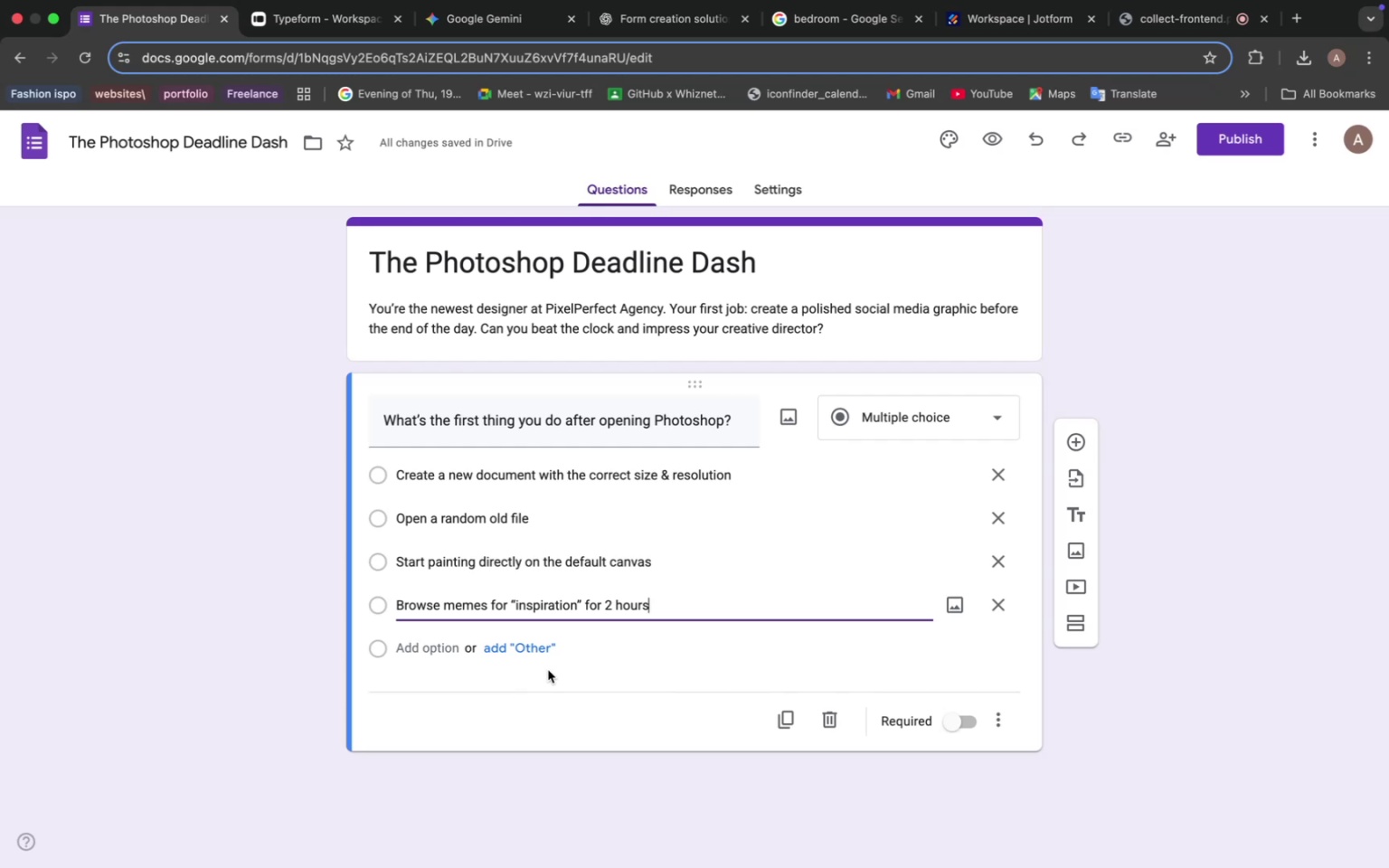 
left_click([638, 42])
 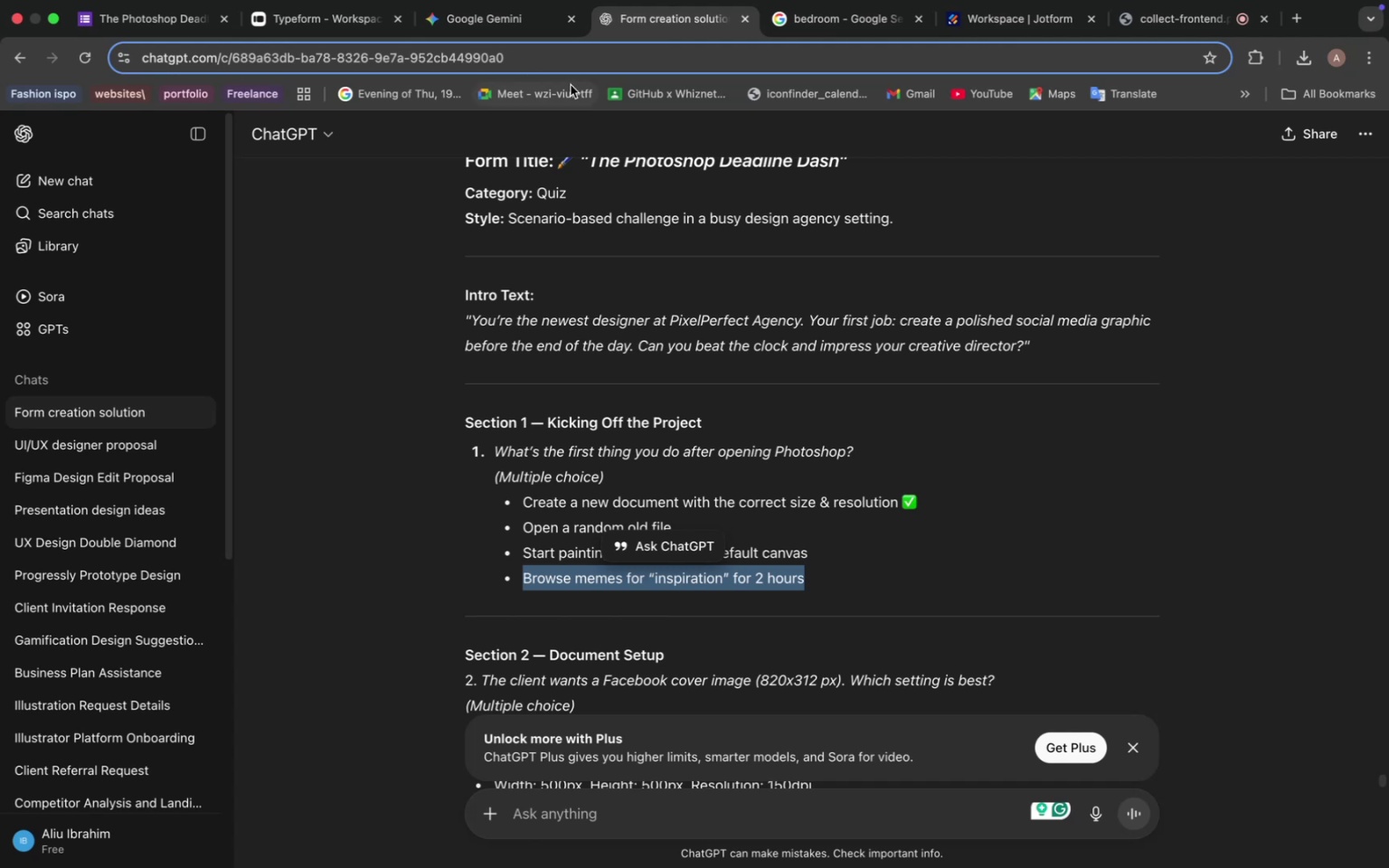 
left_click([169, 21])
 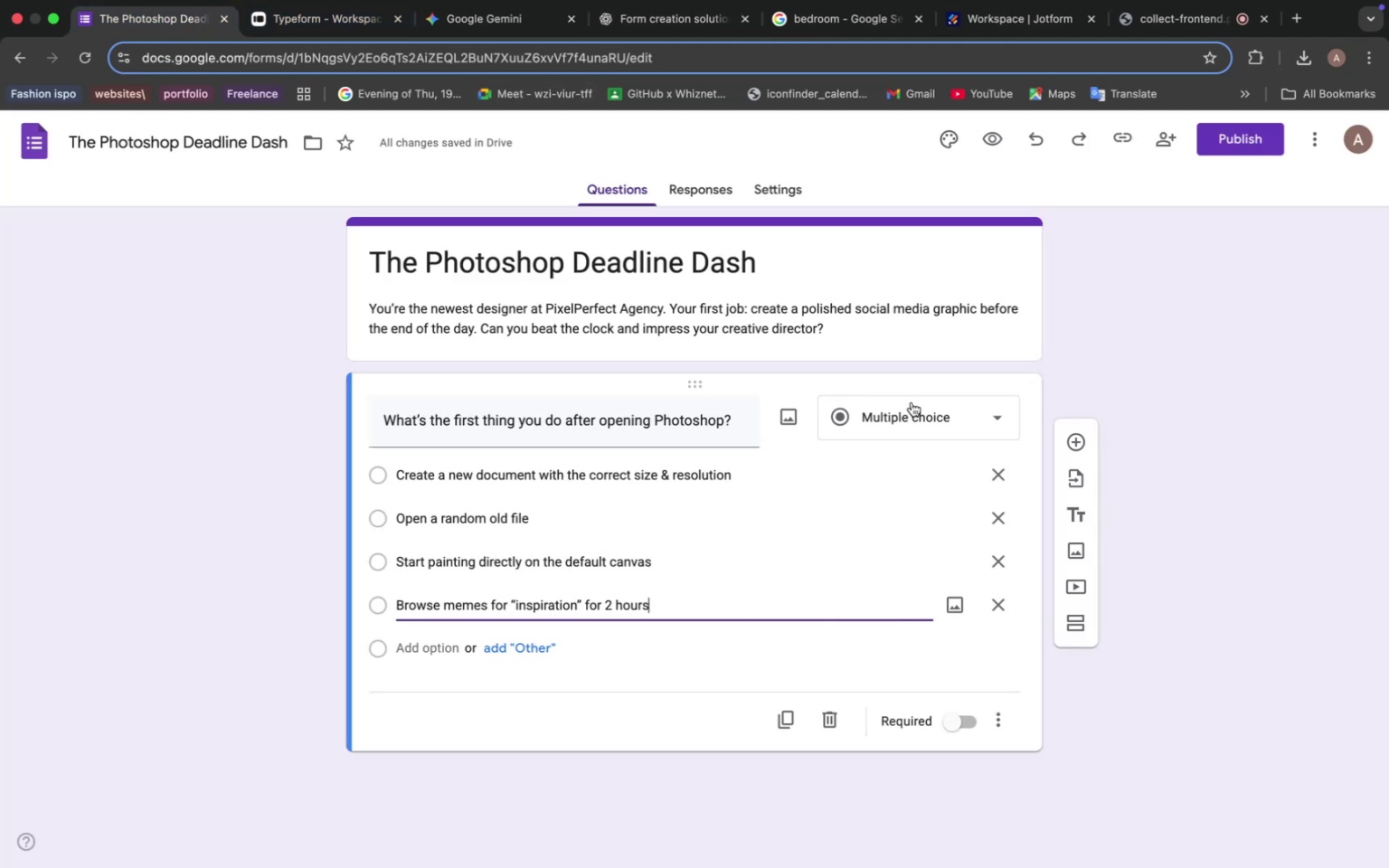 
left_click([915, 407])
 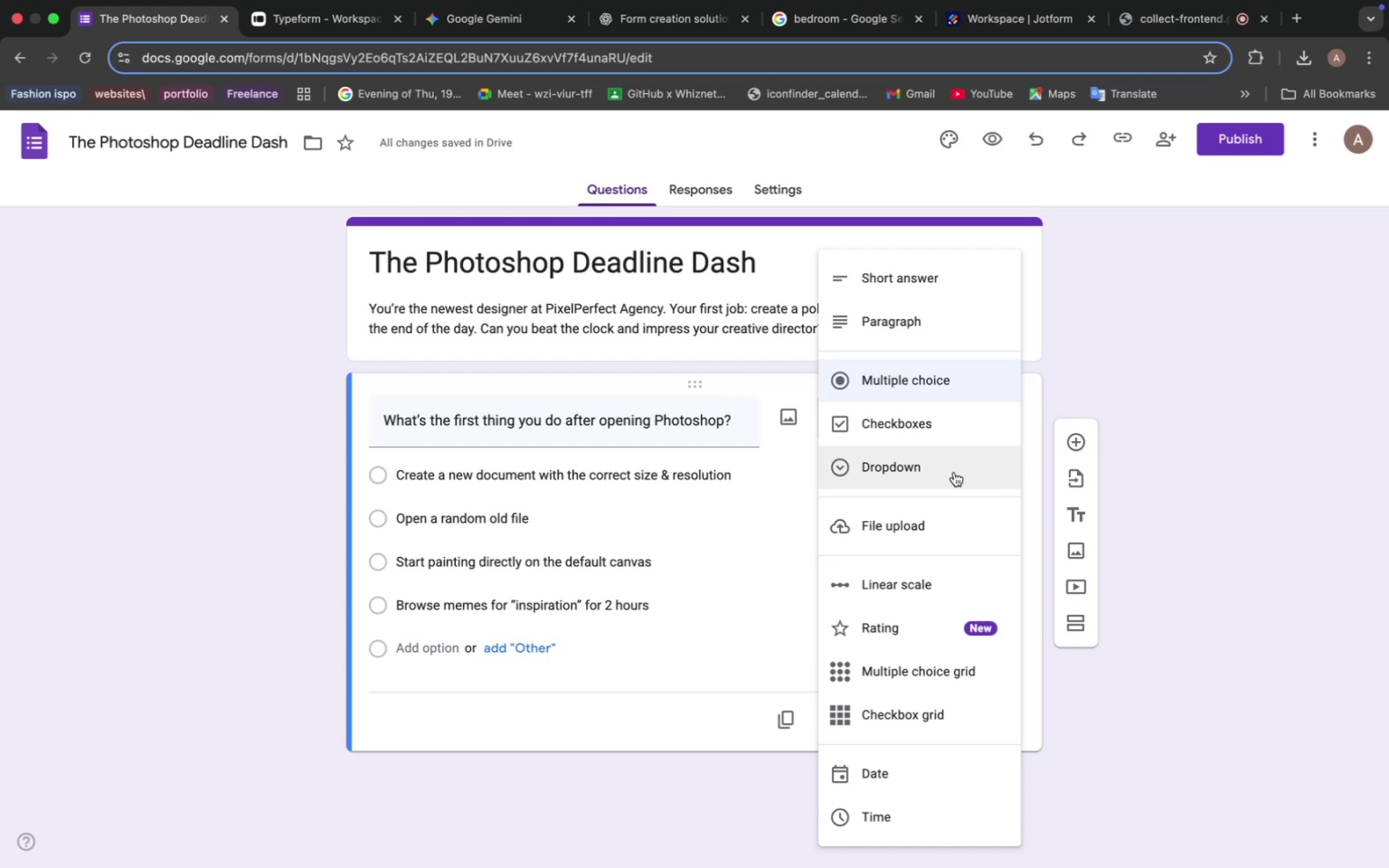 
wait(36.32)
 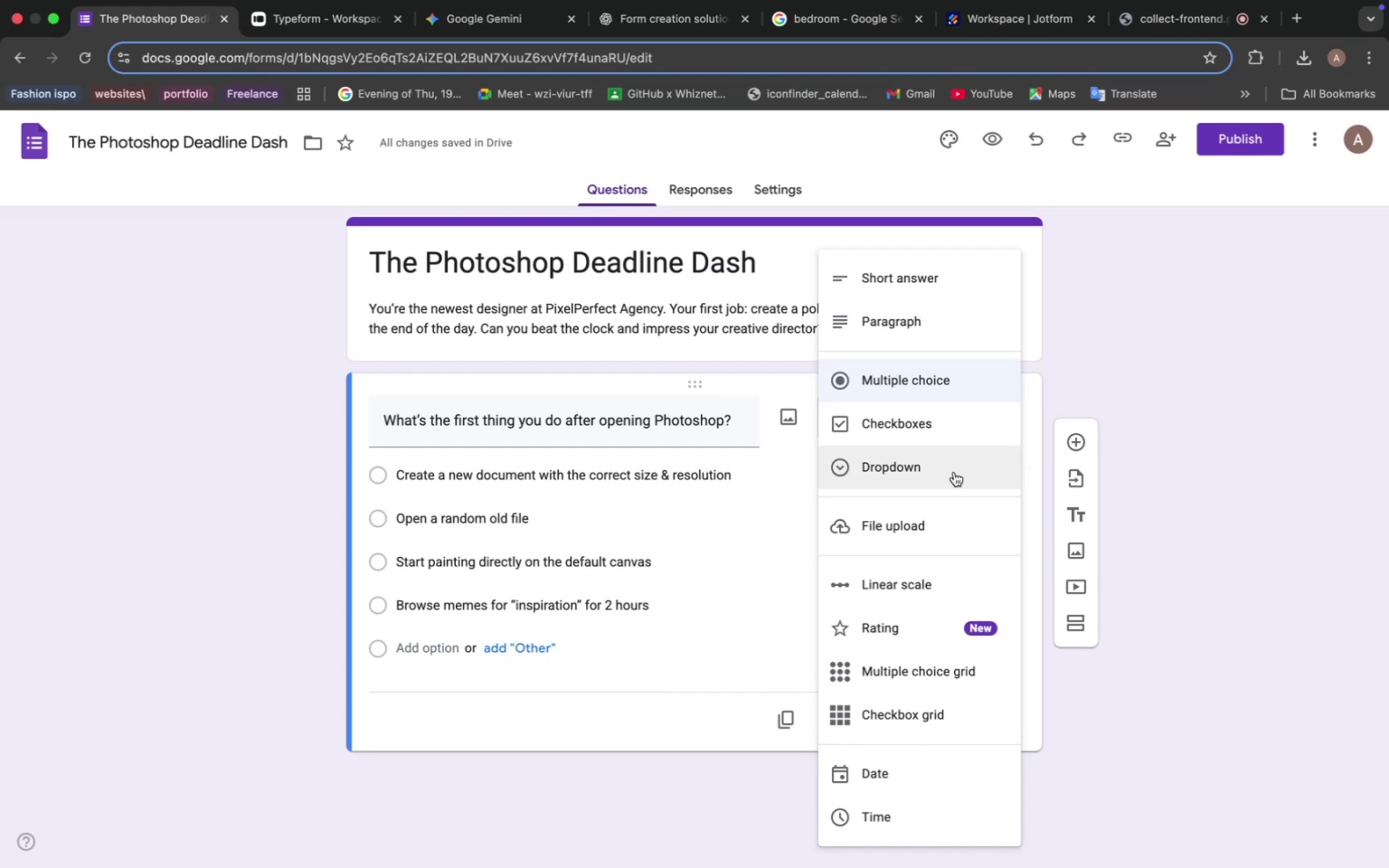 
left_click([896, 431])
 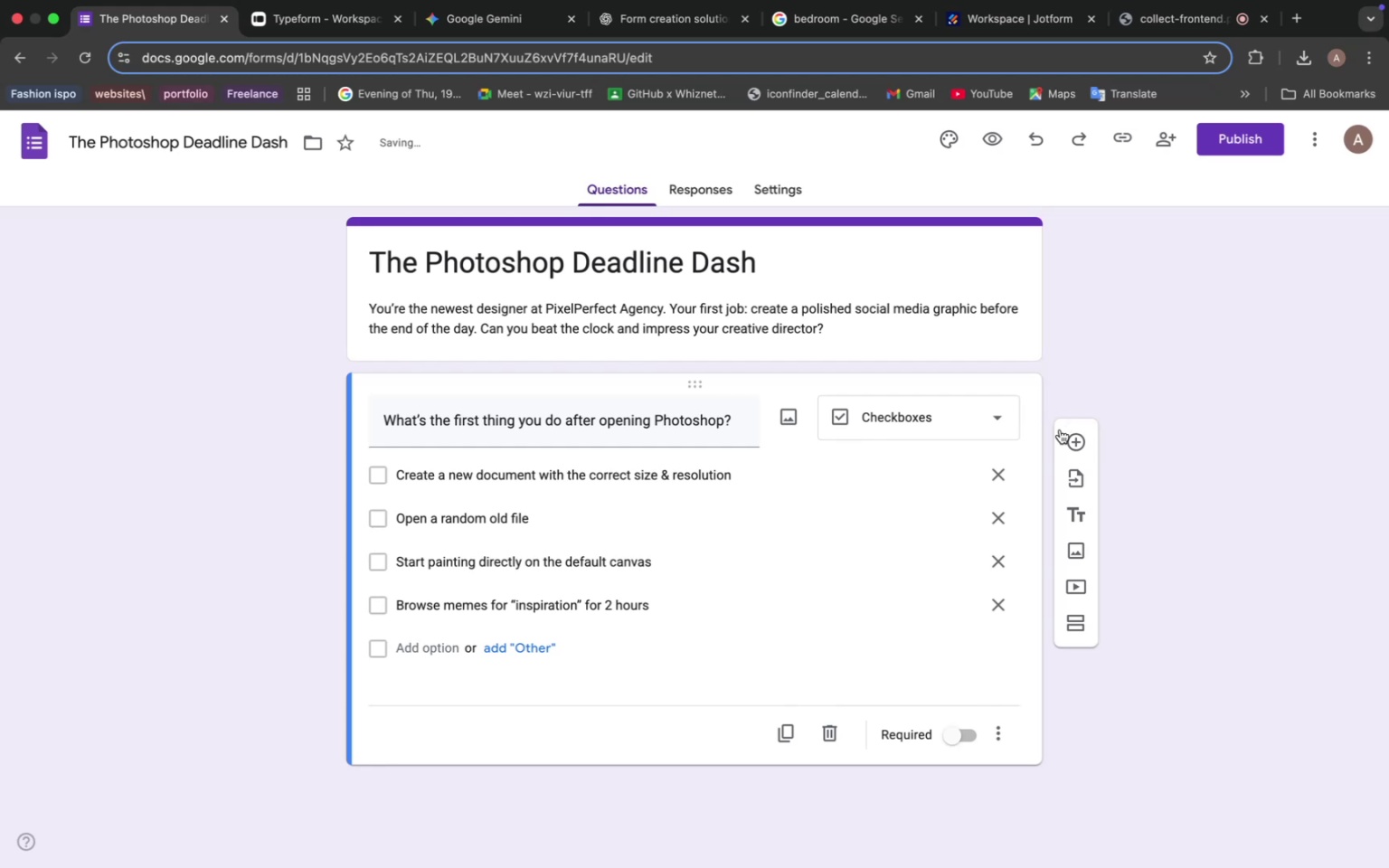 
left_click([1072, 443])
 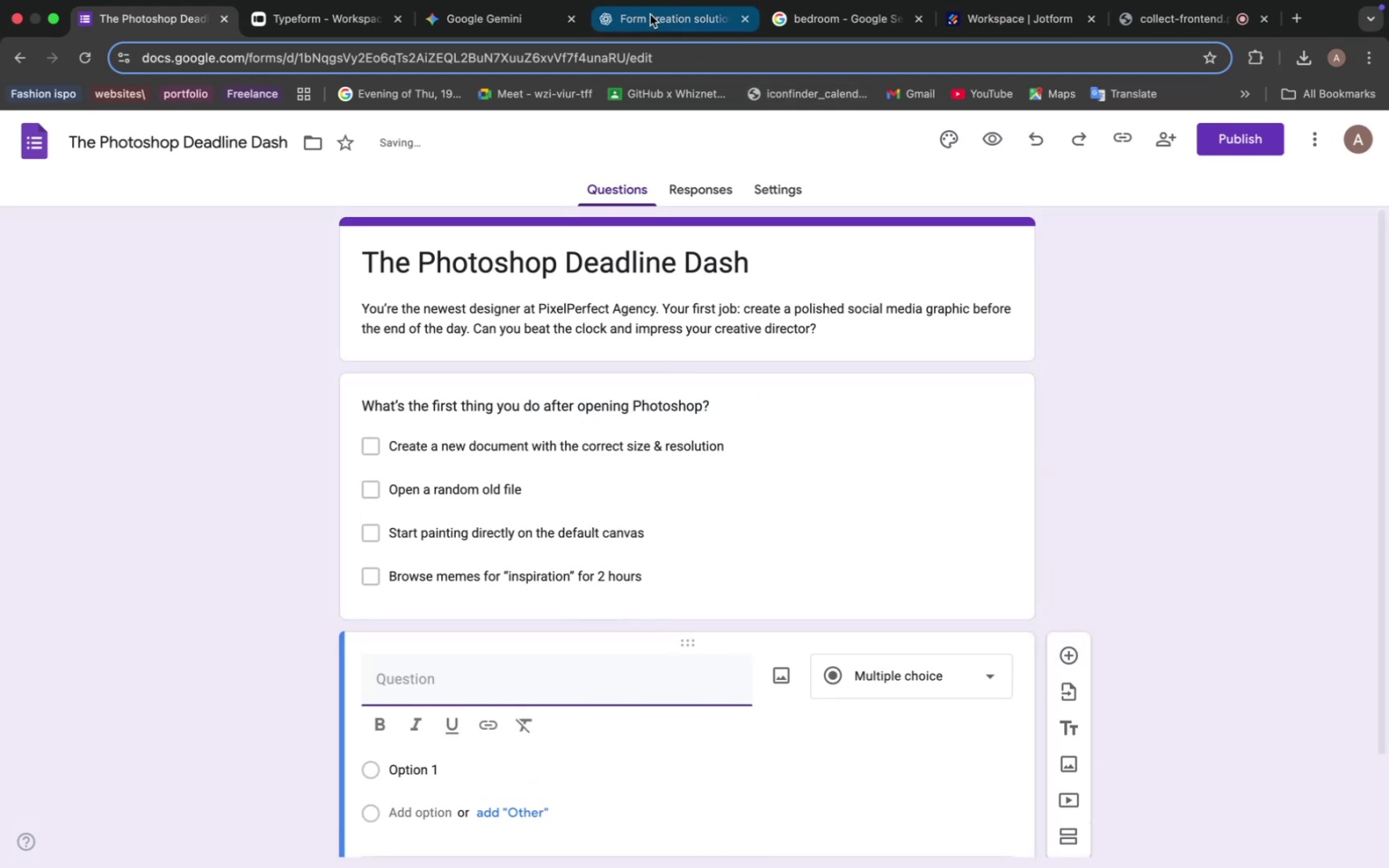 
left_click([646, 16])
 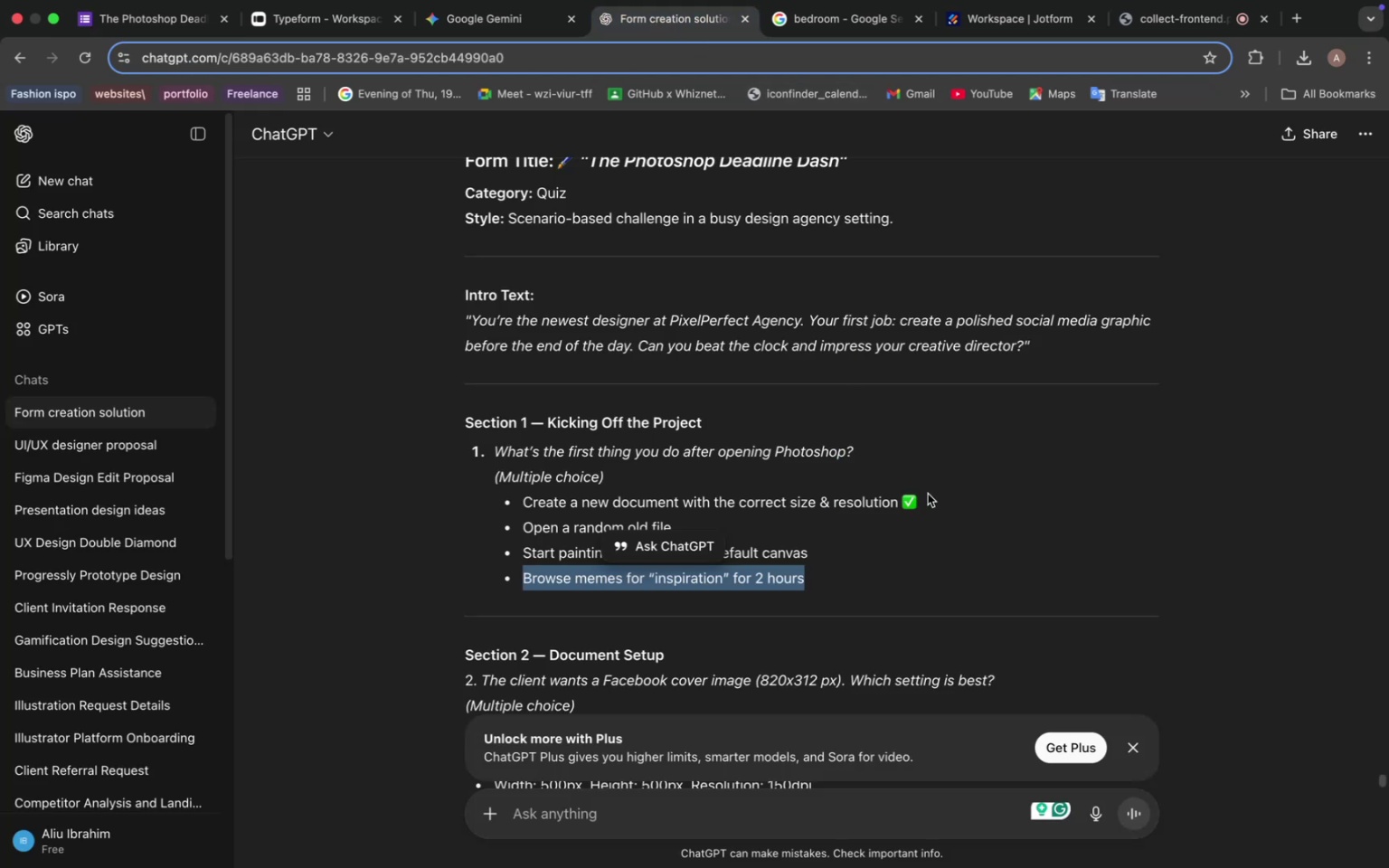 
scroll: coordinate [917, 494], scroll_direction: down, amount: 7.0
 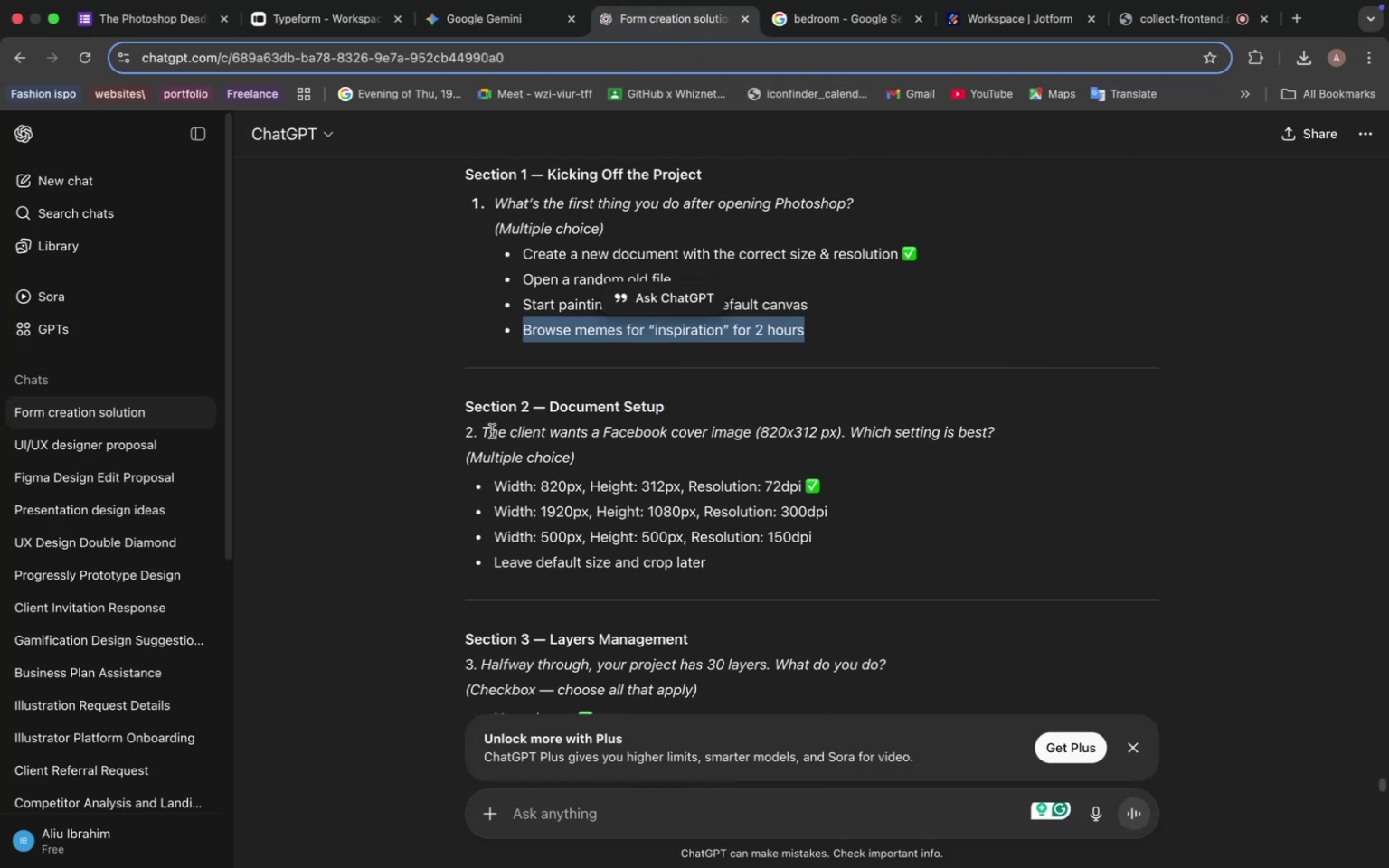 
left_click_drag(start_coordinate=[483, 432], to_coordinate=[1004, 425])
 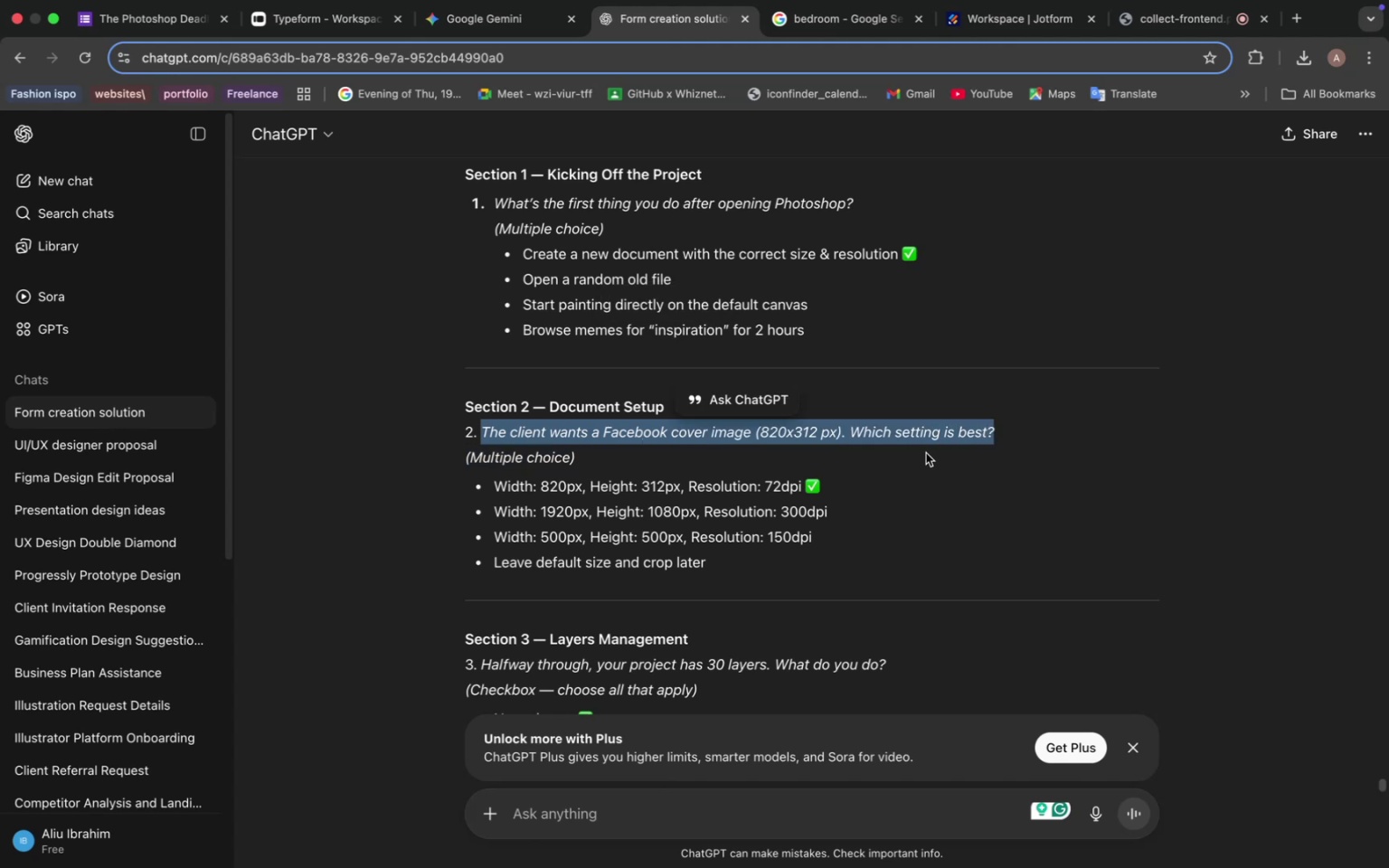 
key(Meta+C)
 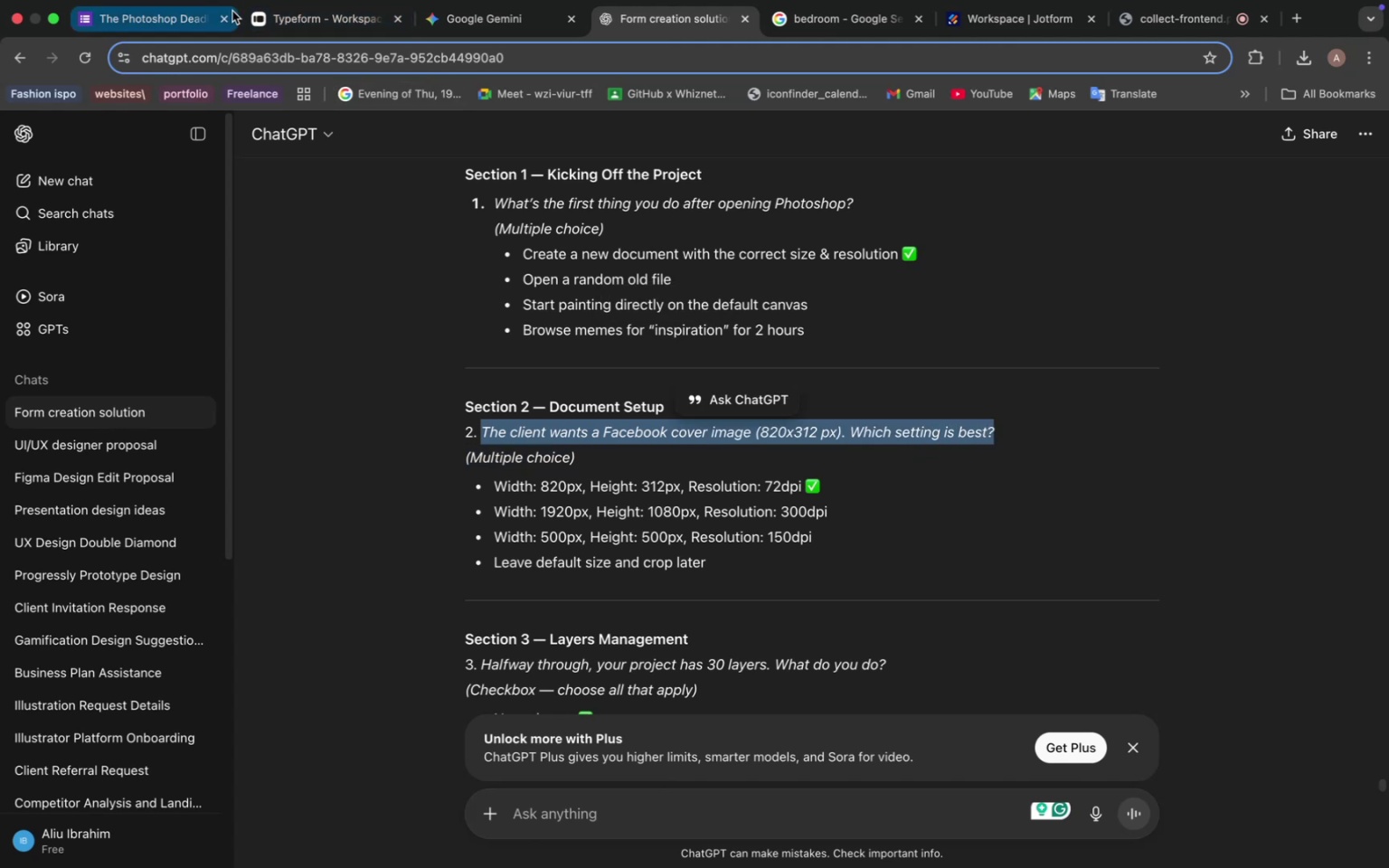 
left_click([143, 14])
 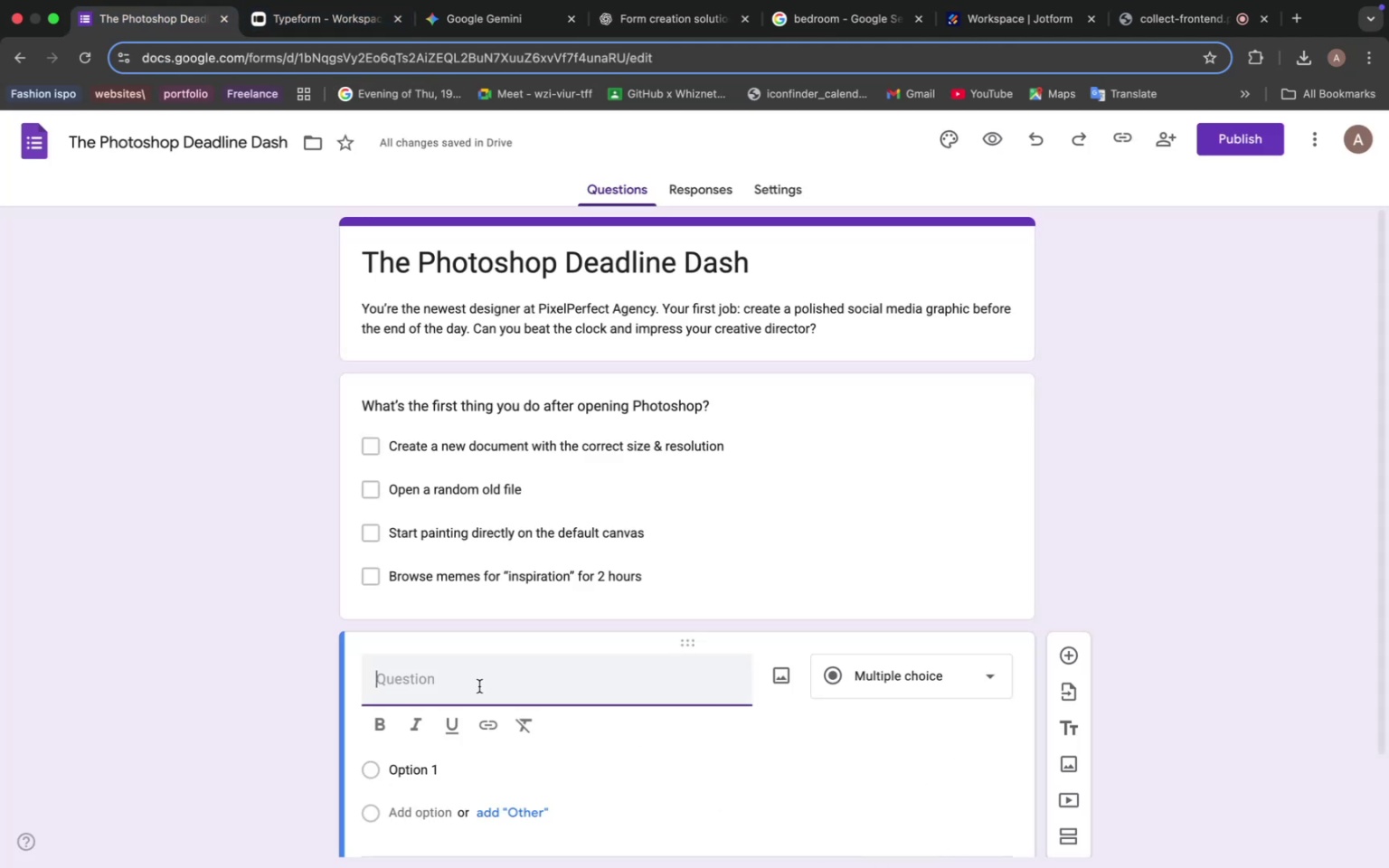 
key(Meta+V)
 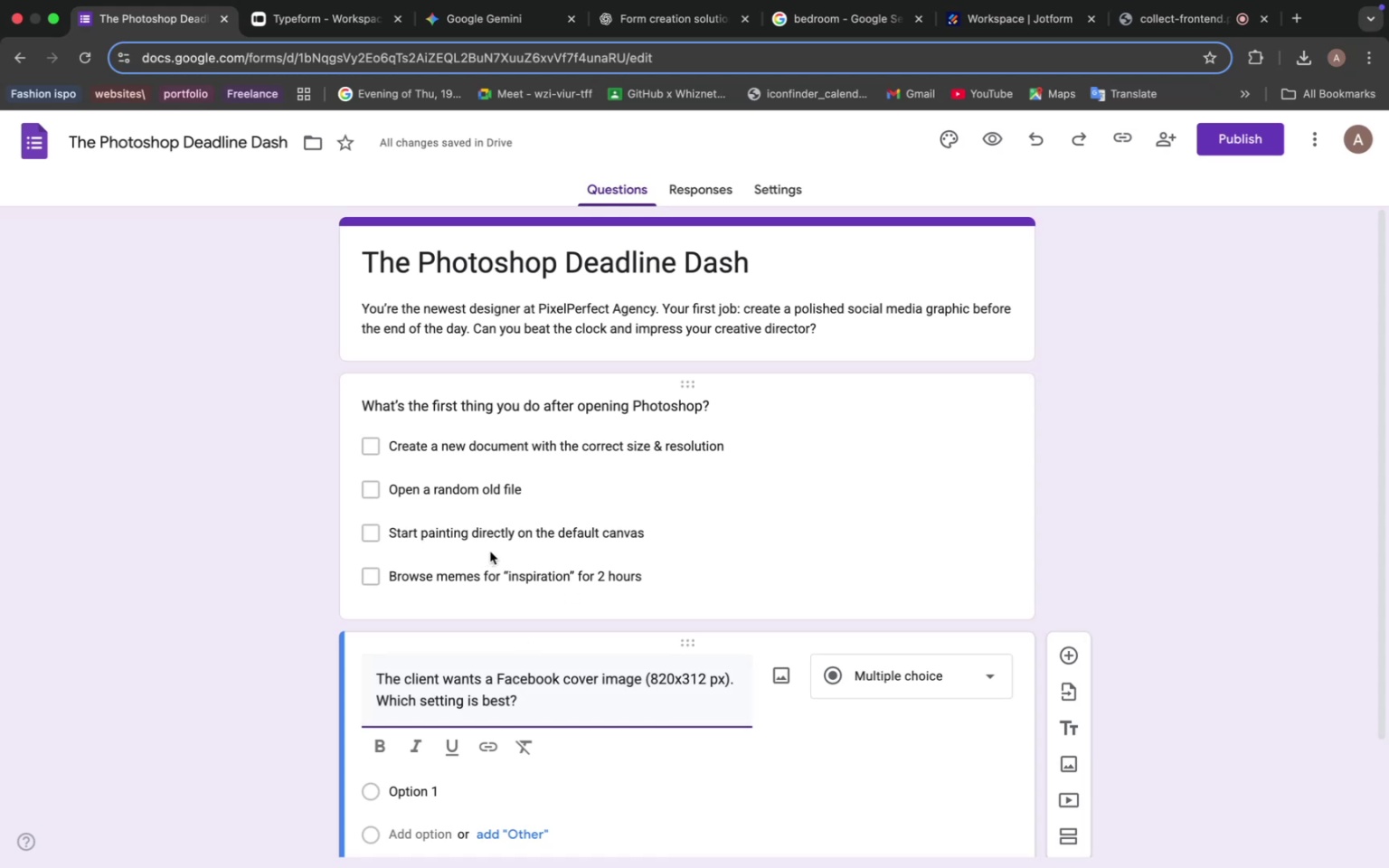 
wait(21.49)
 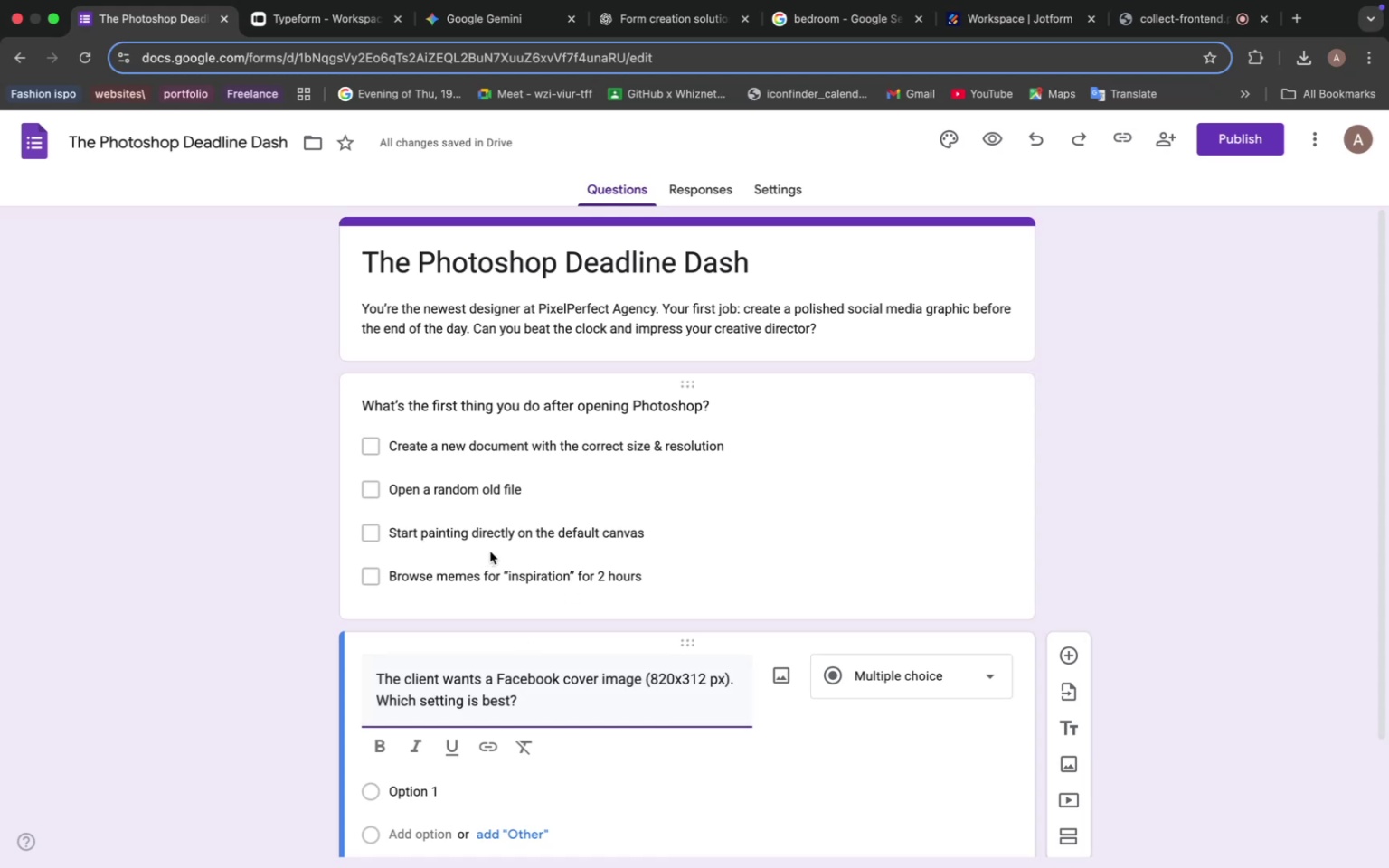 
left_click([662, 16])
 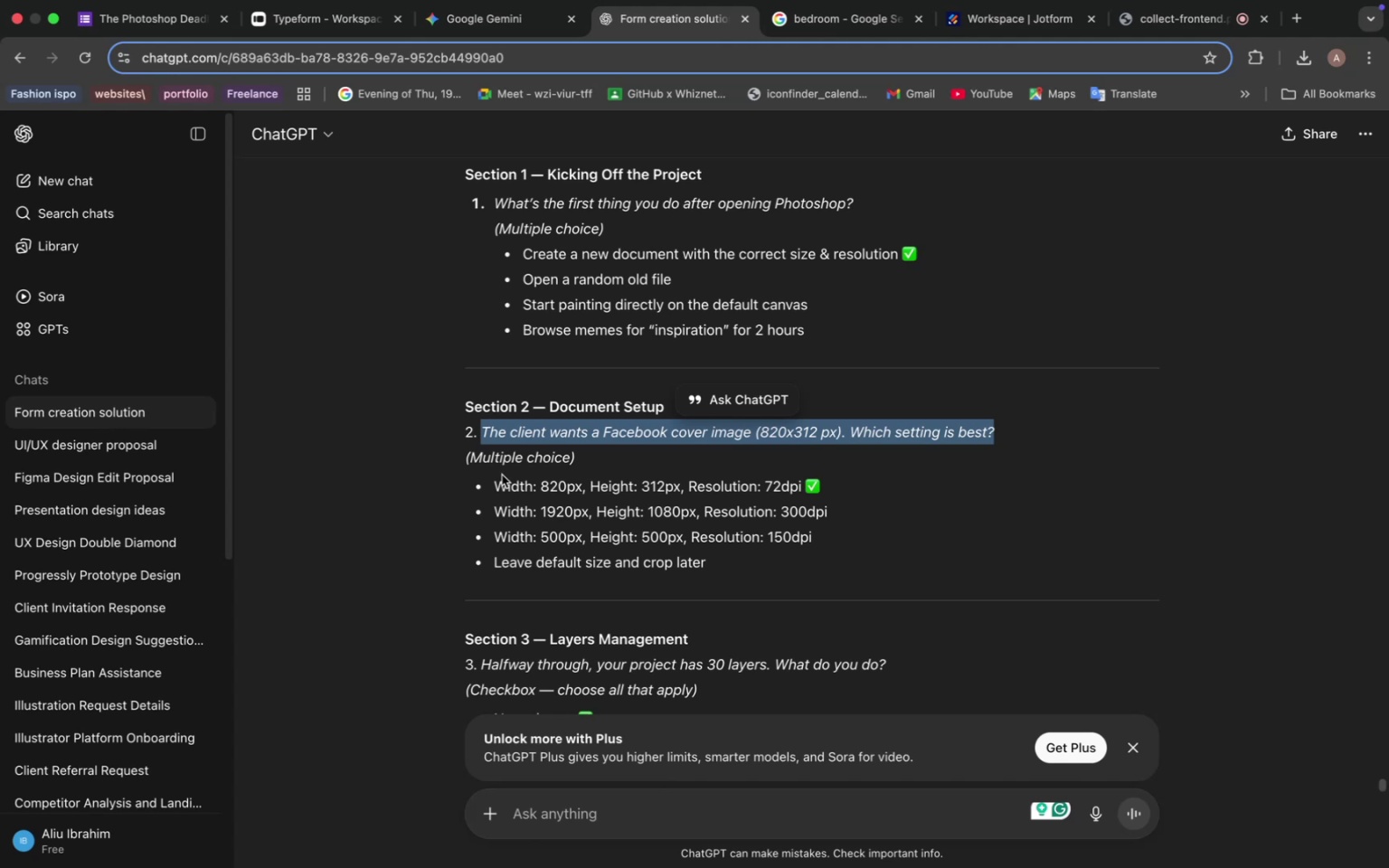 
wait(23.11)
 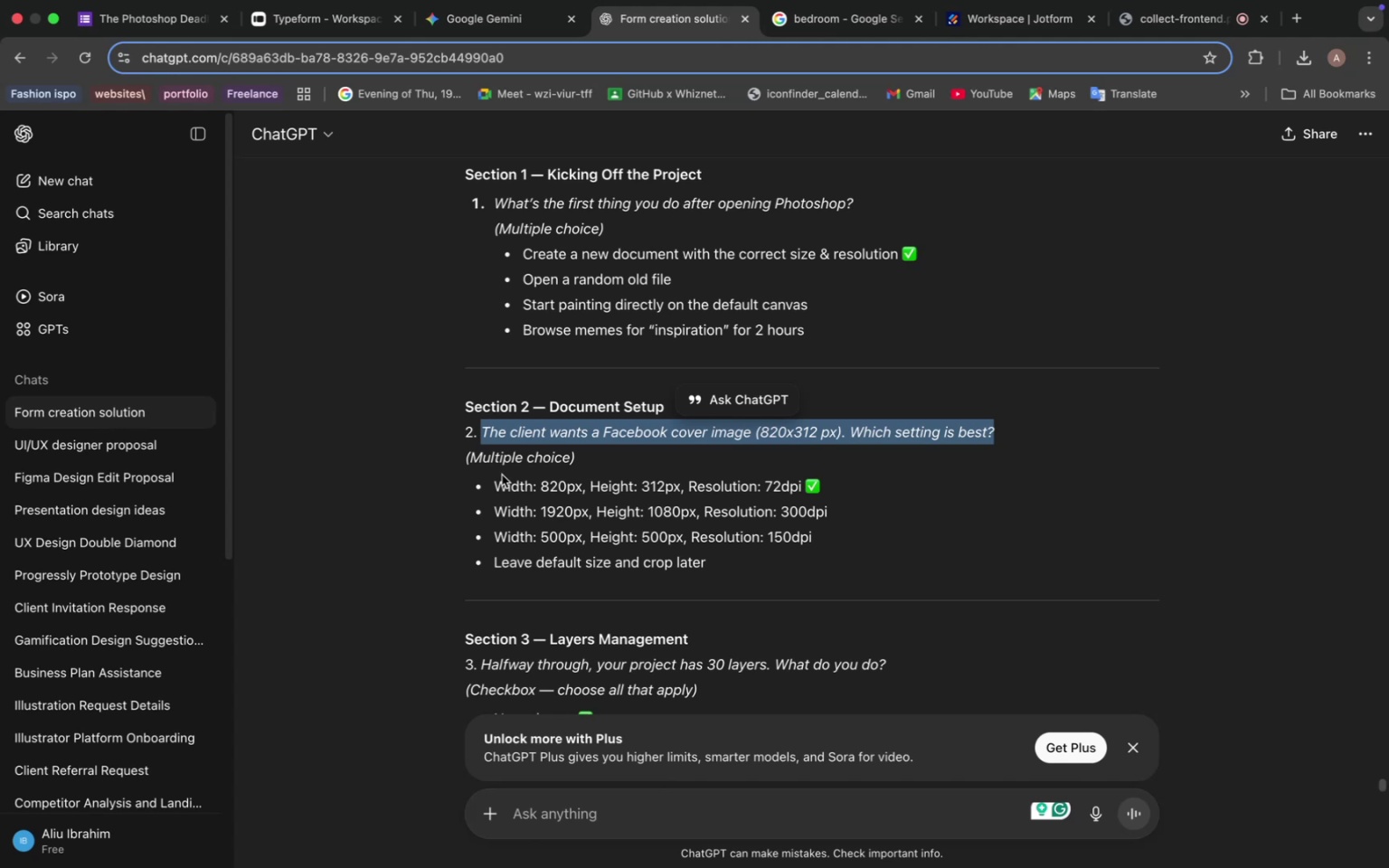 
left_click_drag(start_coordinate=[498, 483], to_coordinate=[800, 480])
 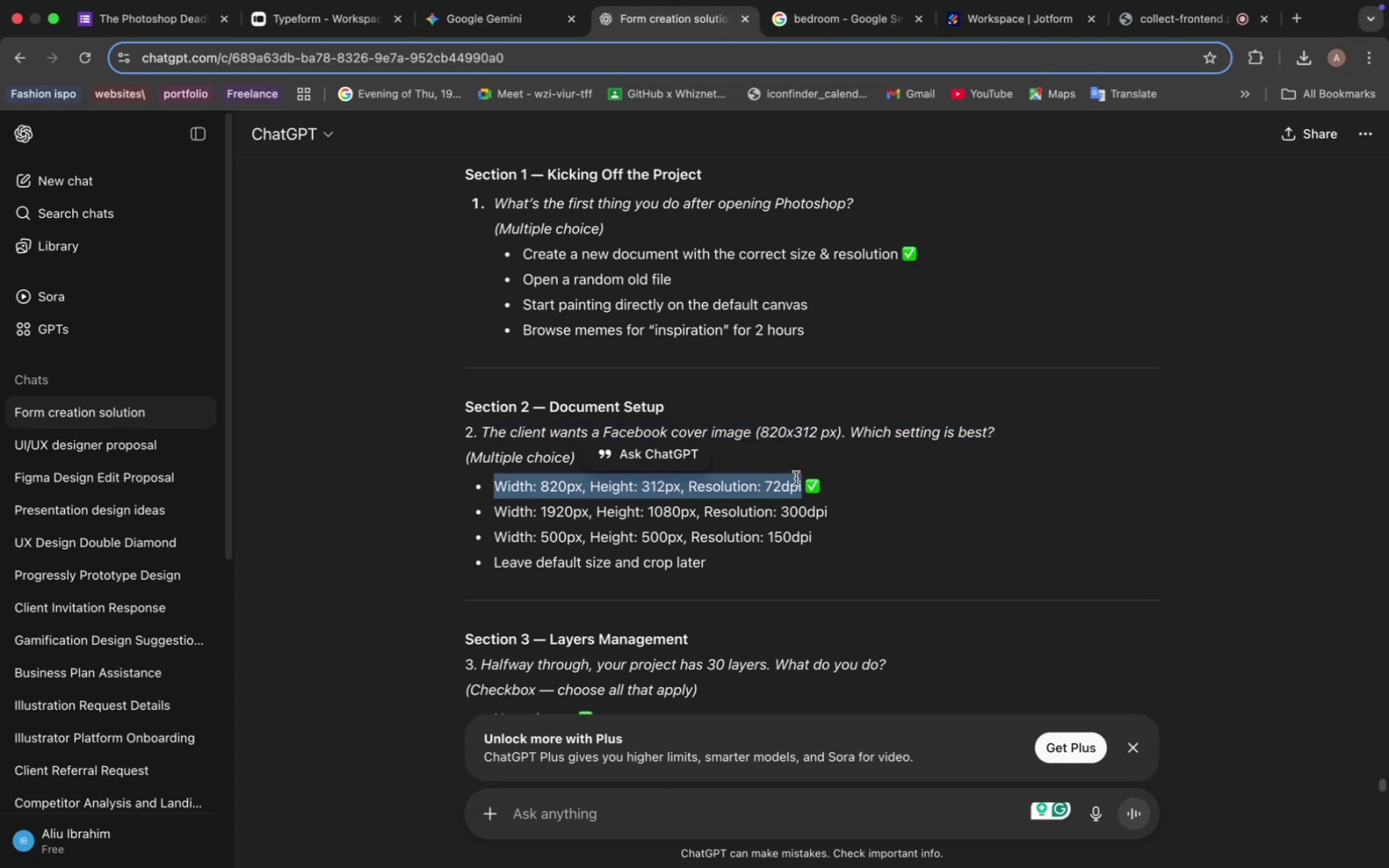 
key(Meta+C)
 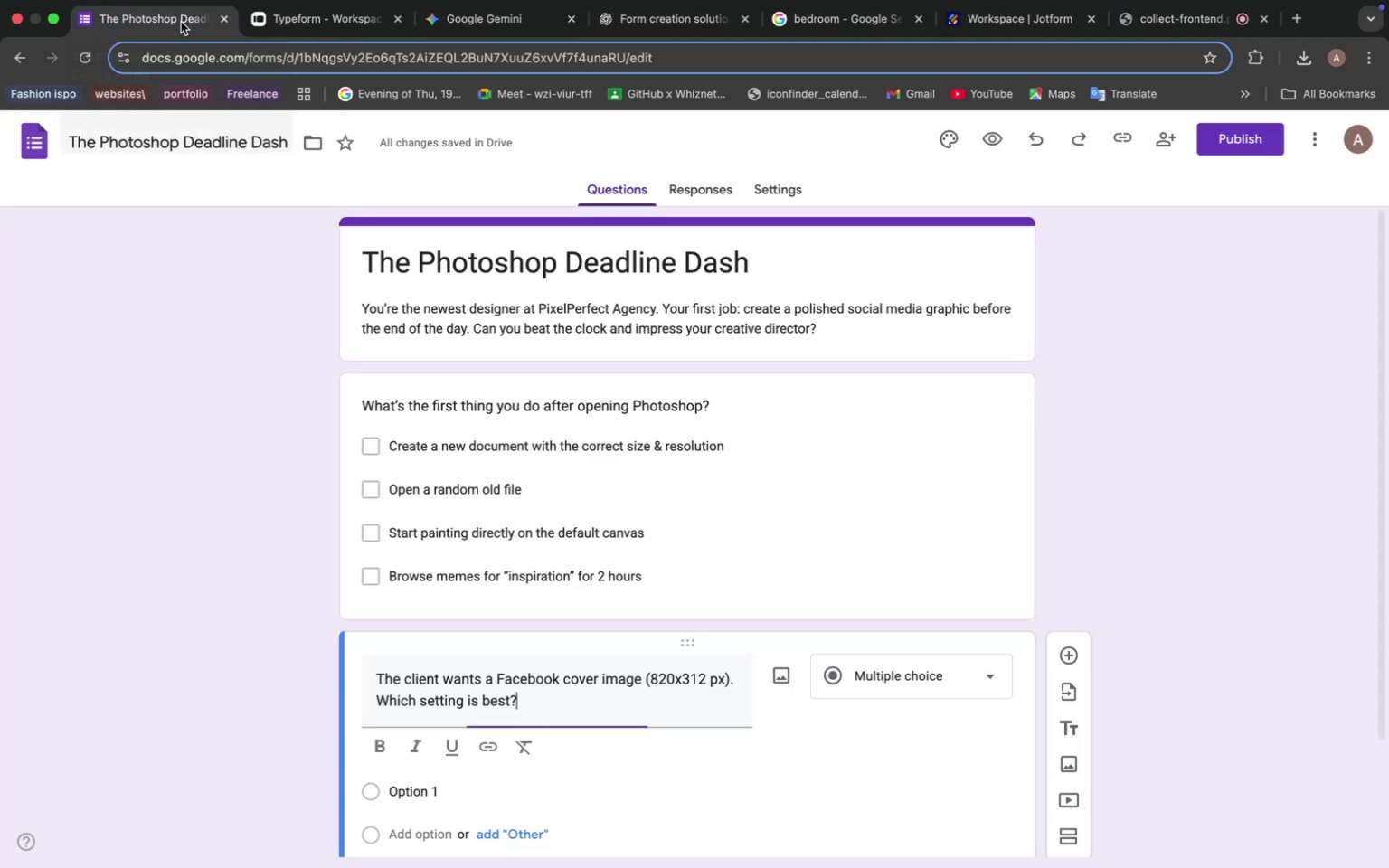 
scroll: coordinate [533, 658], scroll_direction: down, amount: 4.0
 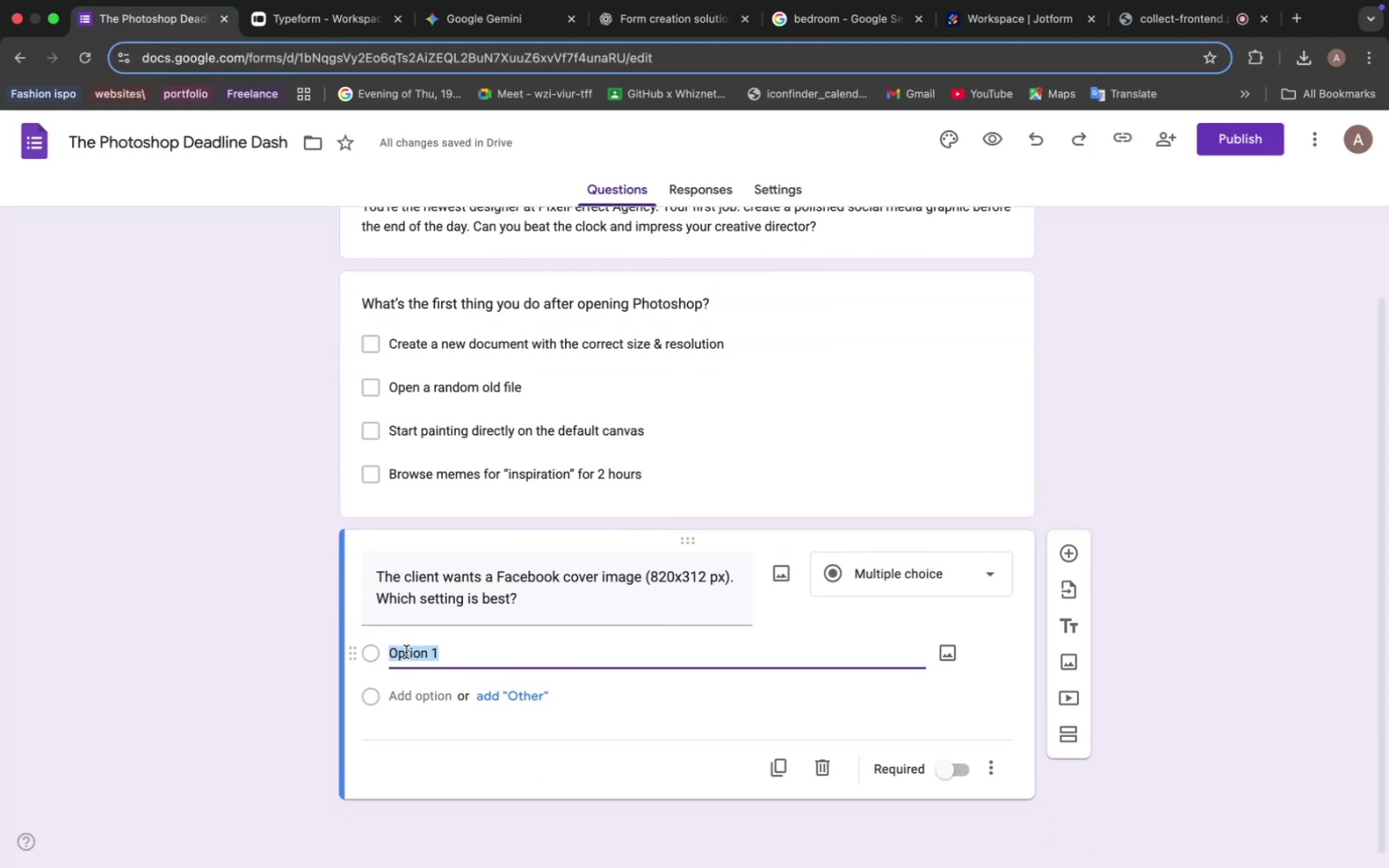 
key(Meta+V)
 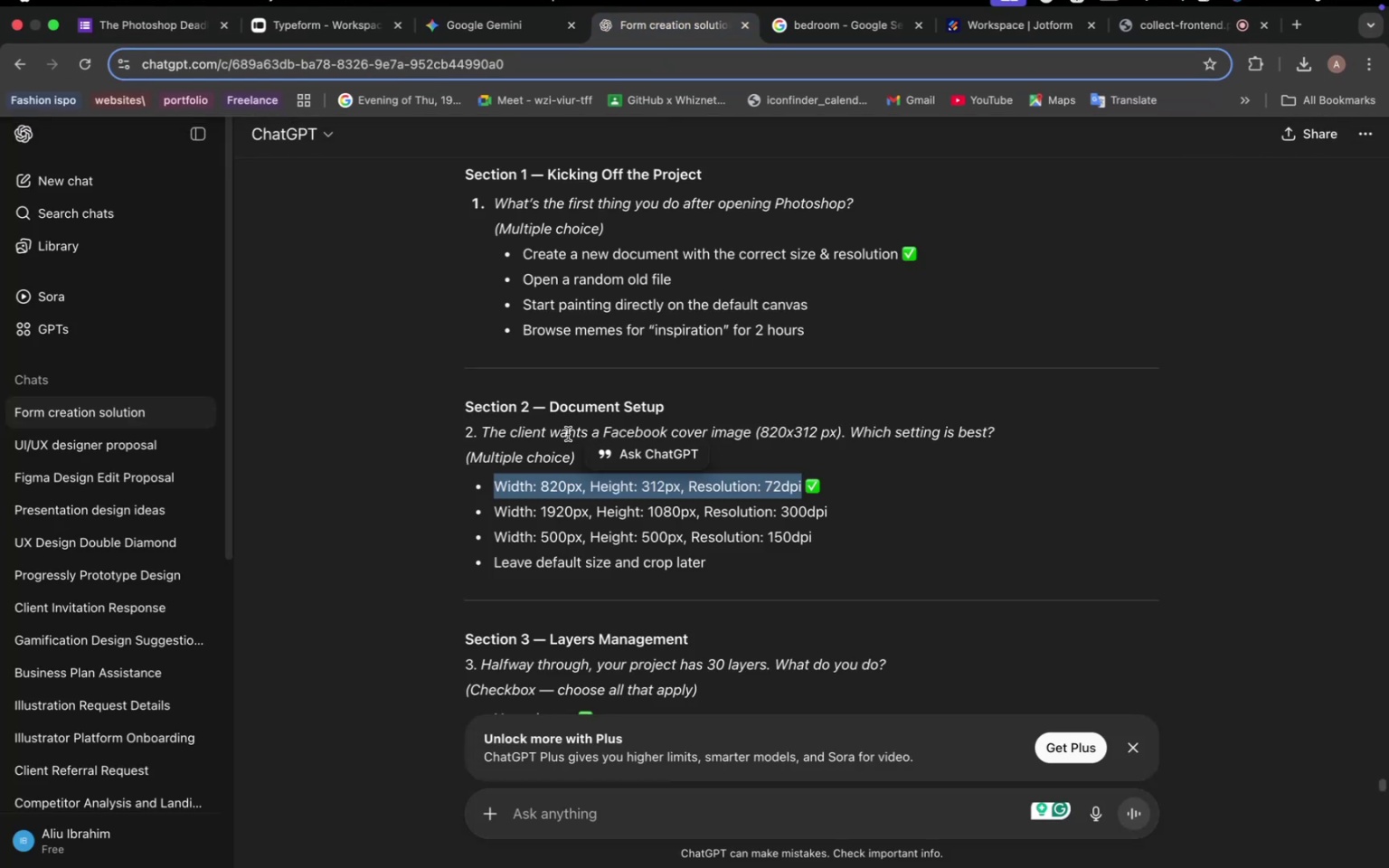 
left_click_drag(start_coordinate=[491, 511], to_coordinate=[836, 509])
 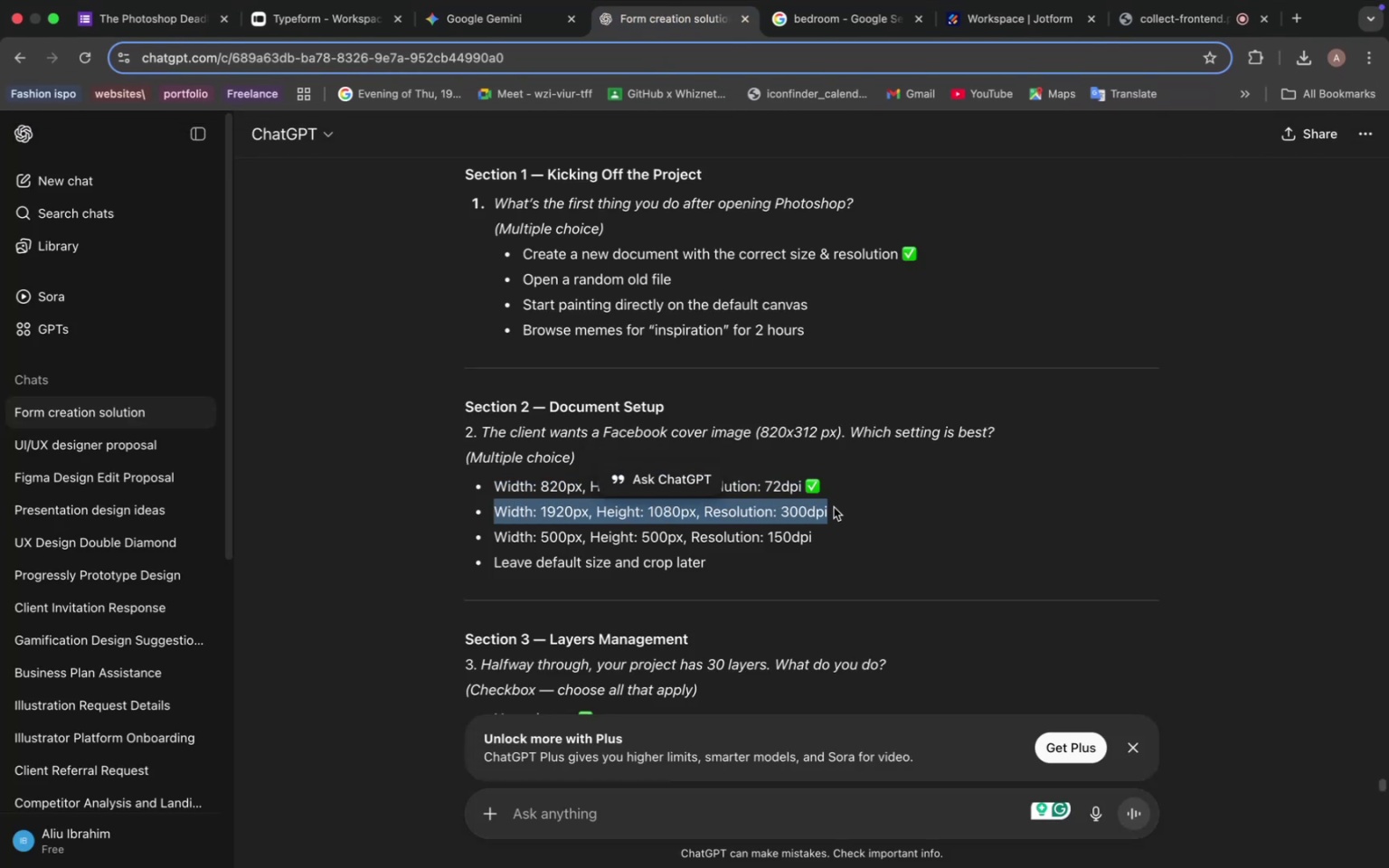 
key(Meta+C)
 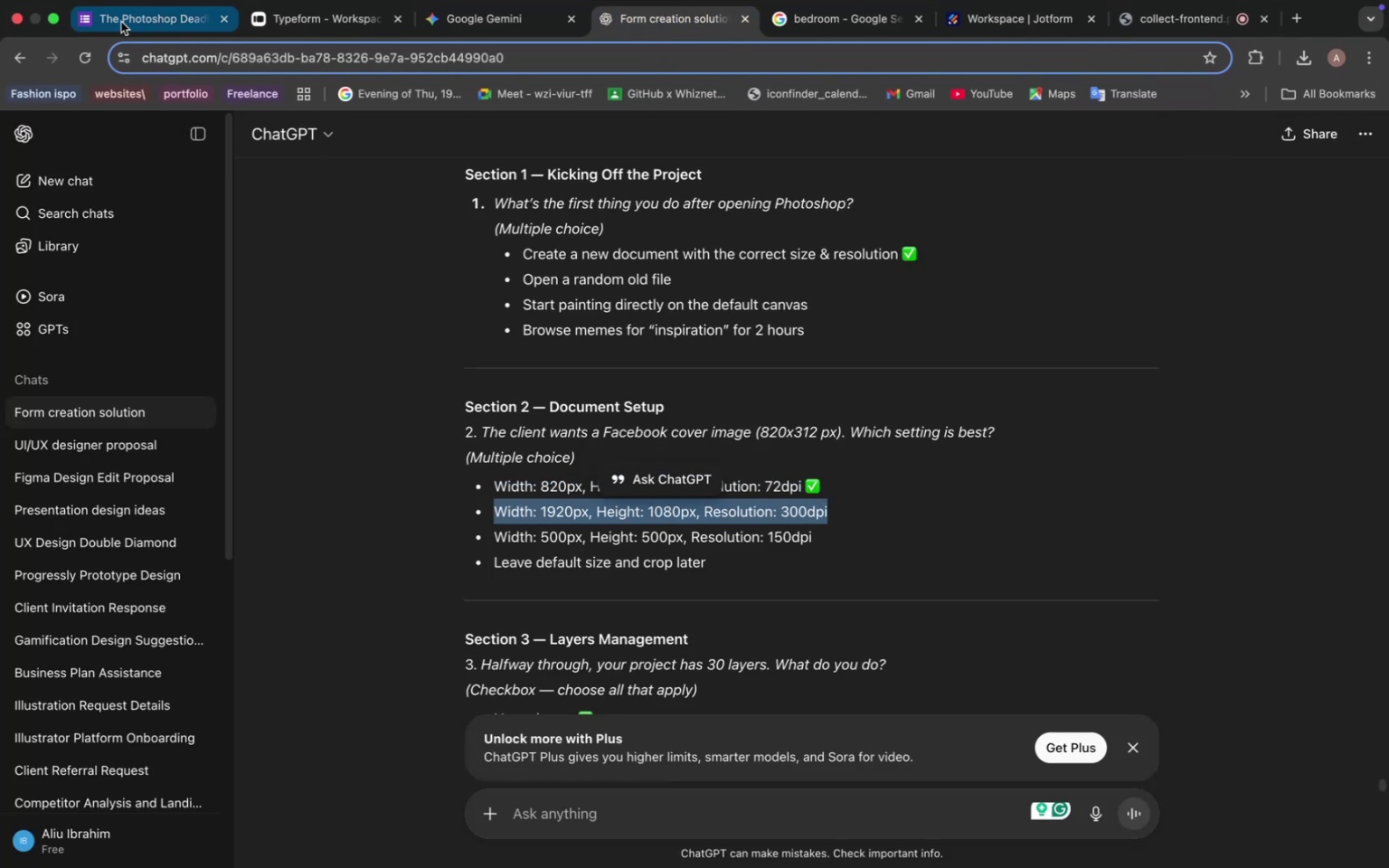 
left_click([121, 15])
 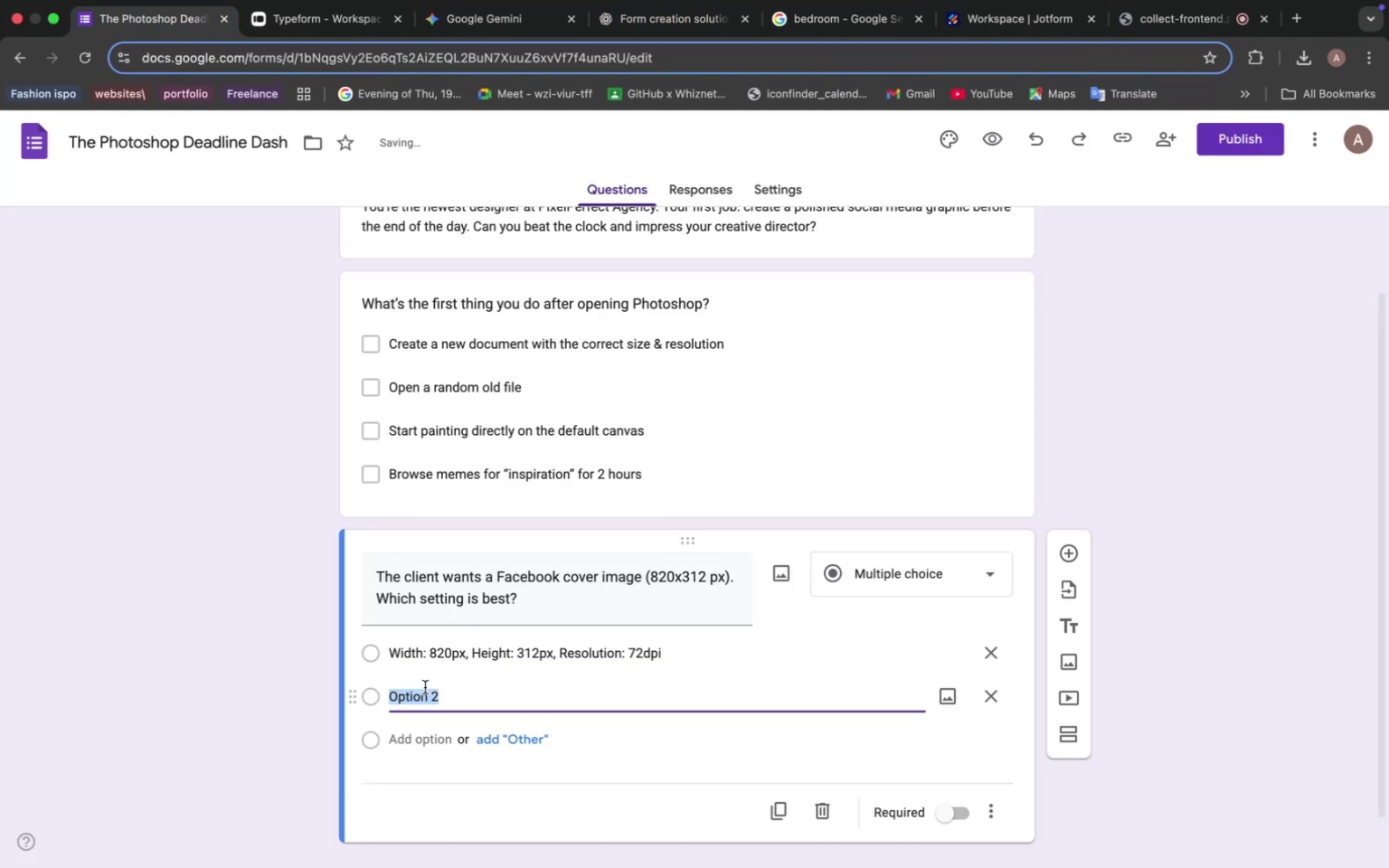 
key(Meta+V)
 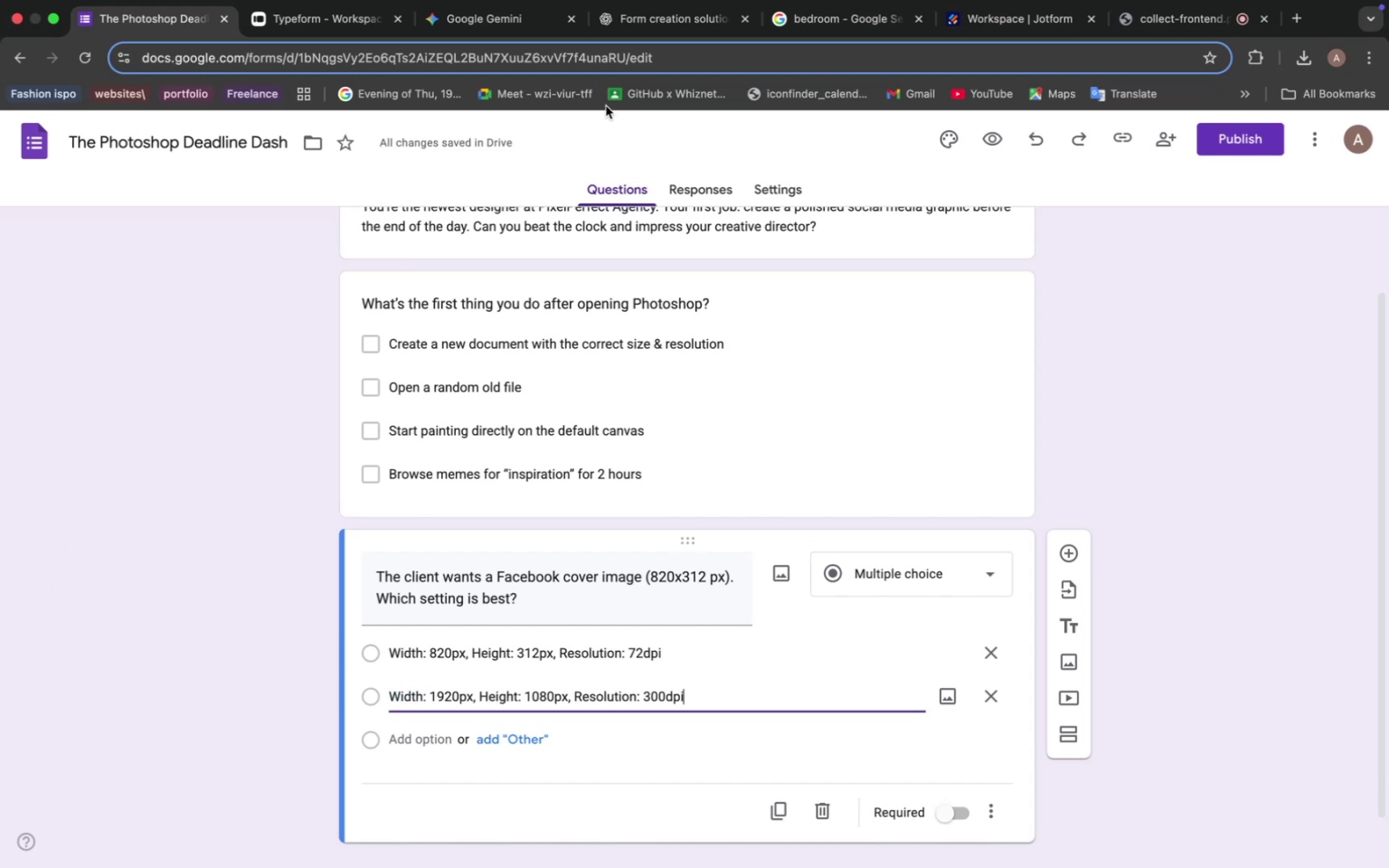 
left_click([656, 17])
 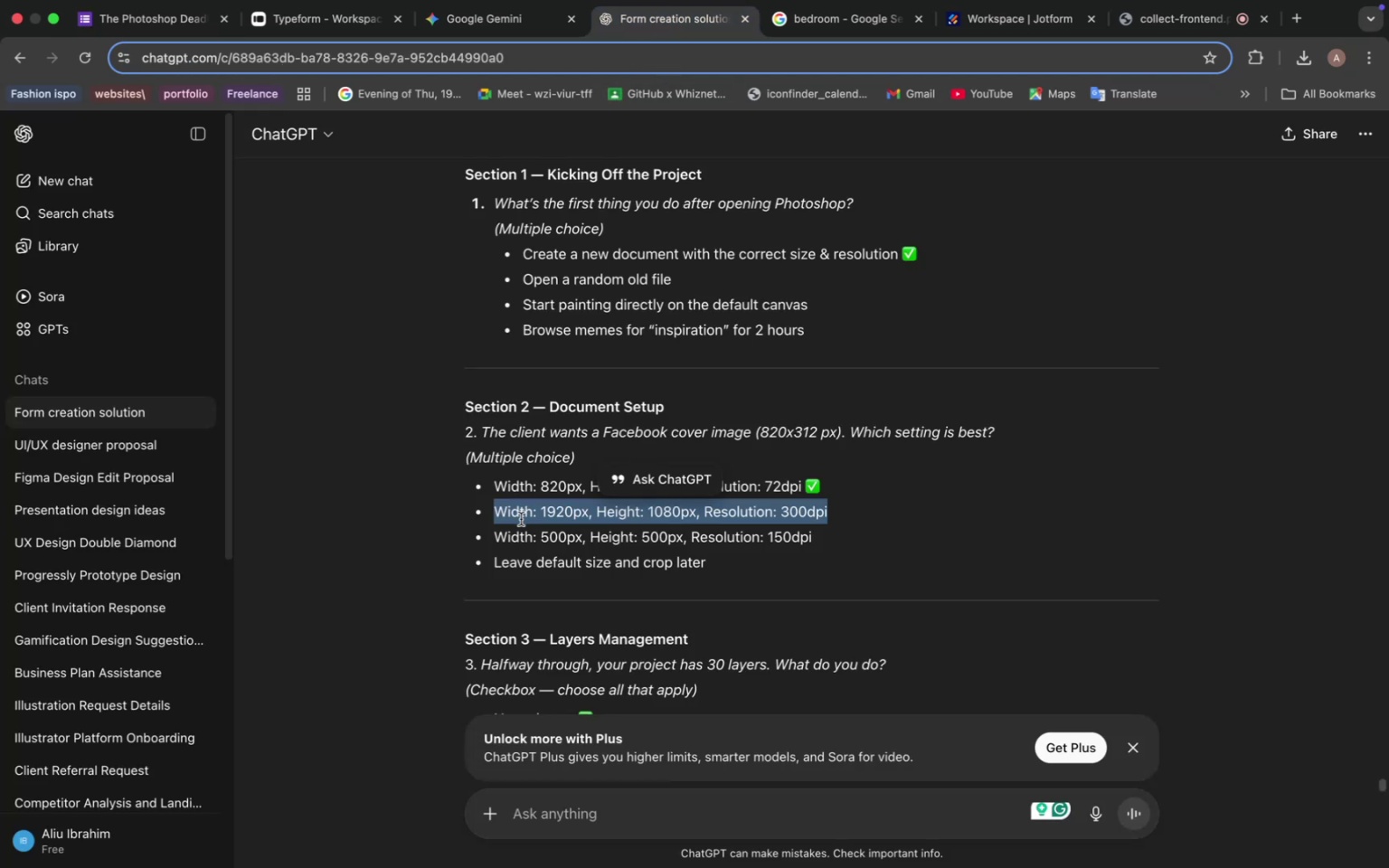 
left_click_drag(start_coordinate=[495, 535], to_coordinate=[823, 537])
 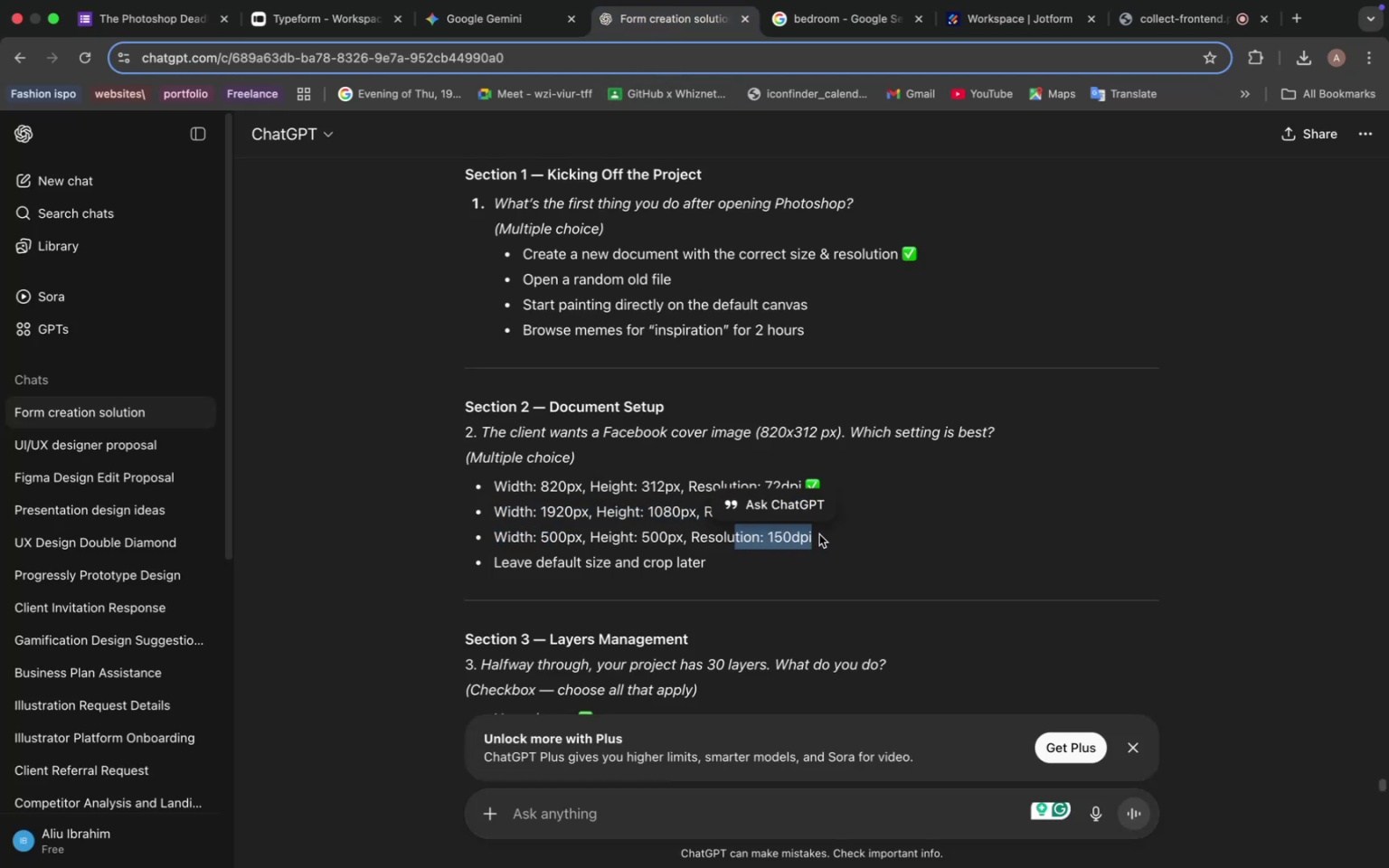 
left_click([819, 534])
 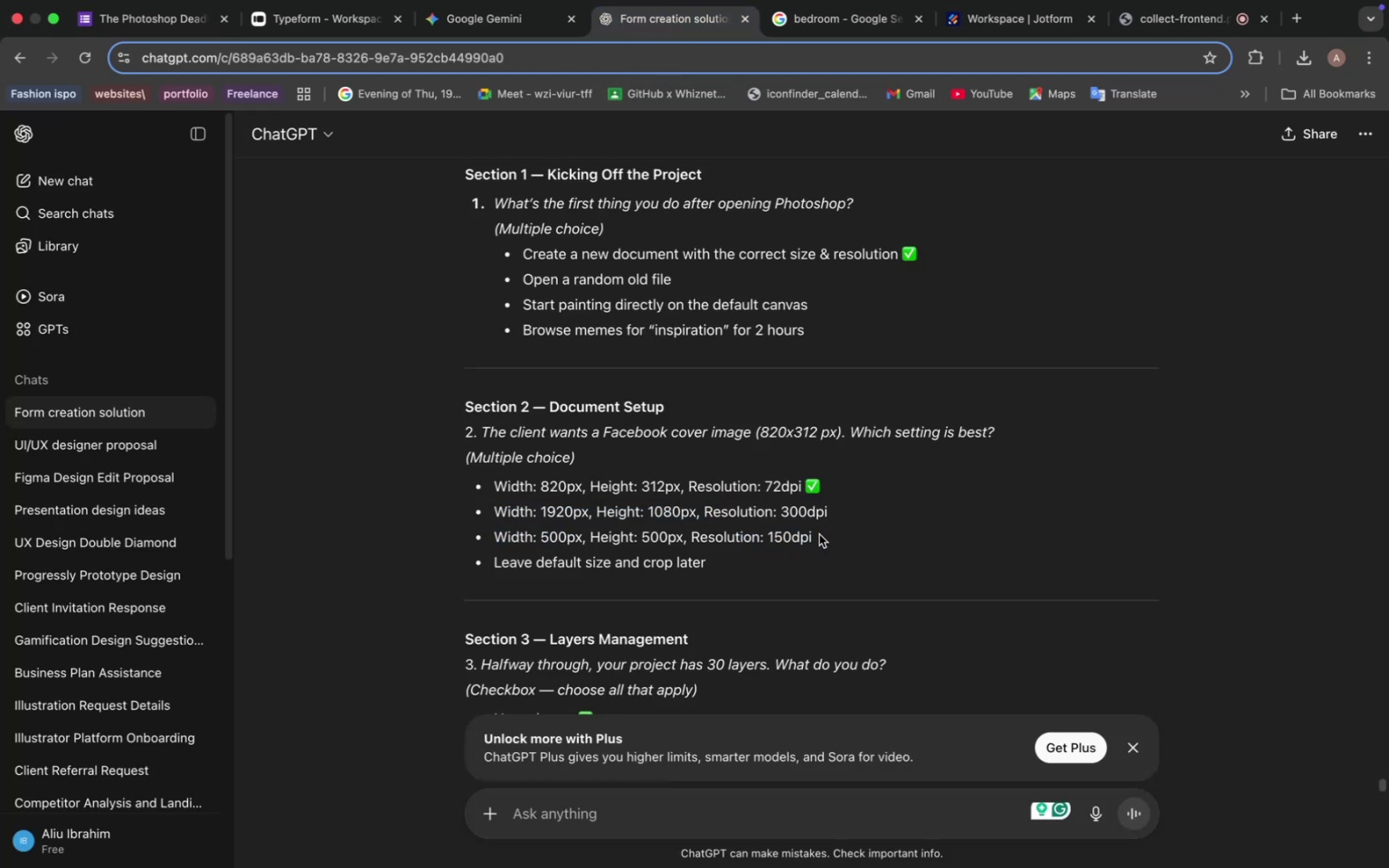 
left_click_drag(start_coordinate=[819, 534], to_coordinate=[486, 536])
 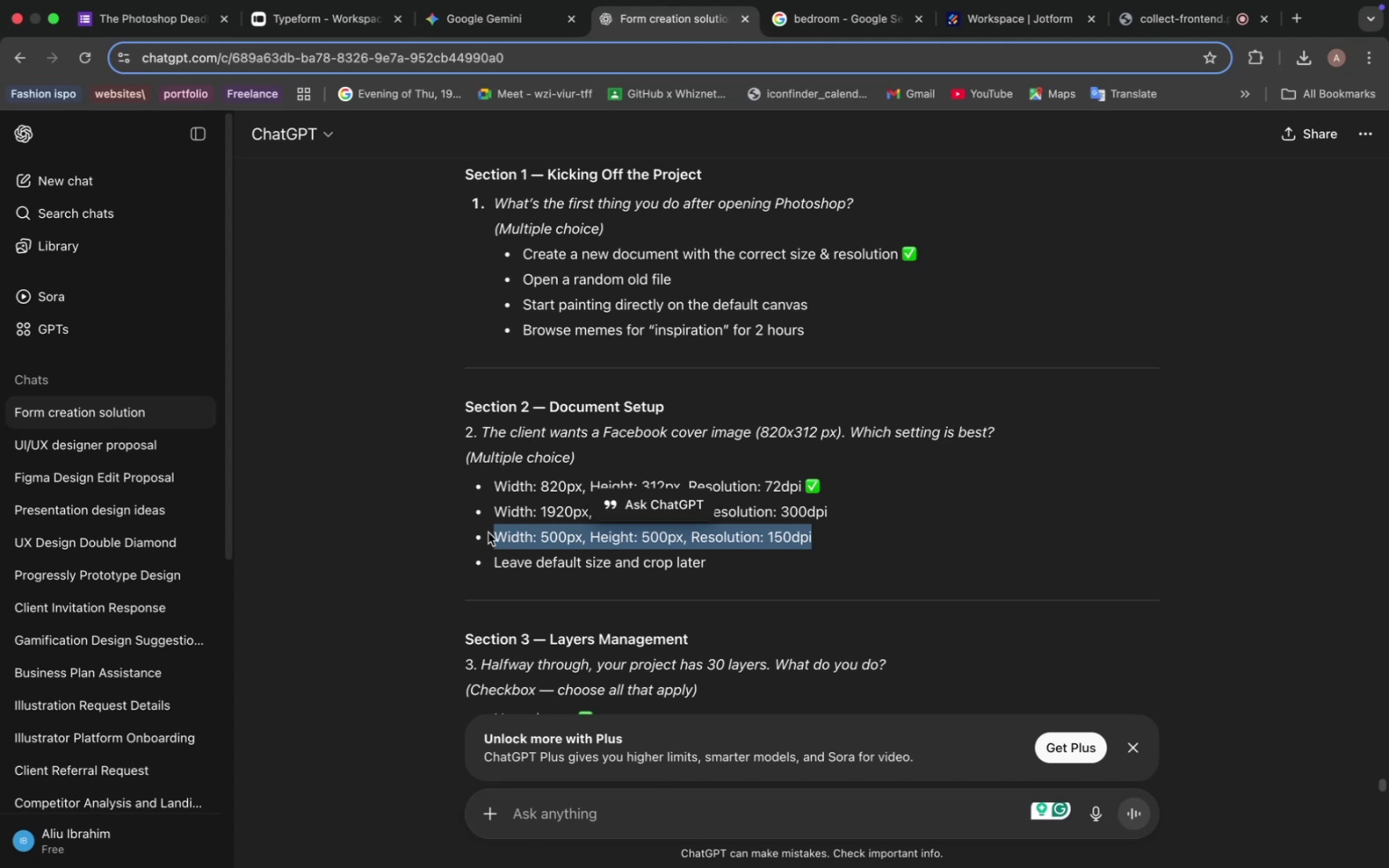 
key(Meta+C)
 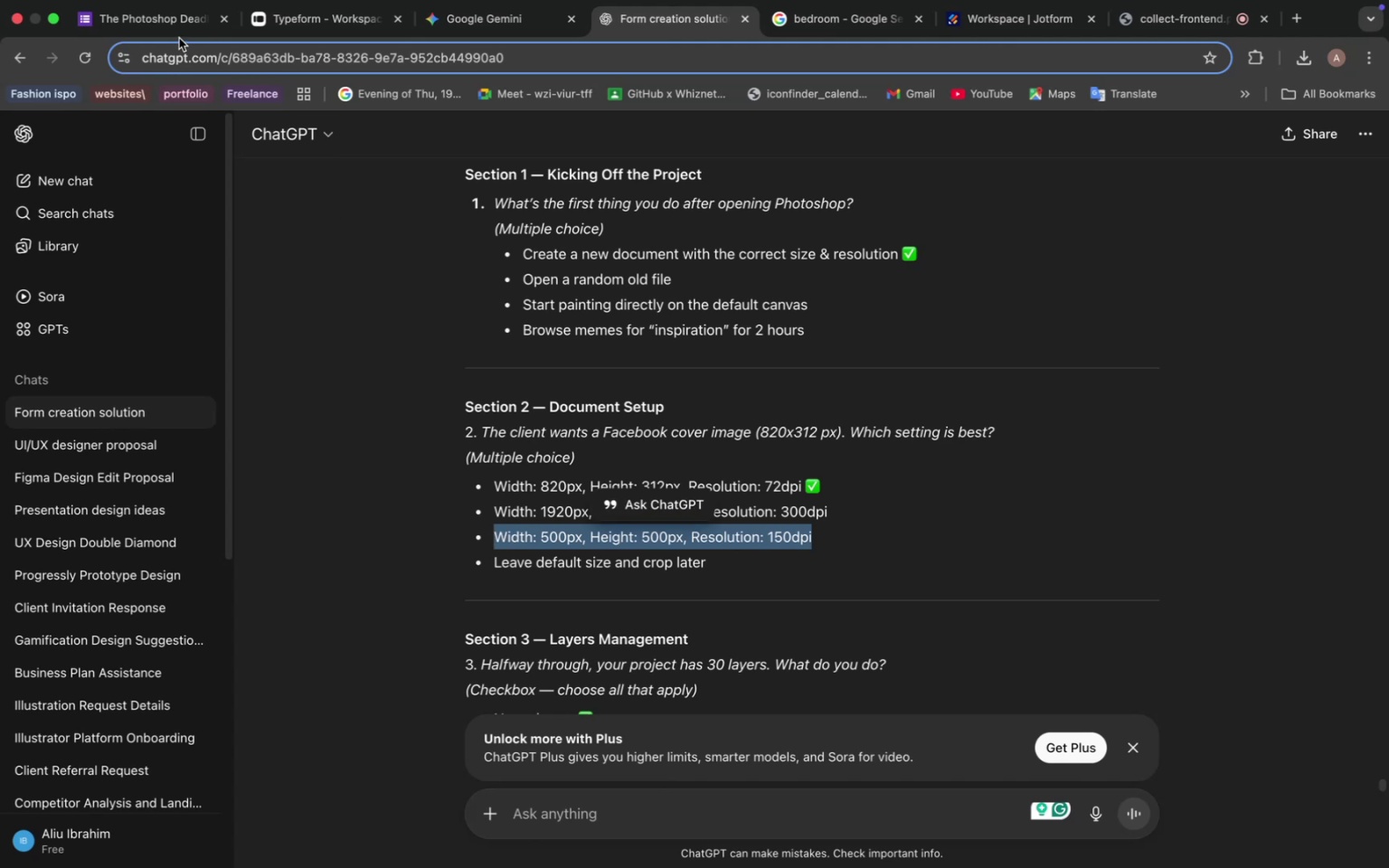 
left_click([170, 23])
 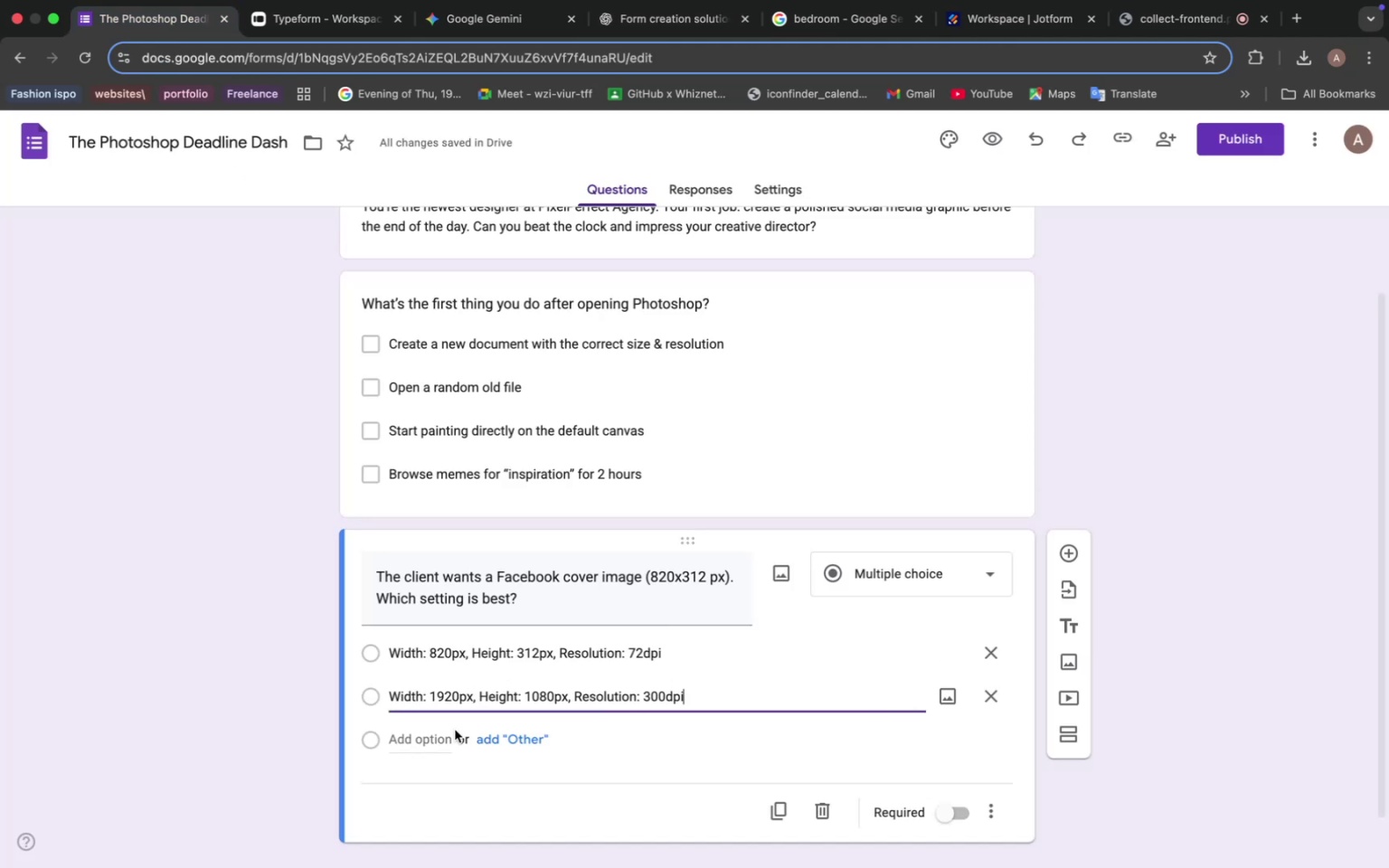 
left_click([425, 740])
 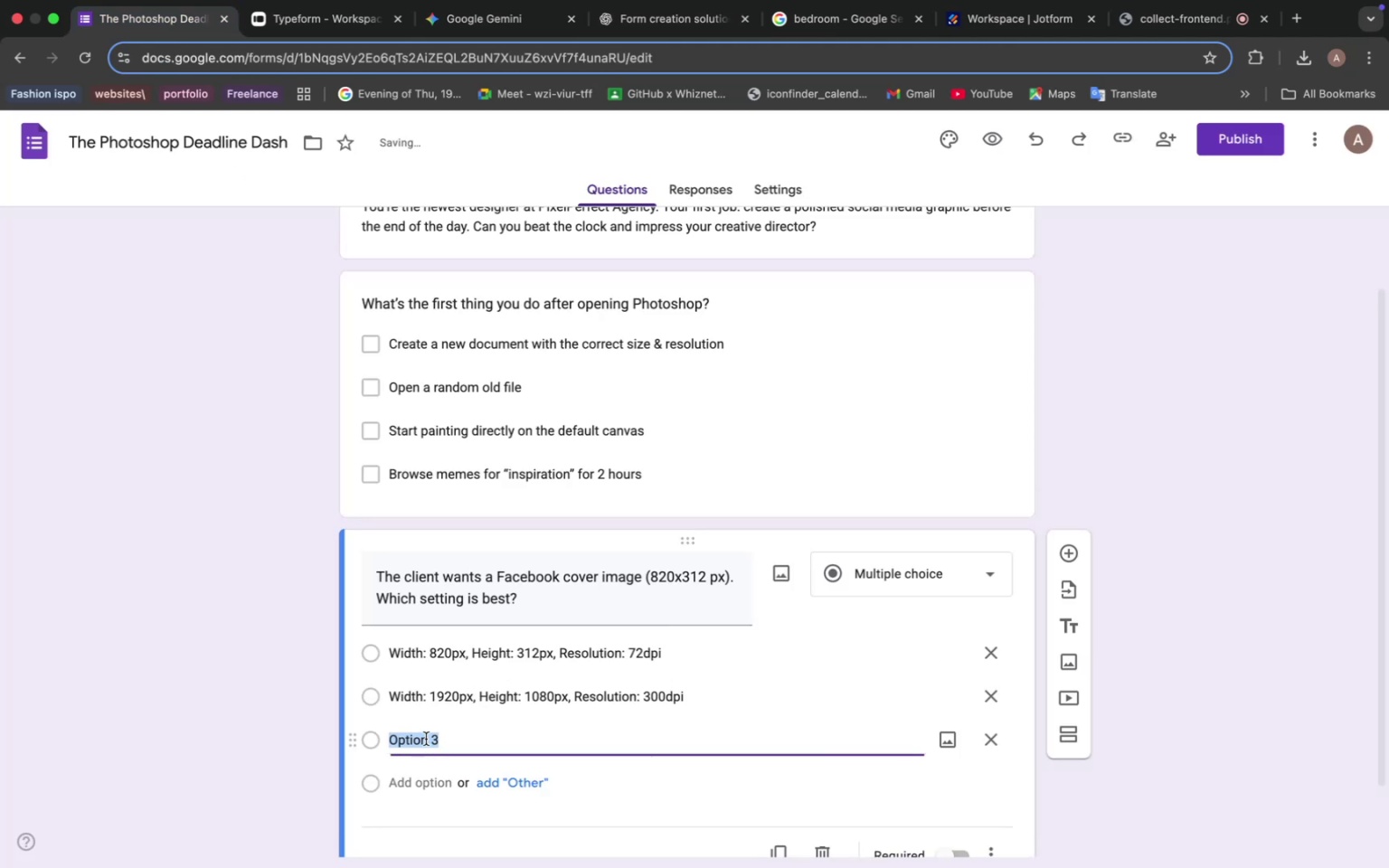 
key(Meta+V)
 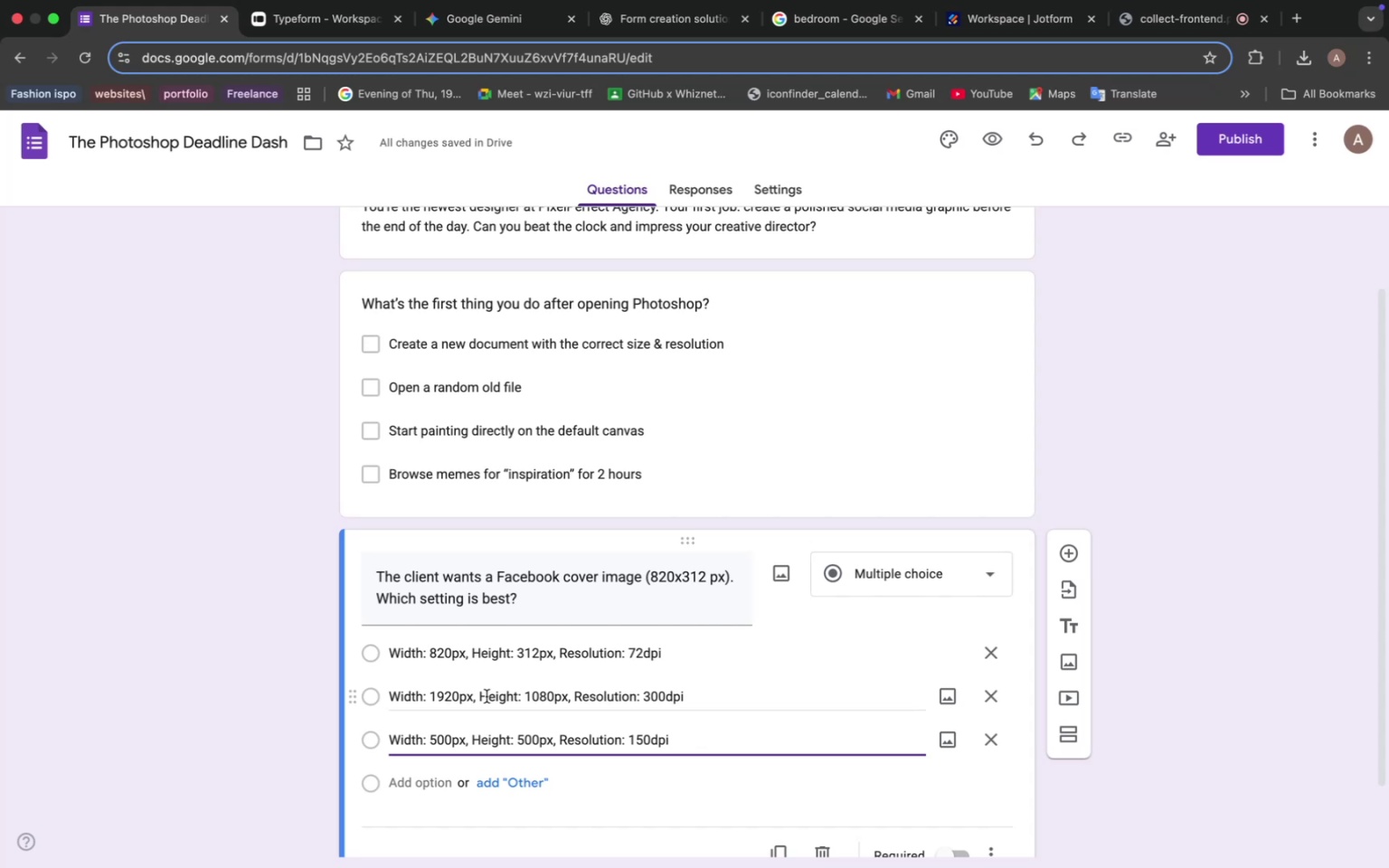 
wait(52.78)
 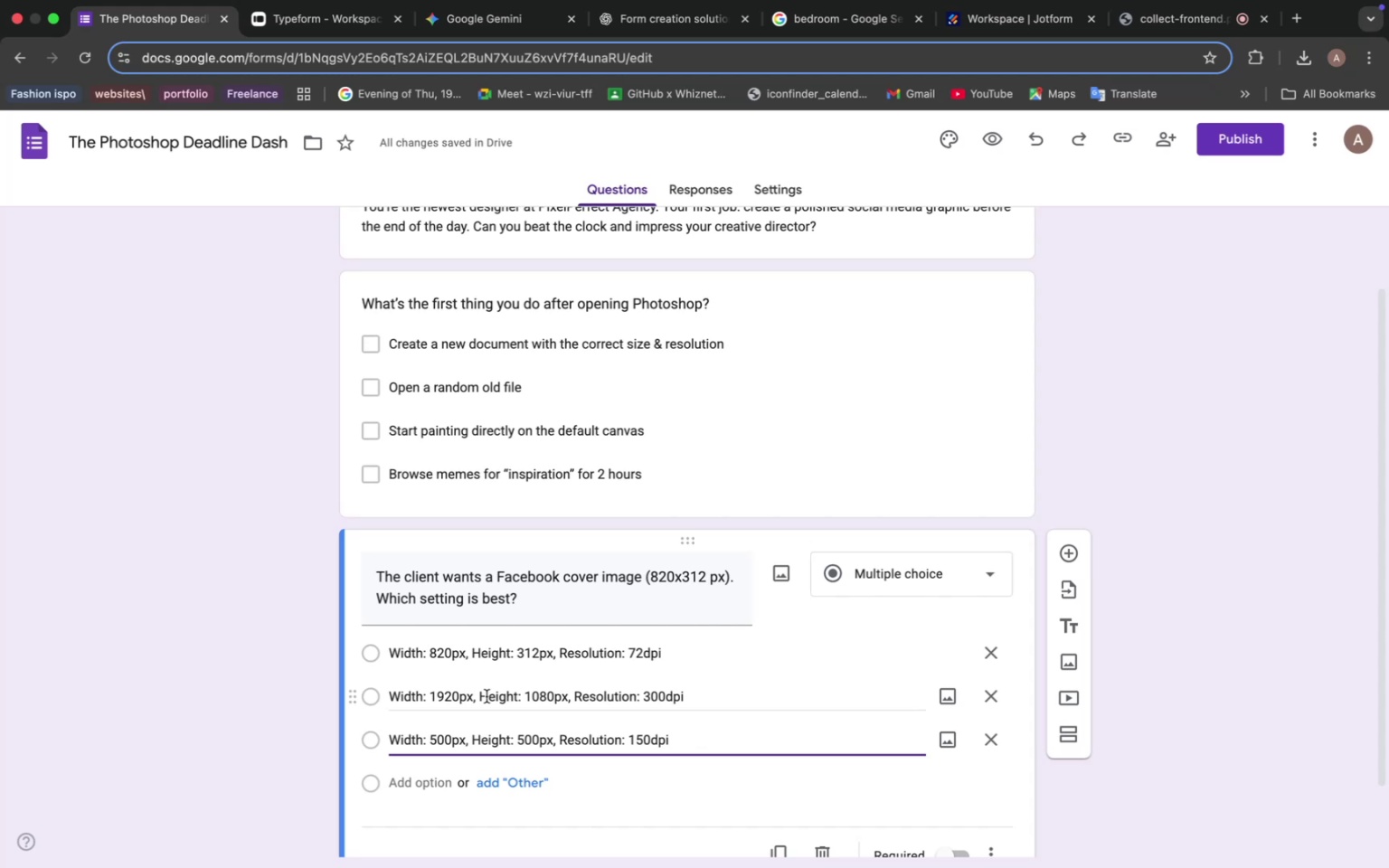 
left_click([641, 21])
 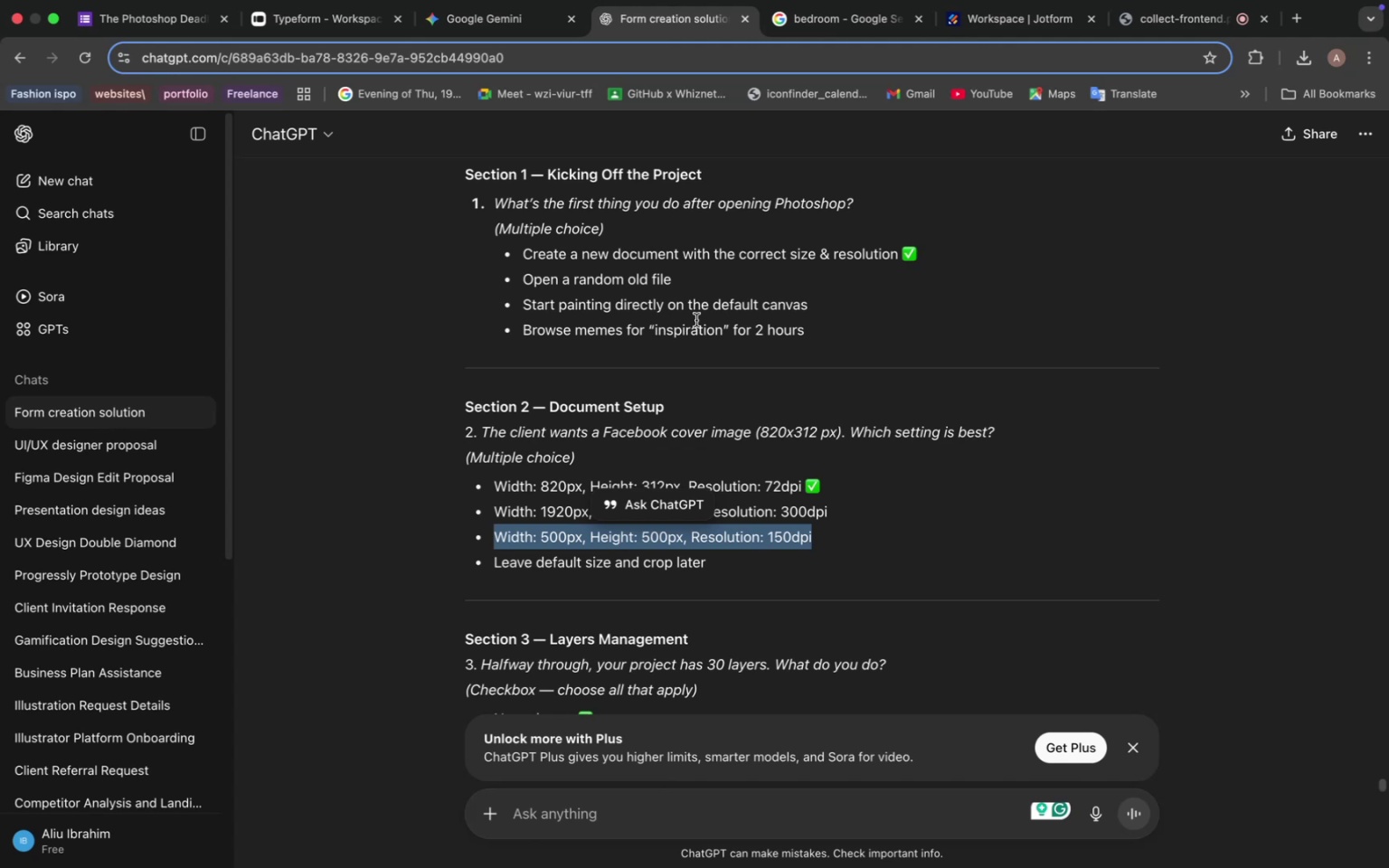 
wait(25.35)
 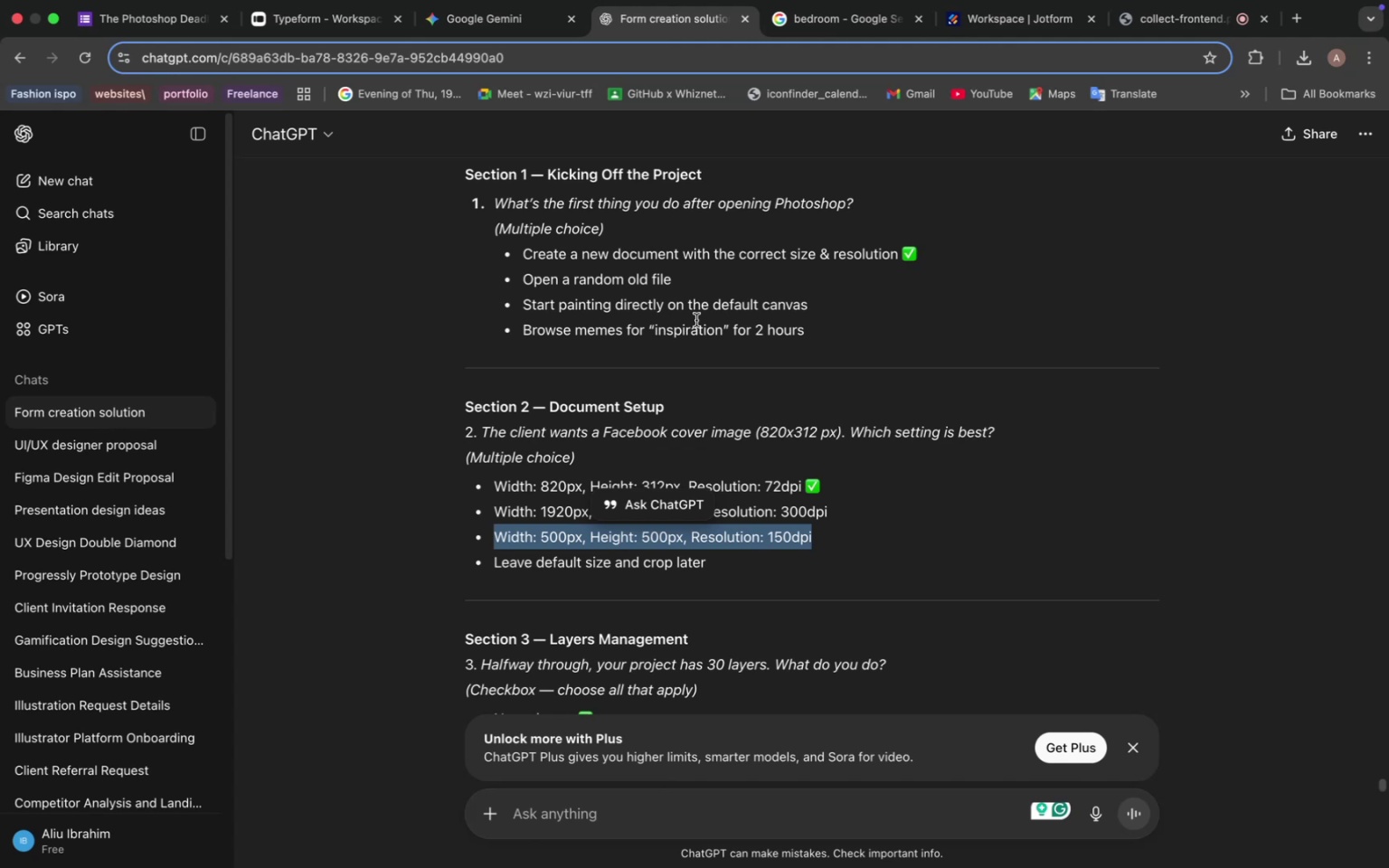 
scroll: coordinate [733, 527], scroll_direction: down, amount: 15.0
 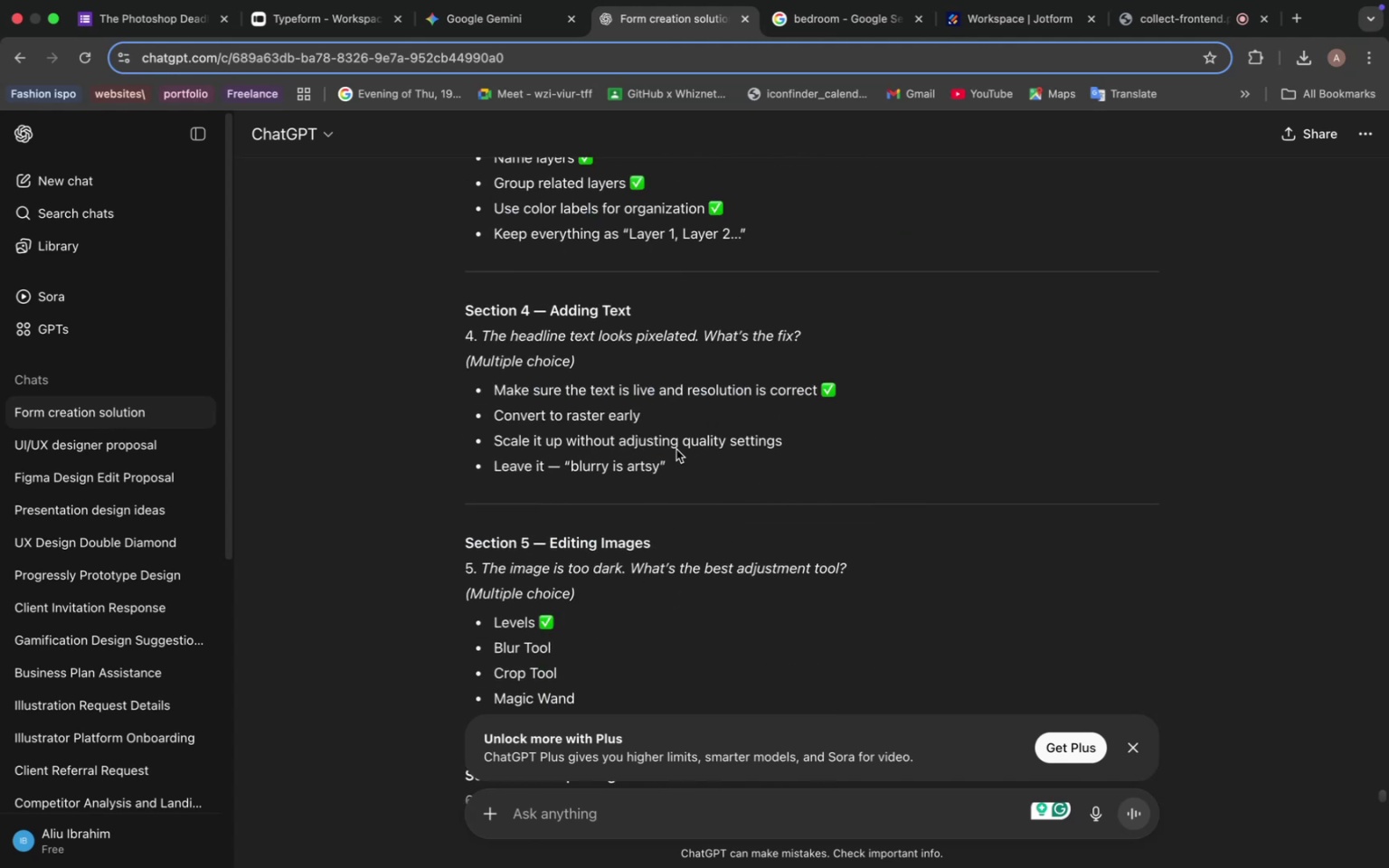 
scroll: coordinate [637, 397], scroll_direction: up, amount: 11.0
 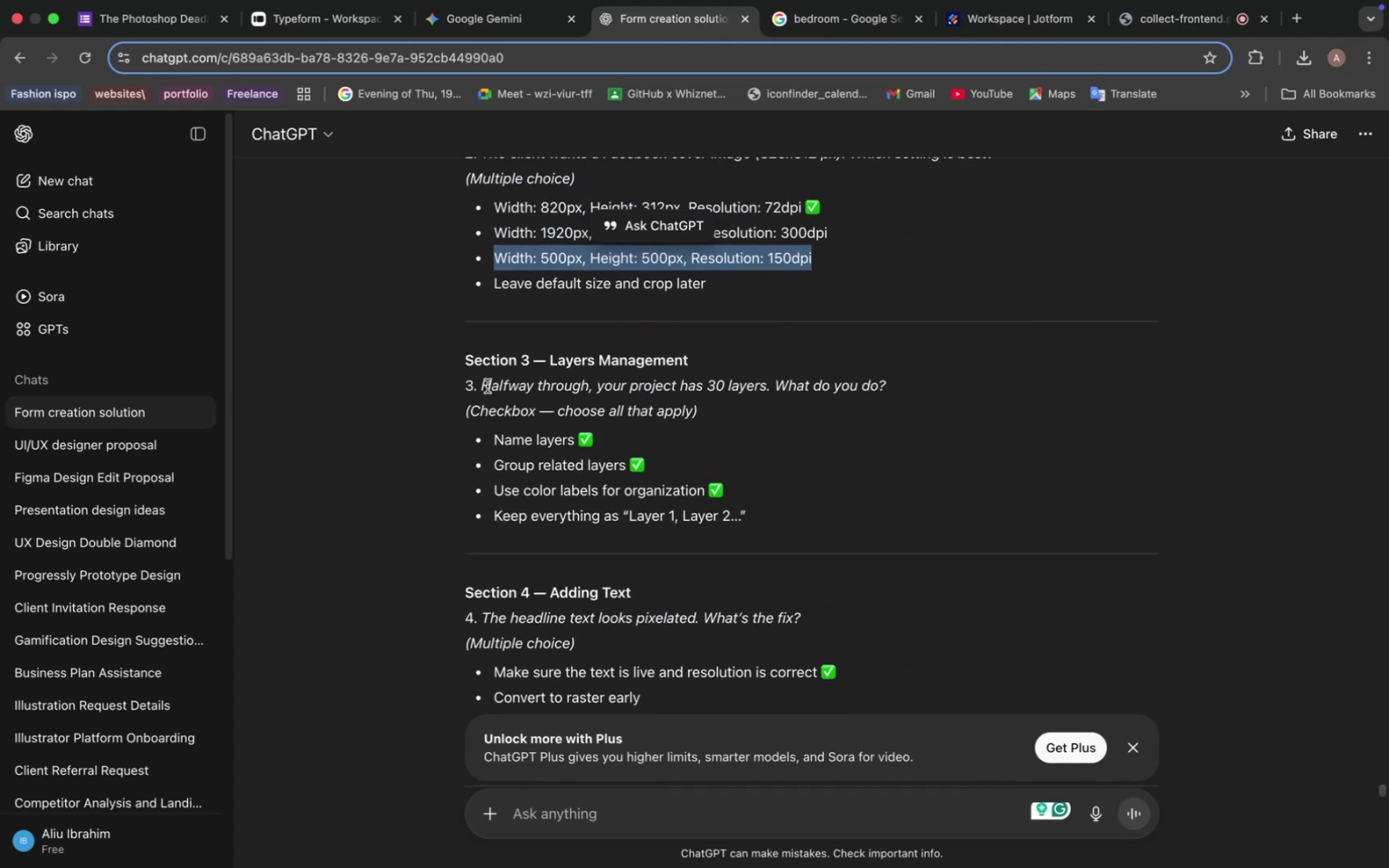 
left_click_drag(start_coordinate=[483, 385], to_coordinate=[888, 382])
 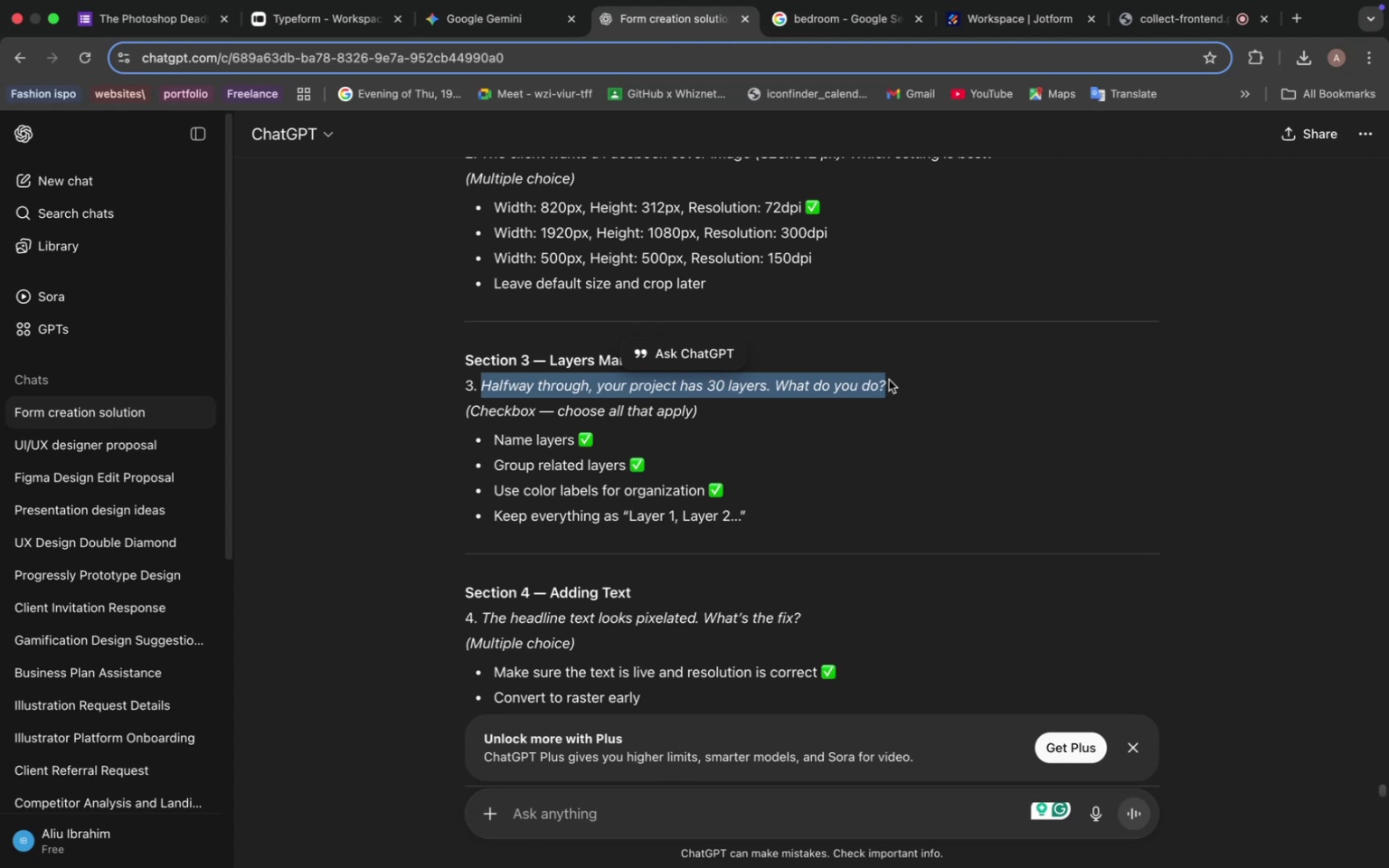 
key(Meta+C)
 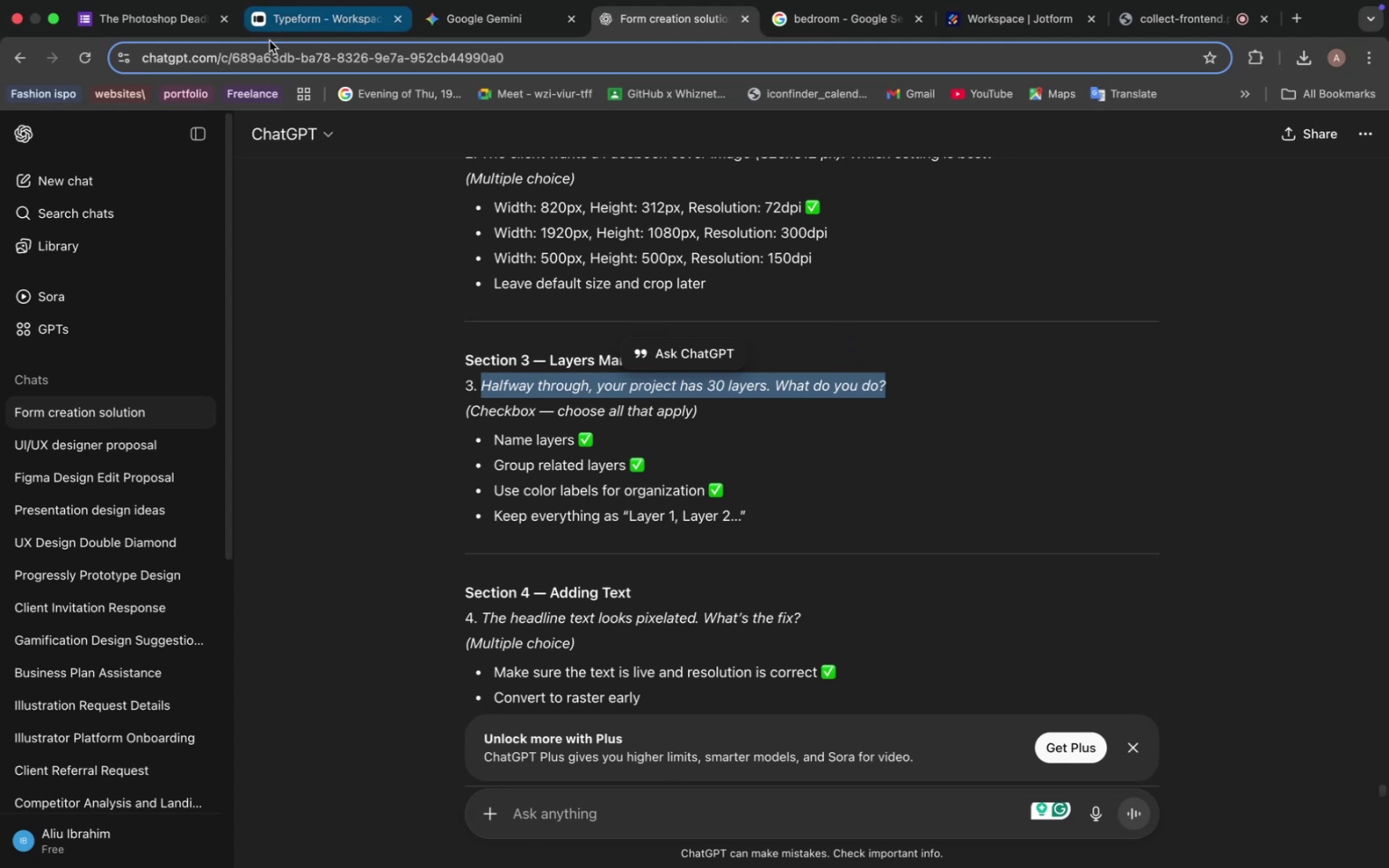 
left_click([137, 21])
 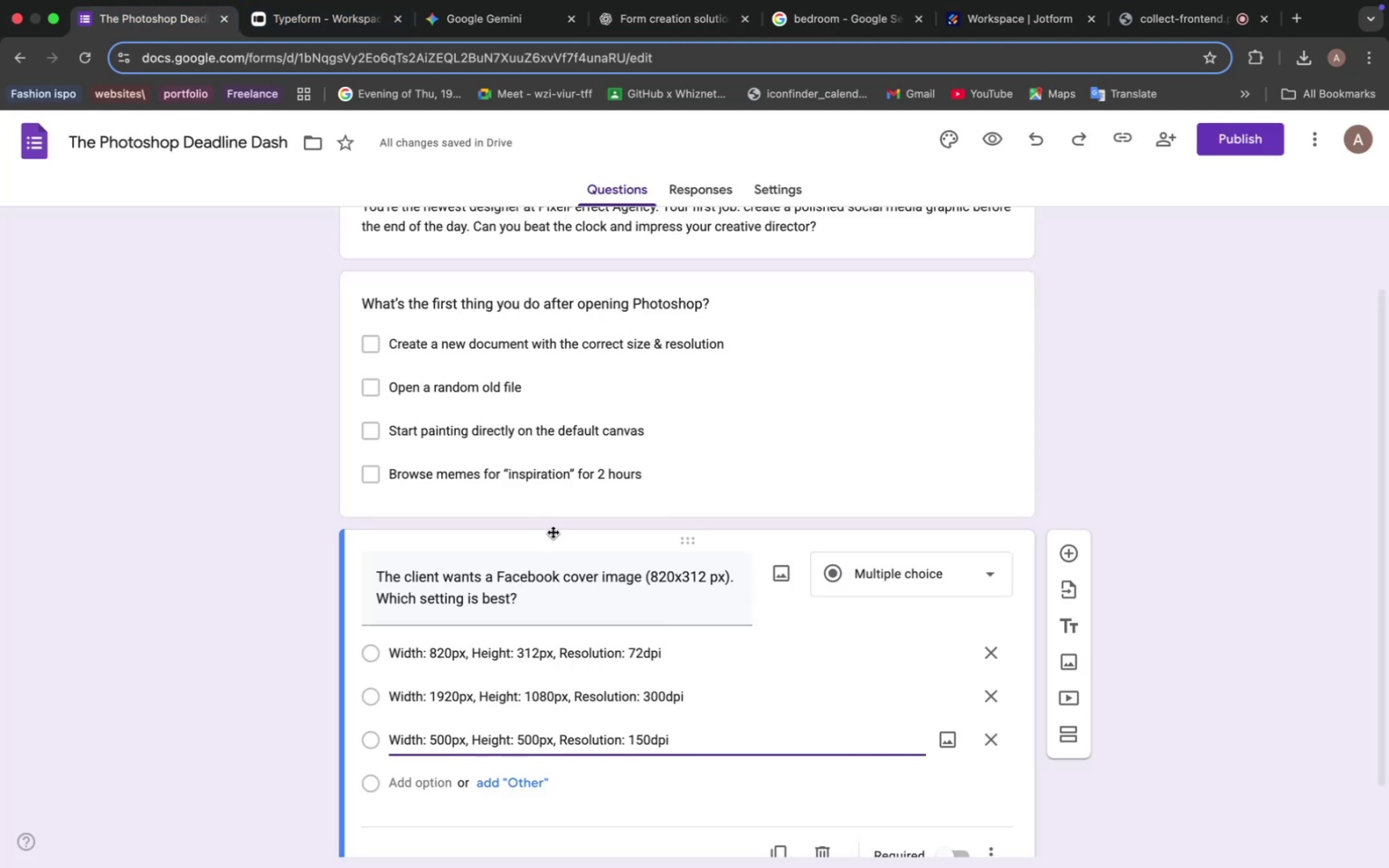 
scroll: coordinate [566, 543], scroll_direction: down, amount: 9.0
 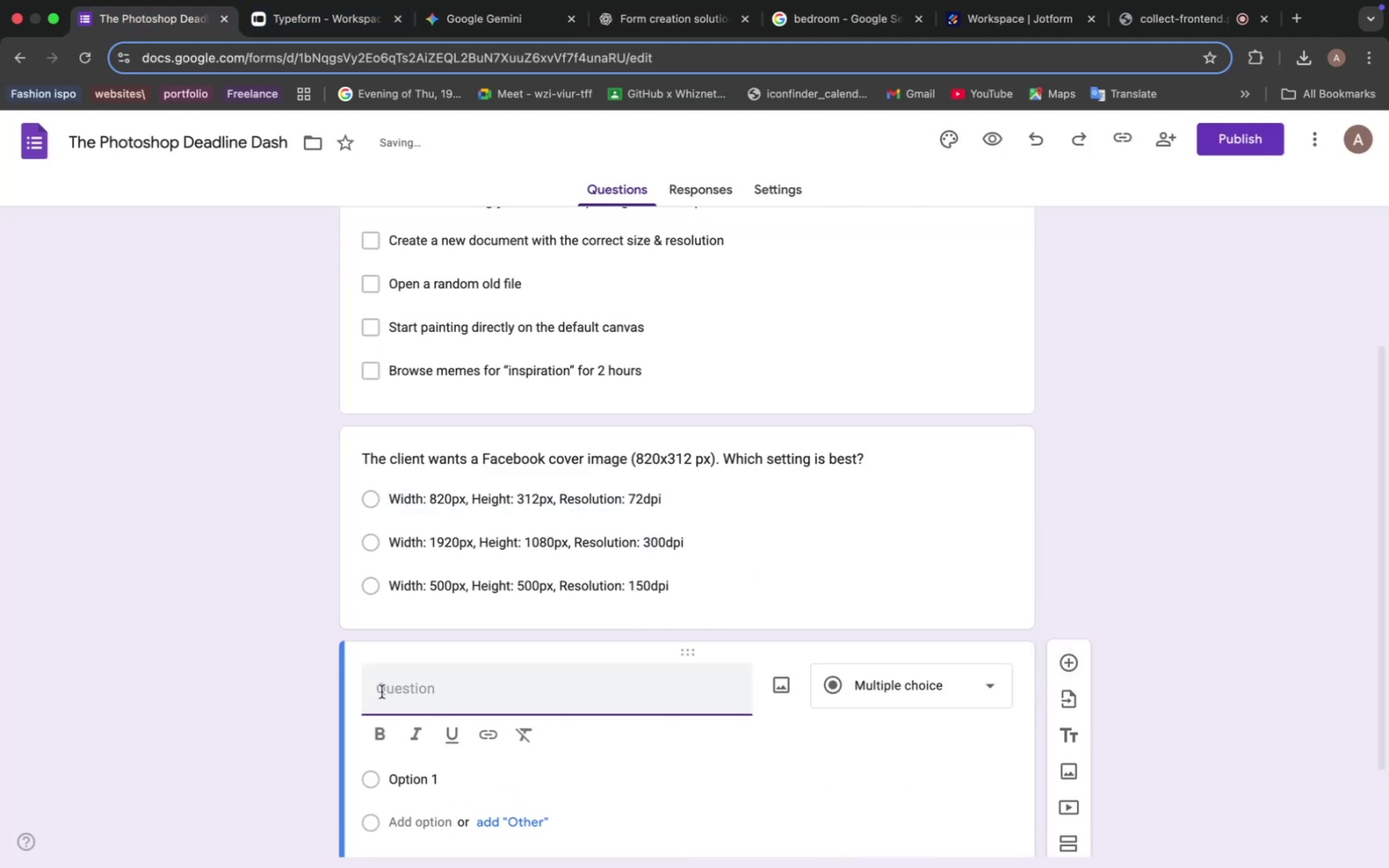 
key(Meta+V)
 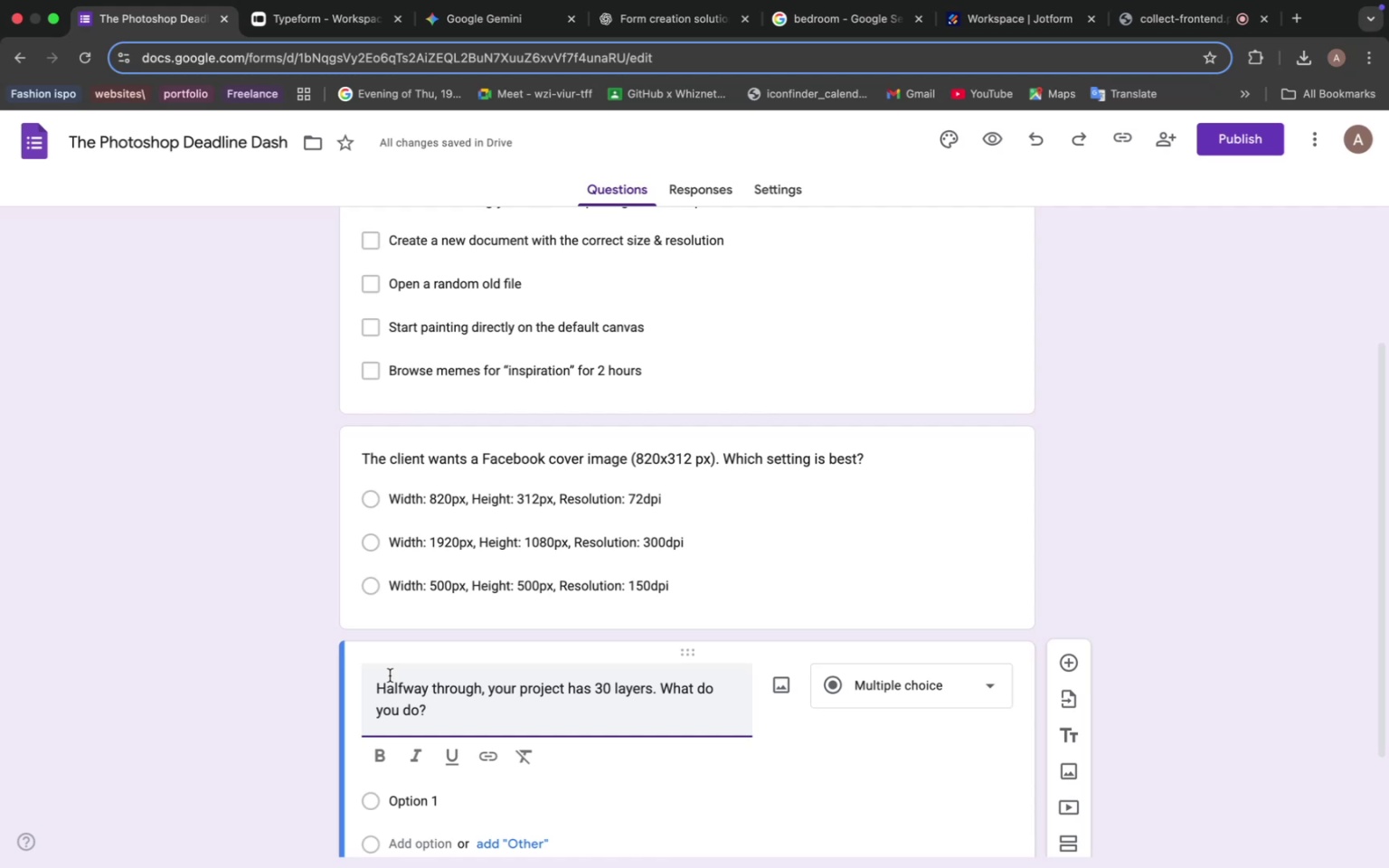 
wait(26.79)
 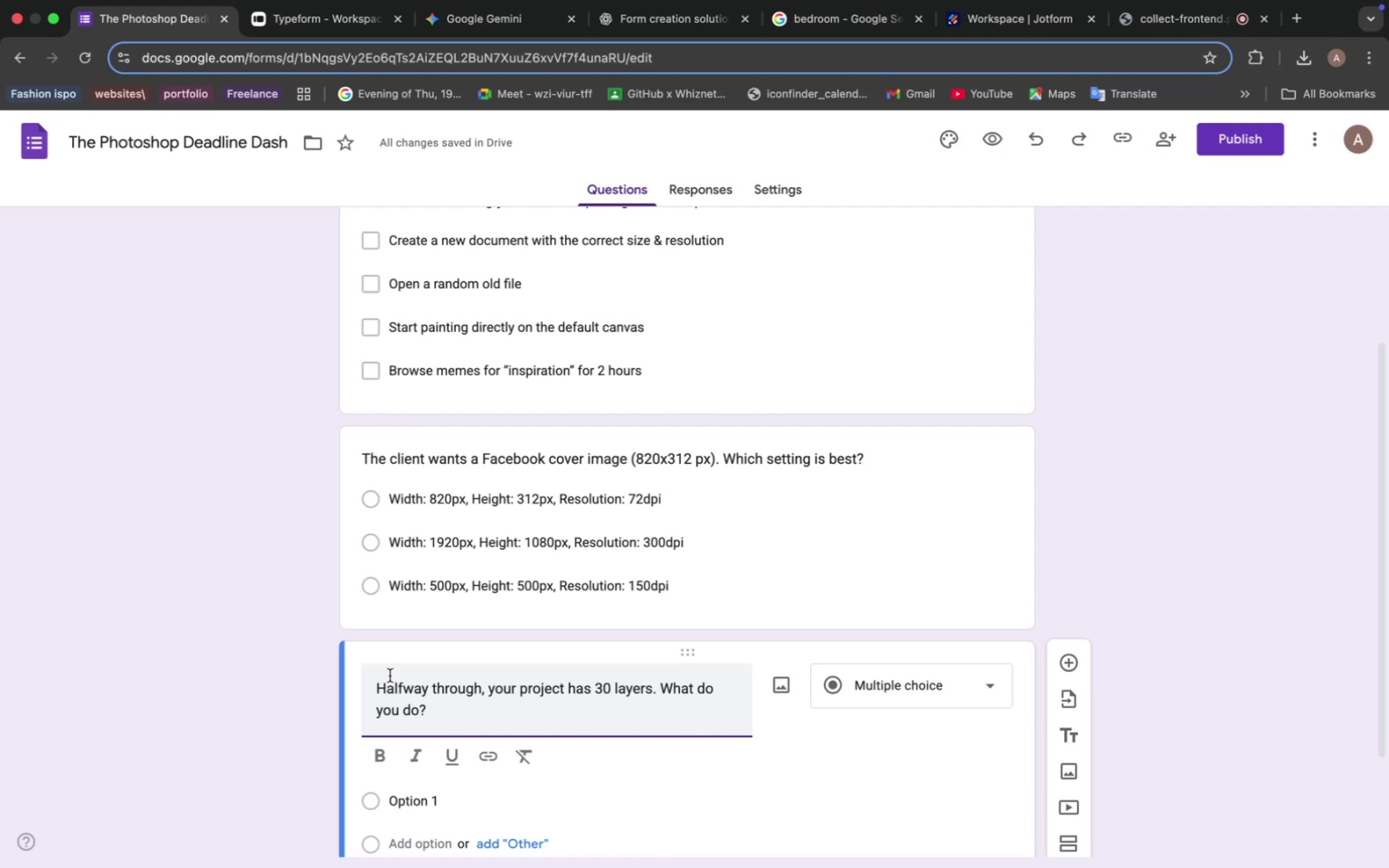 
left_click([664, 18])
 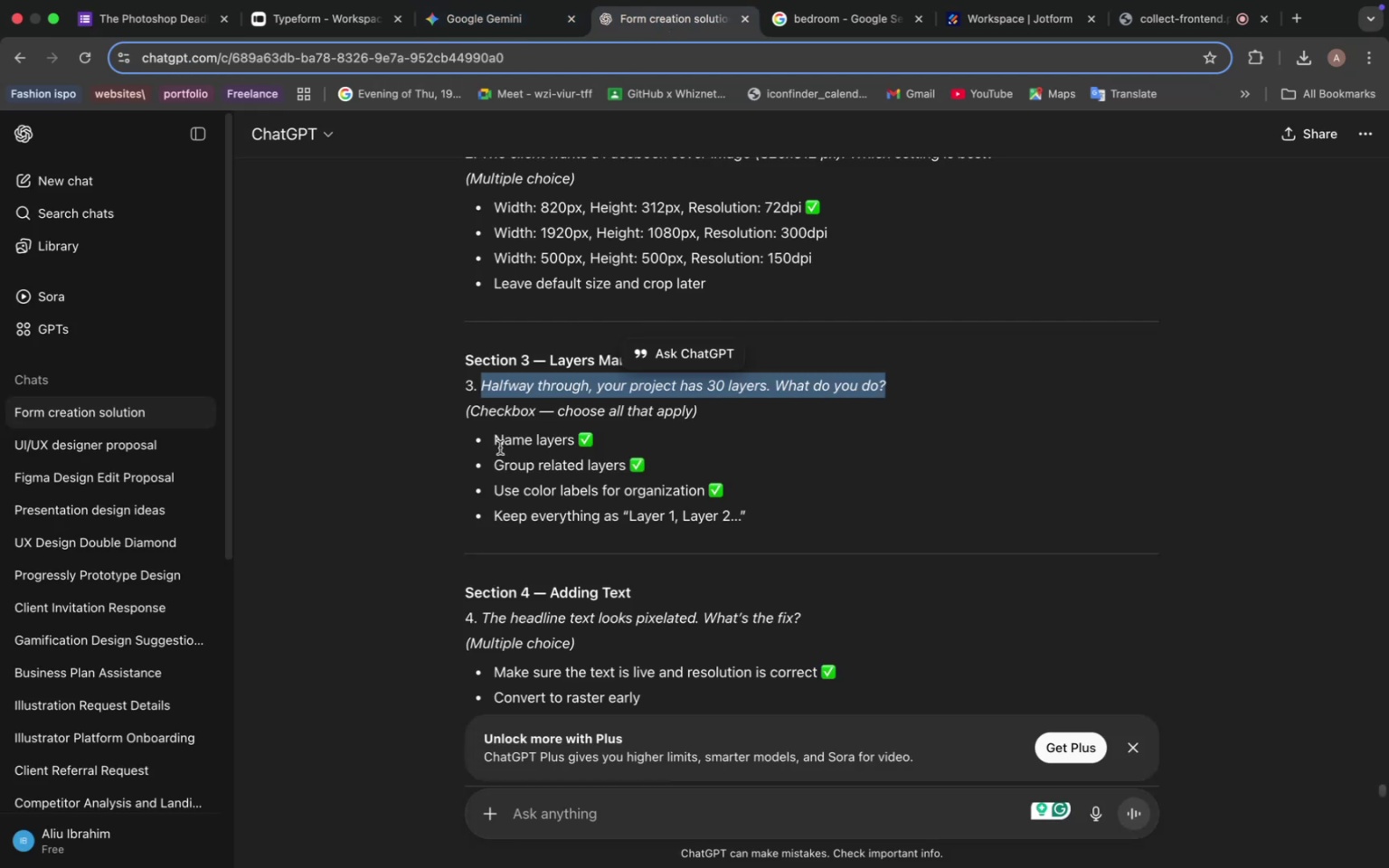 
left_click_drag(start_coordinate=[499, 442], to_coordinate=[566, 432])
 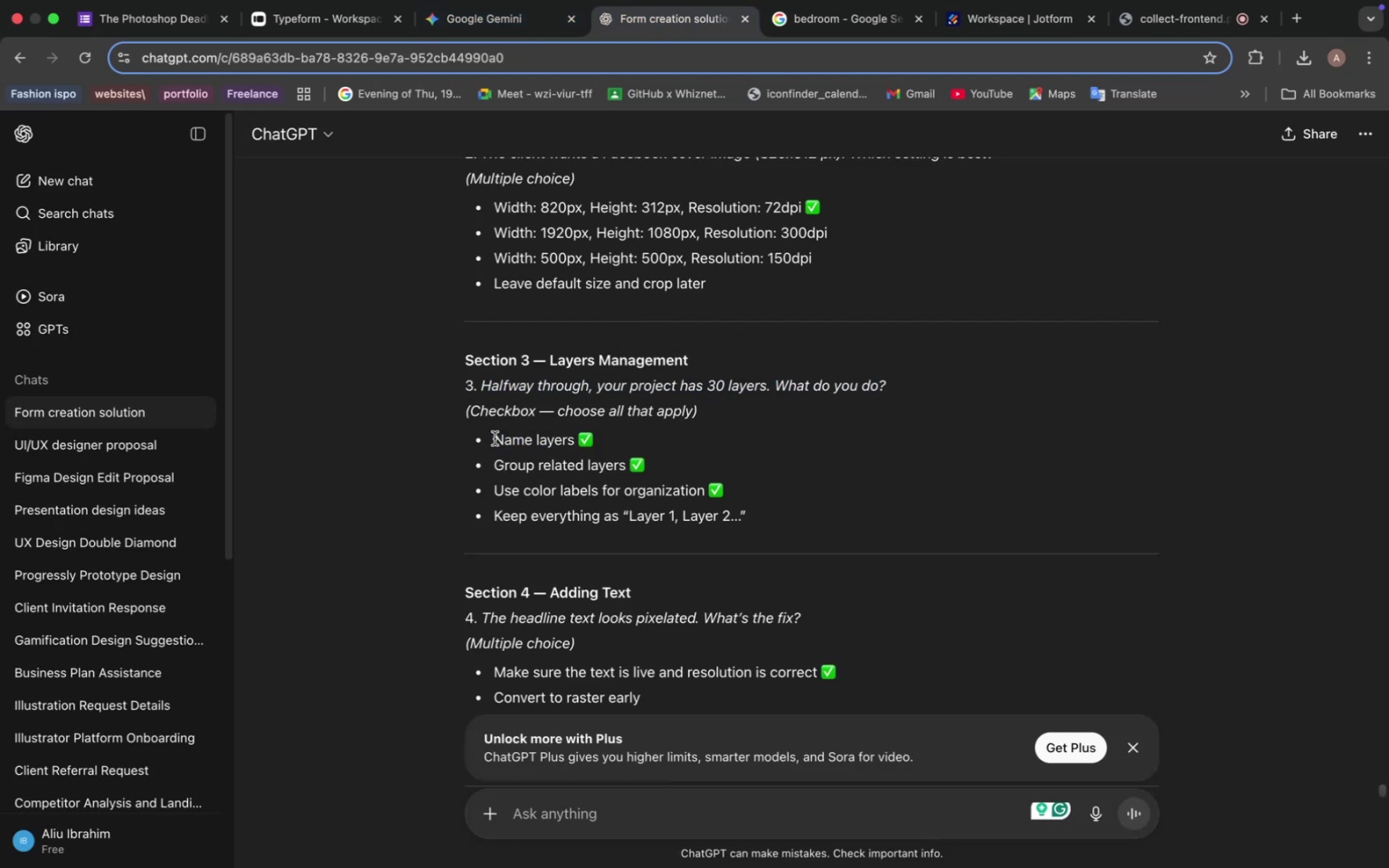 
left_click_drag(start_coordinate=[495, 439], to_coordinate=[577, 432])
 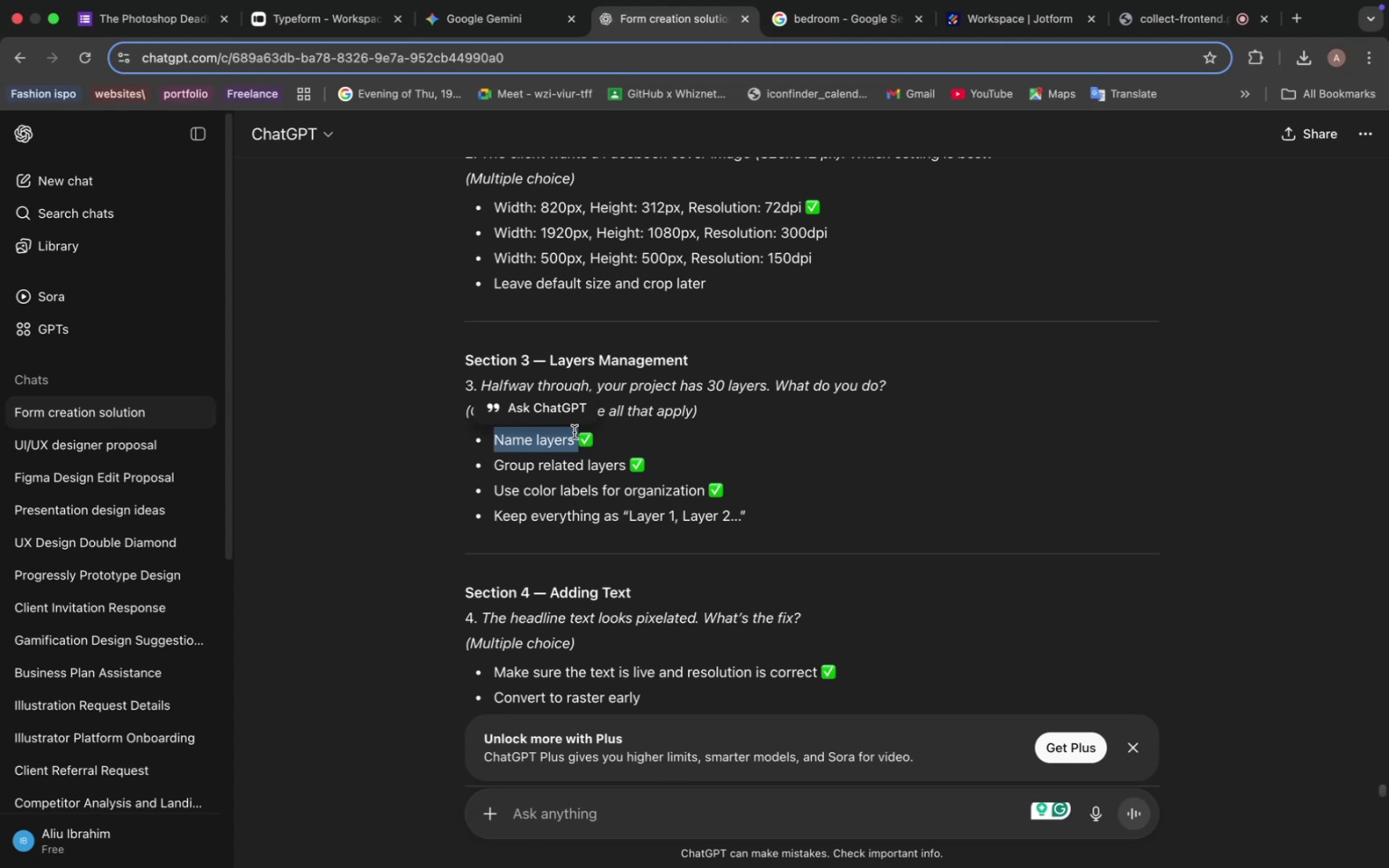 
key(Meta+C)
 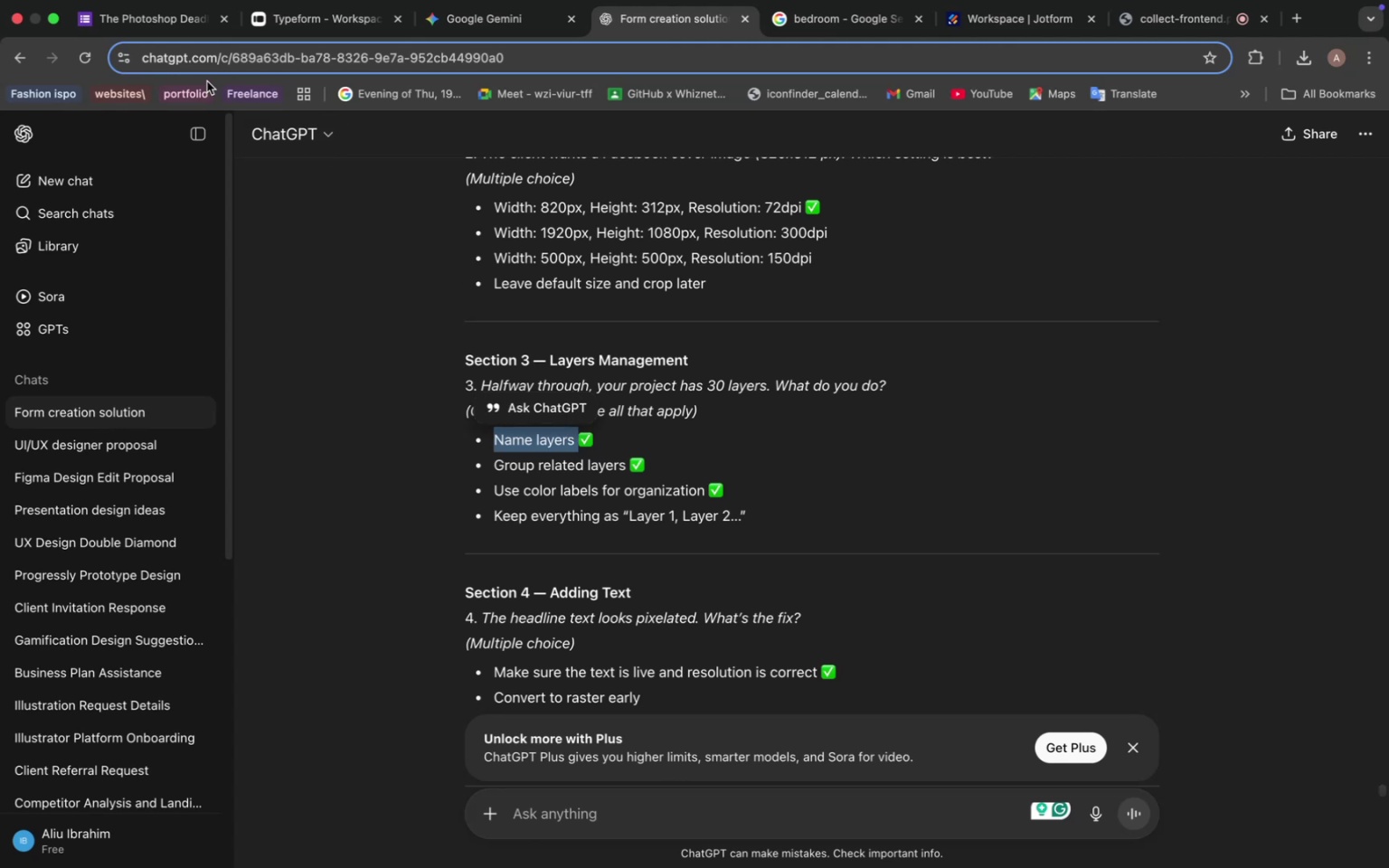 
left_click([171, 26])
 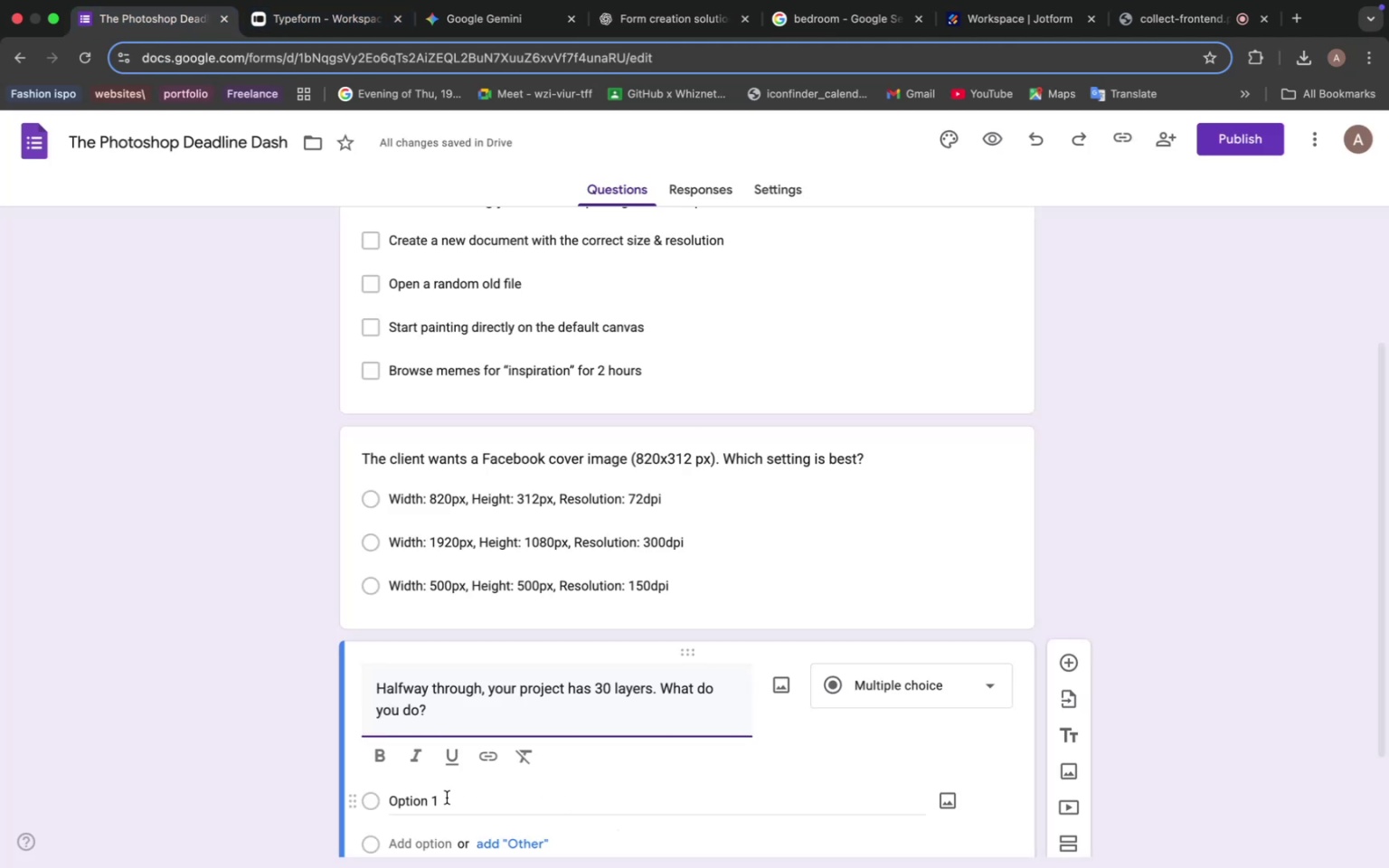 
left_click([444, 801])
 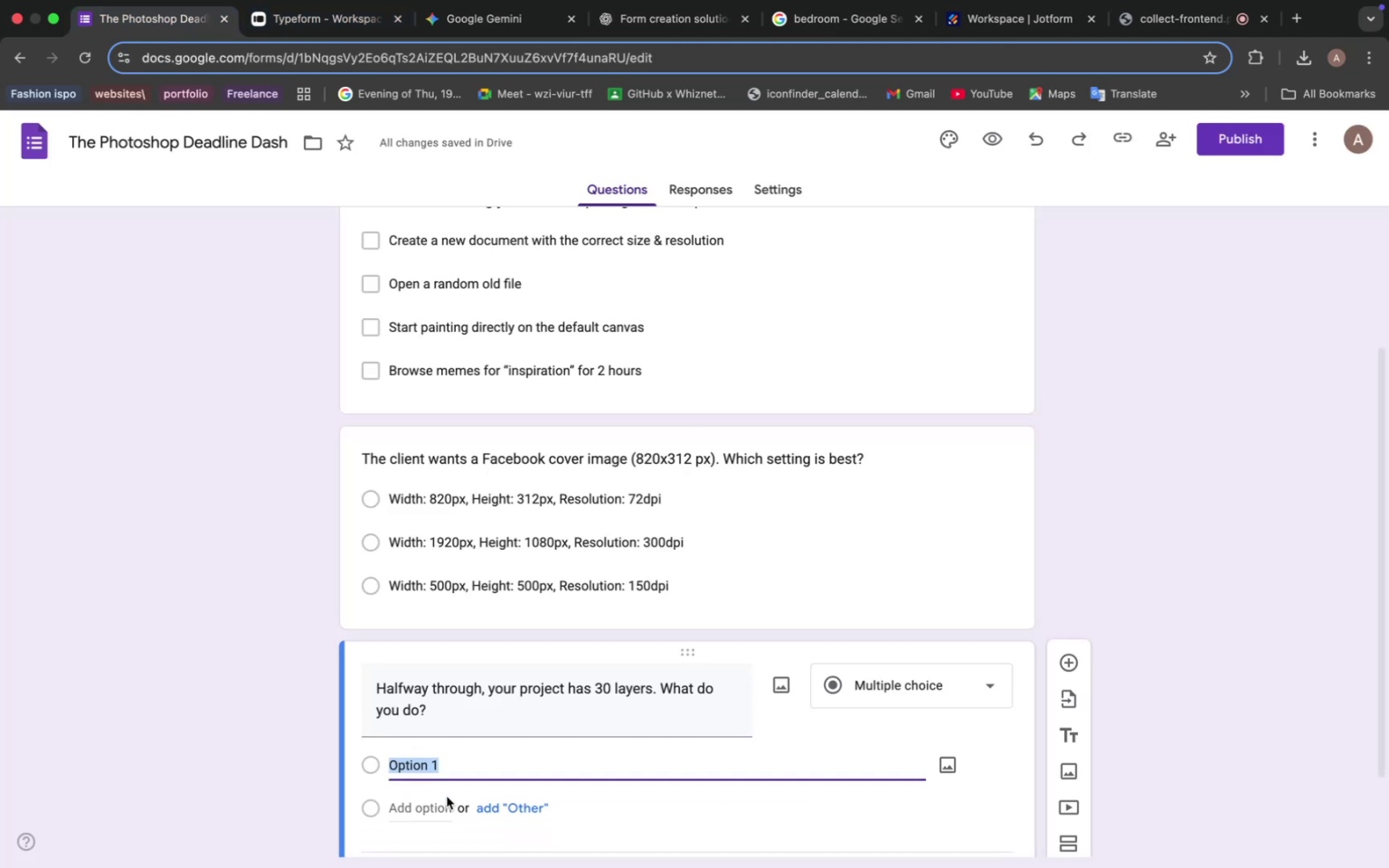 
key(Meta+V)
 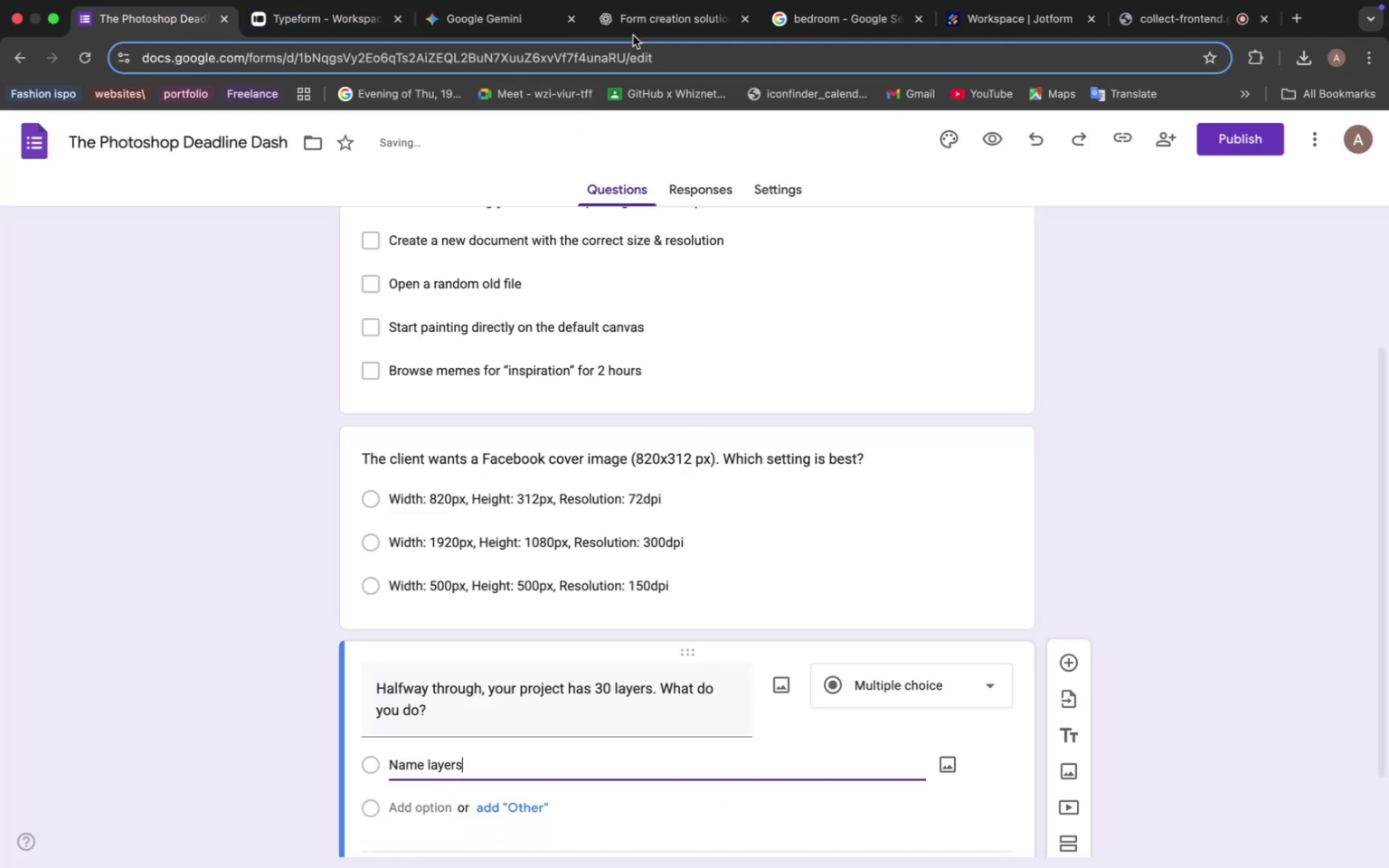 
left_click([638, 24])
 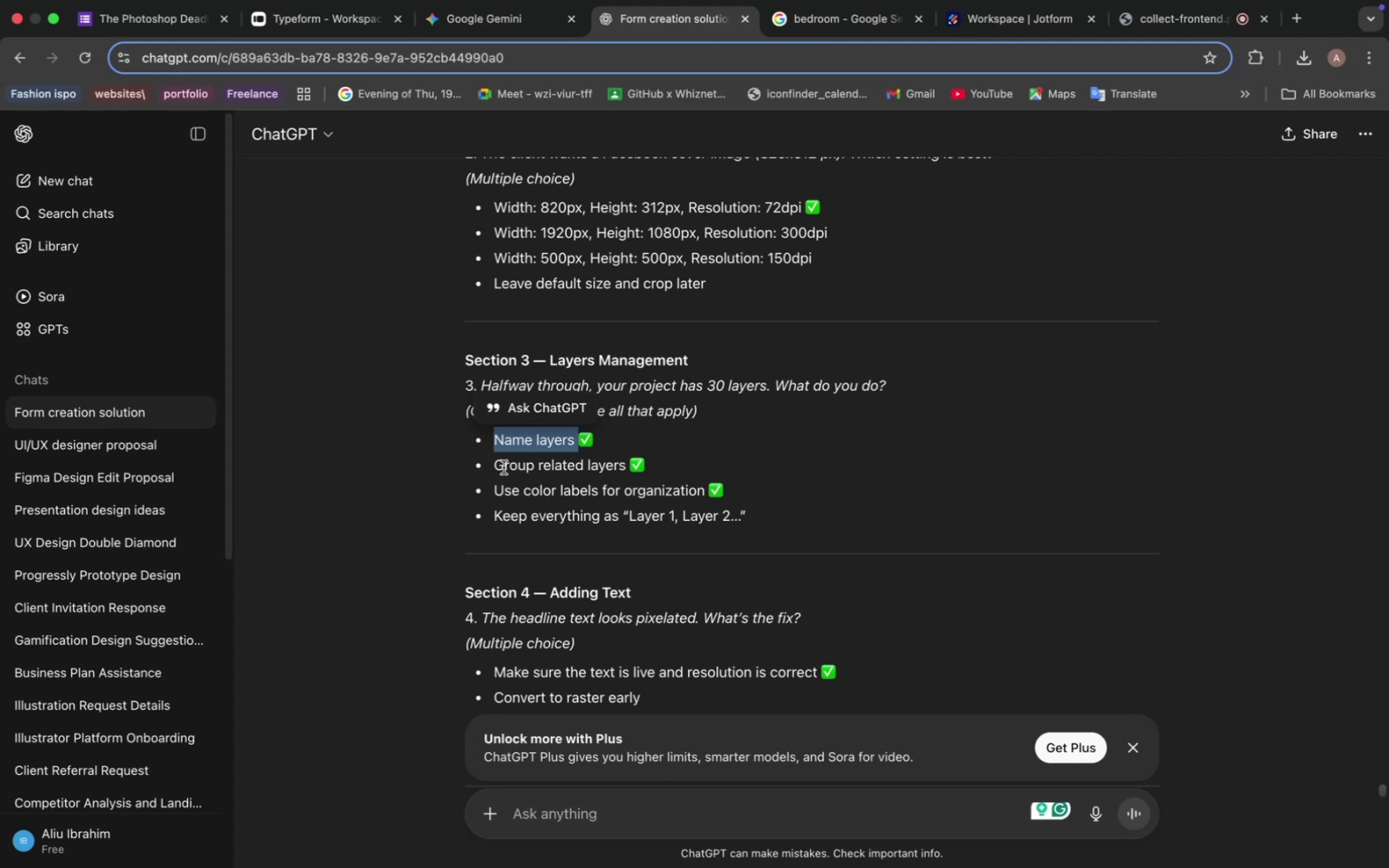 
left_click_drag(start_coordinate=[496, 464], to_coordinate=[624, 453])
 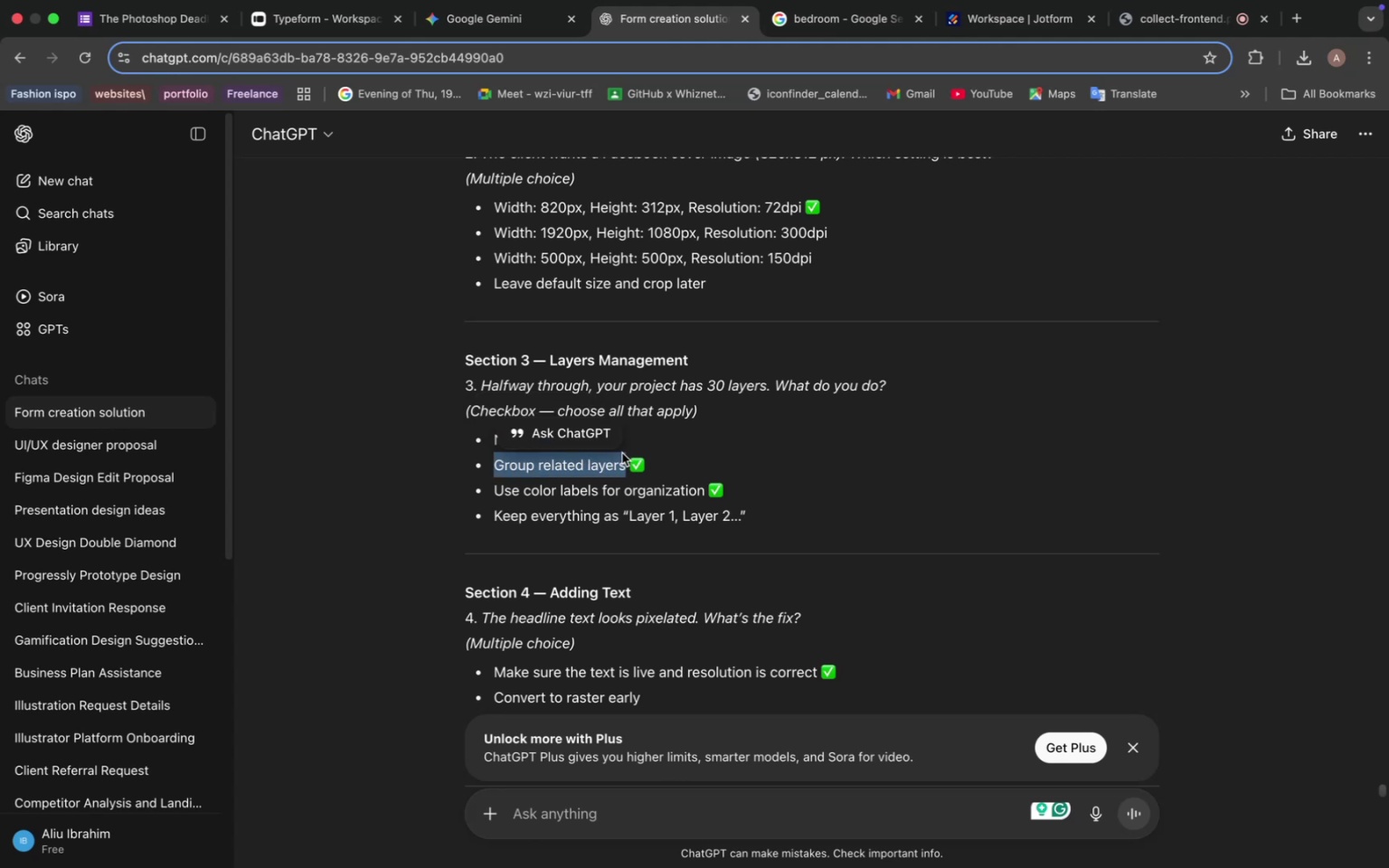 
key(Meta+C)
 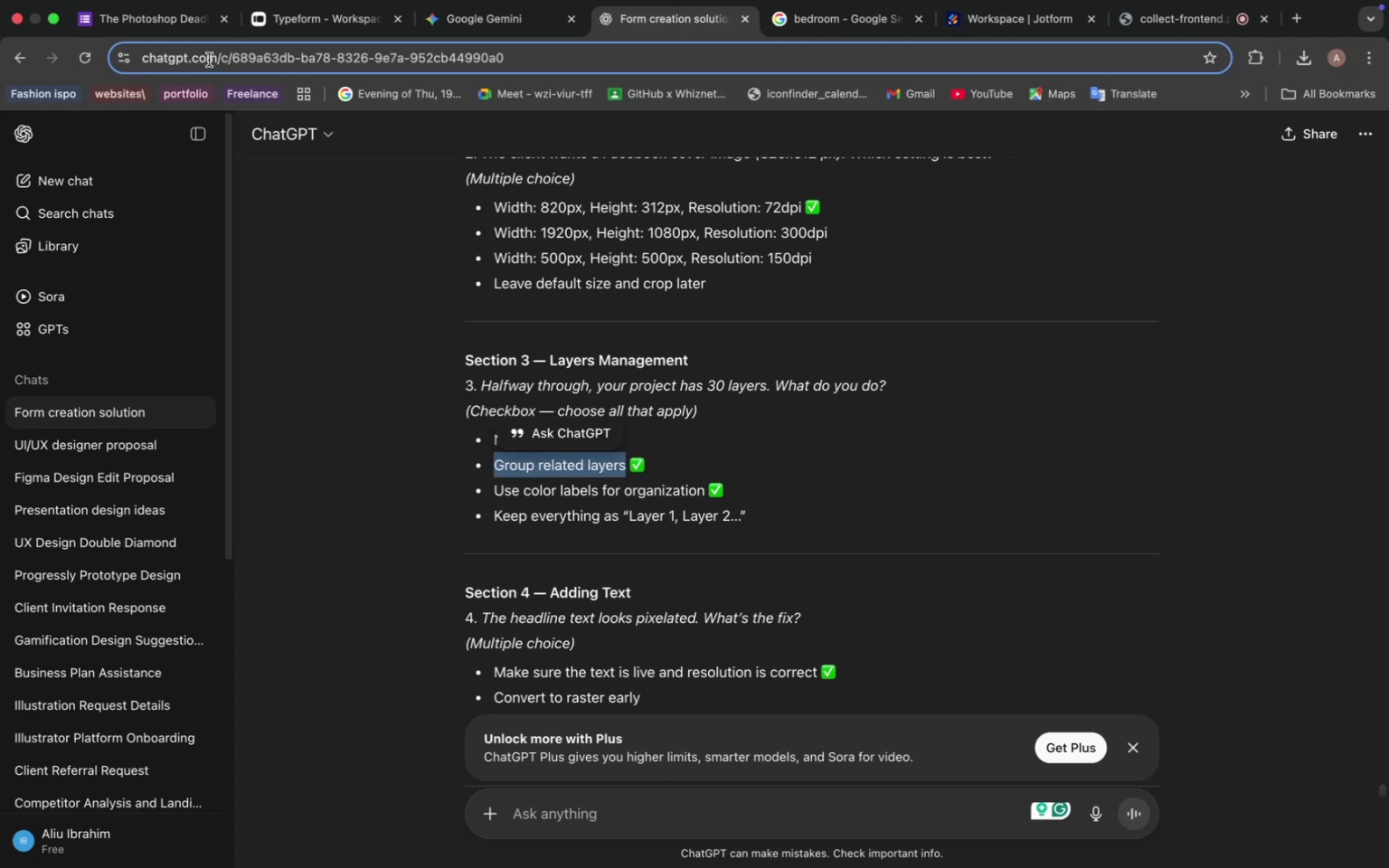 
left_click([171, 11])
 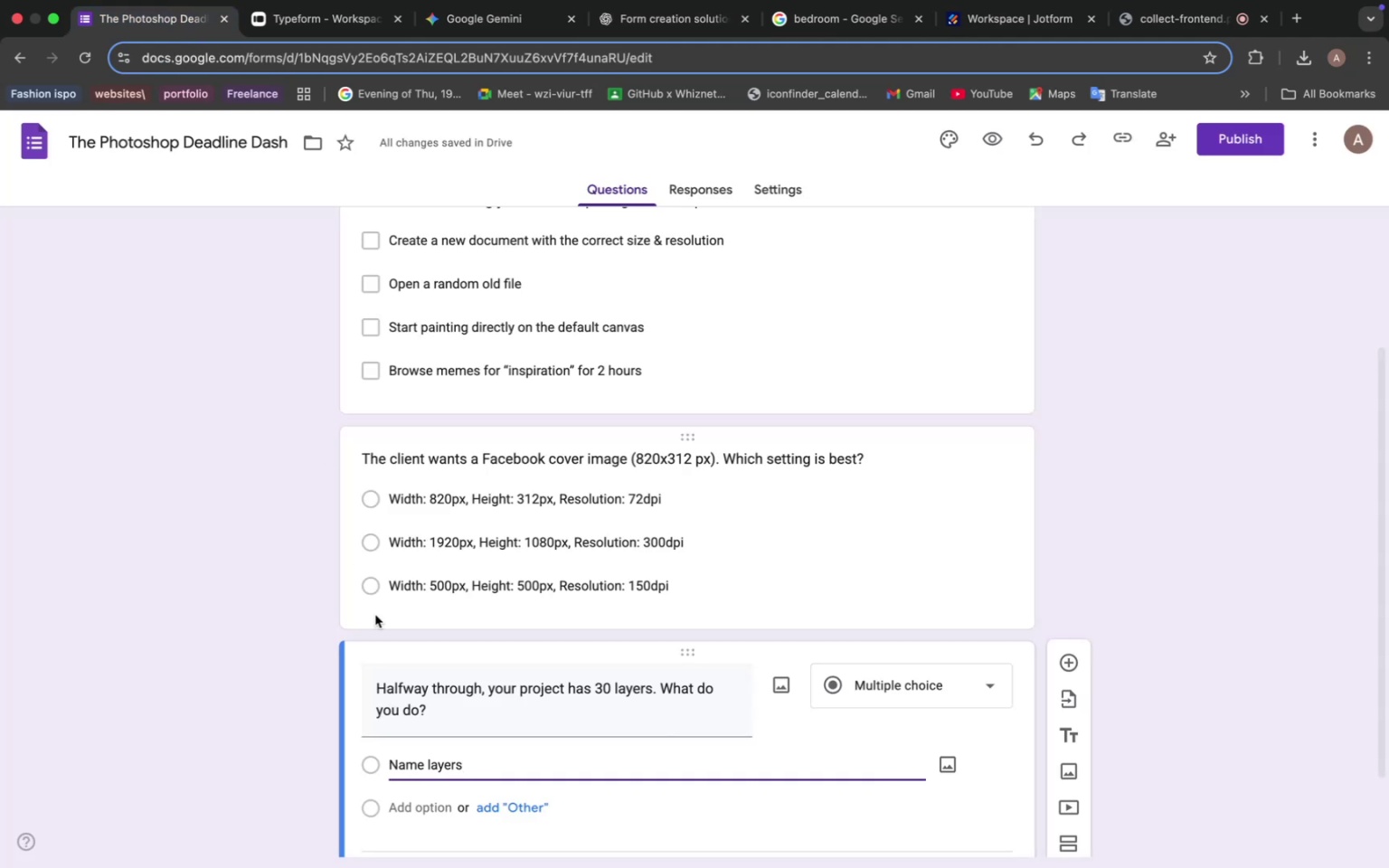 
scroll: coordinate [459, 661], scroll_direction: down, amount: 4.0
 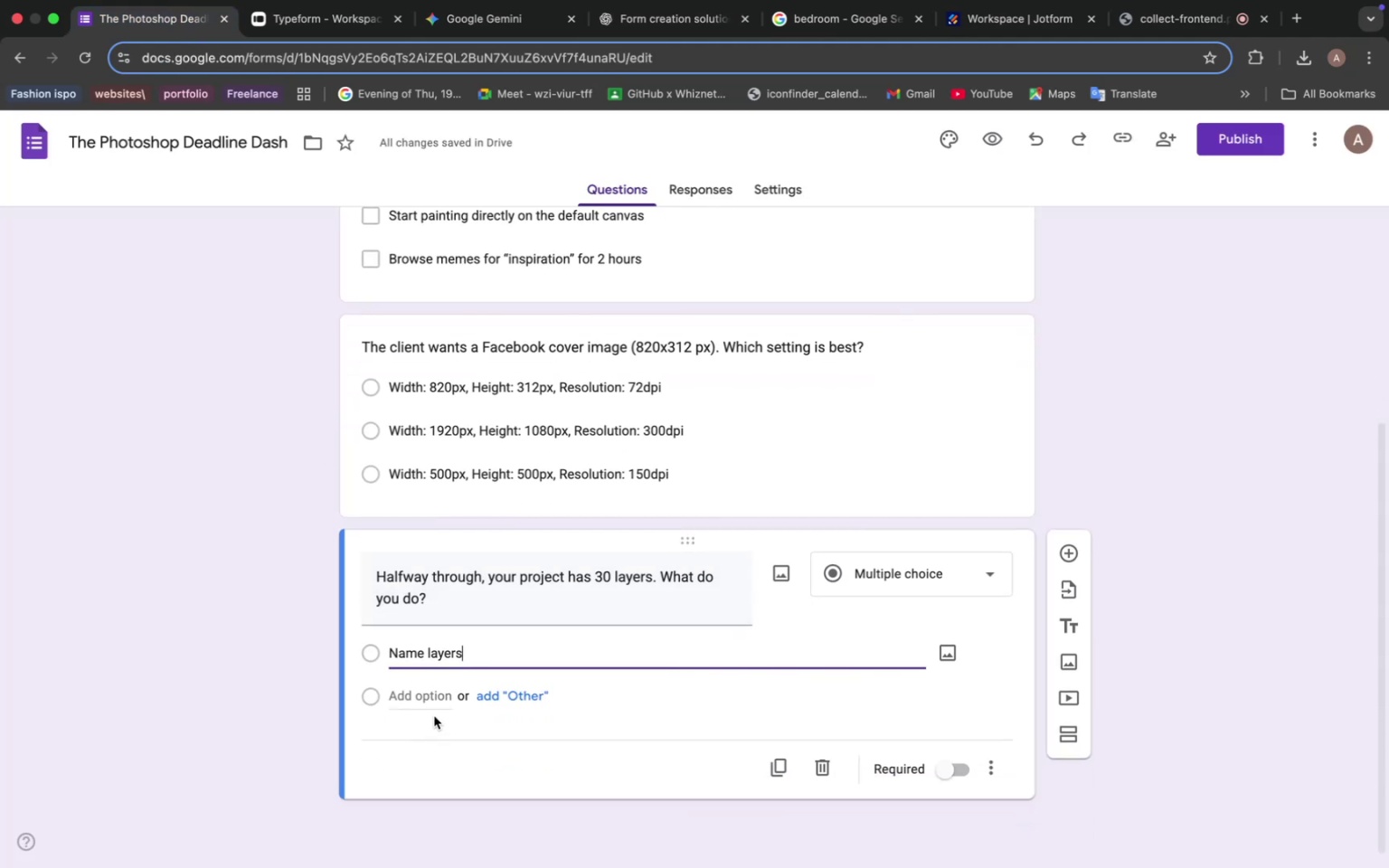 
left_click([425, 695])
 